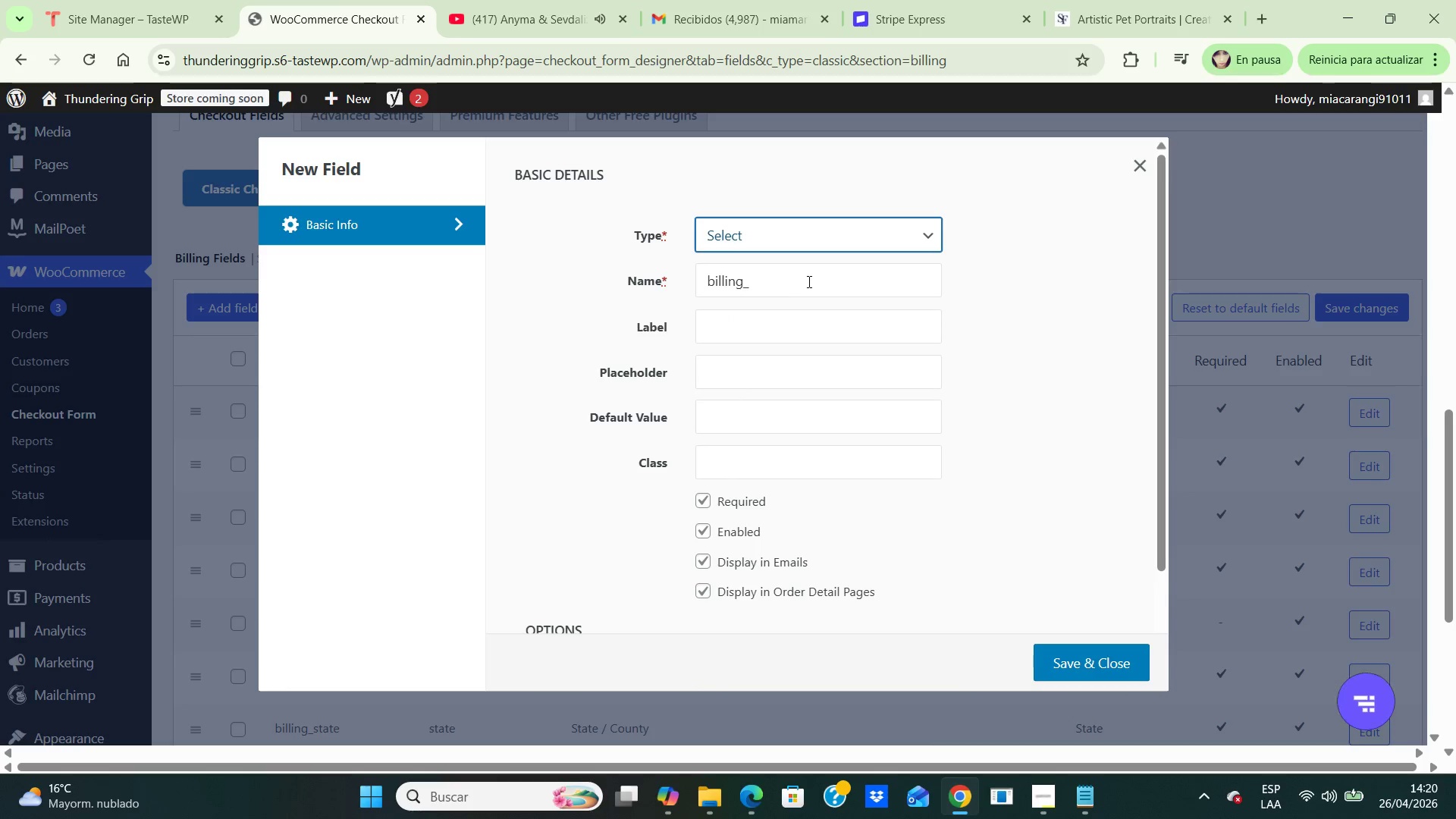 
left_click([808, 280])
 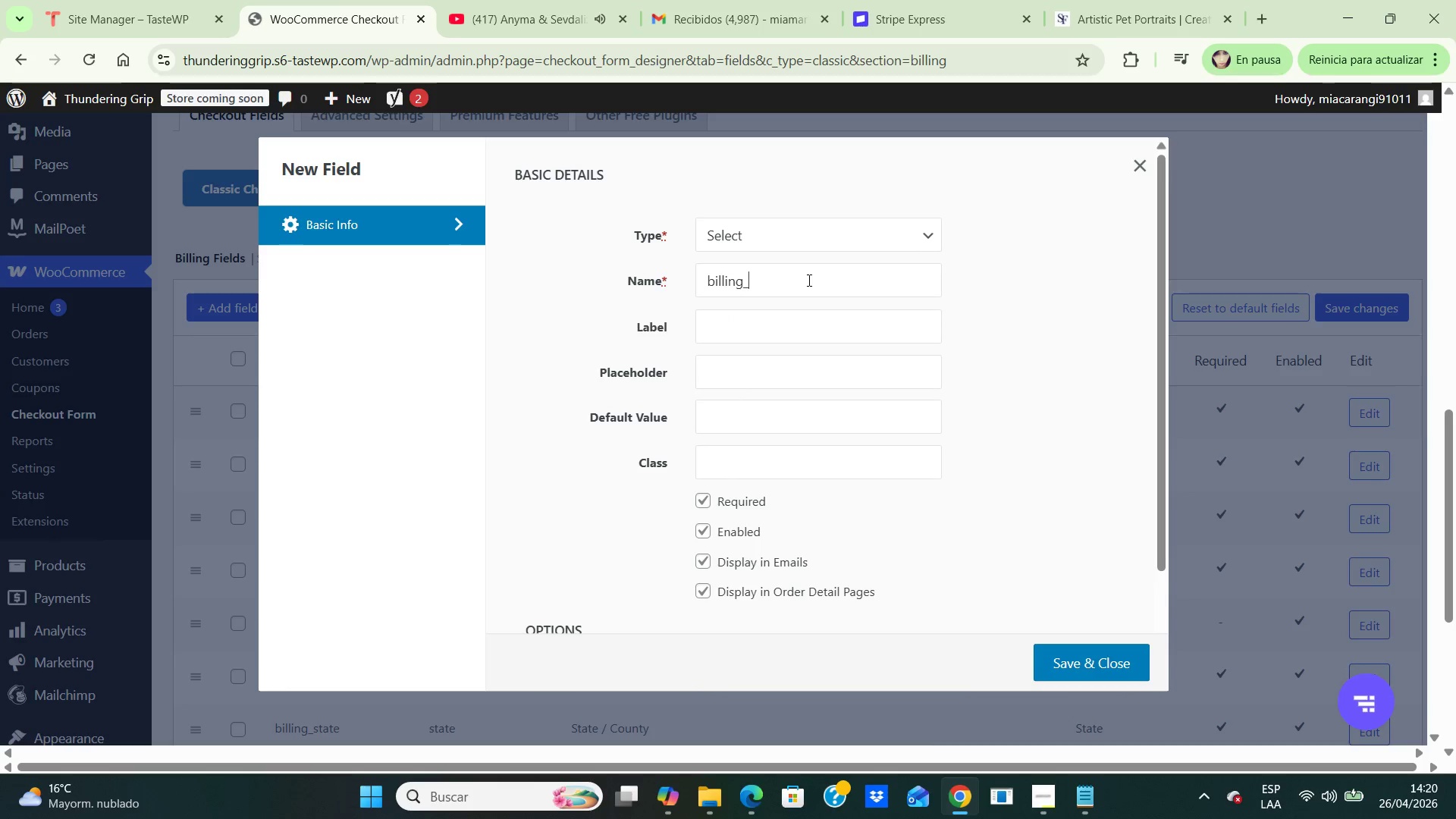 
wait(5.75)
 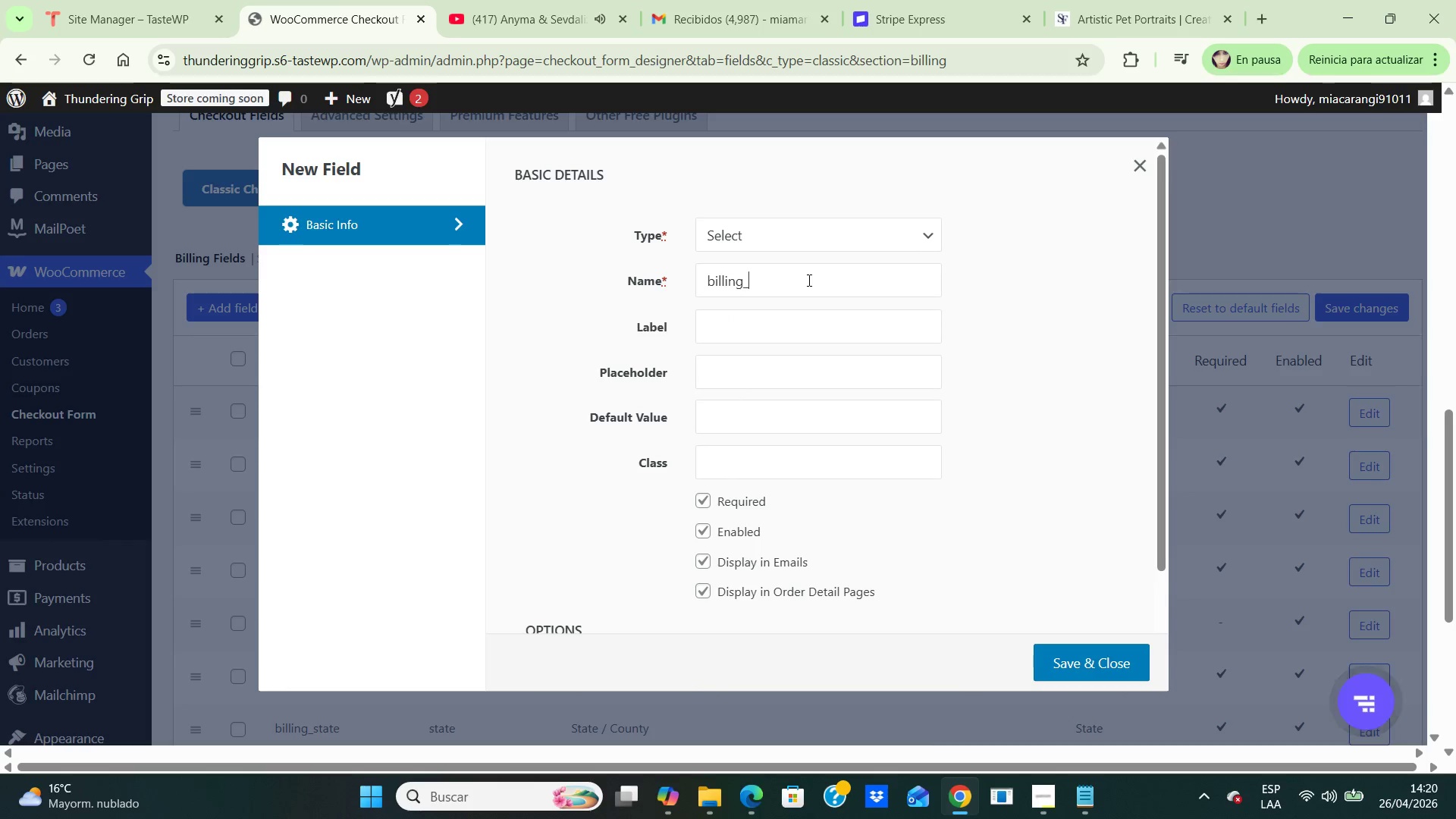 
key(Backspace)
 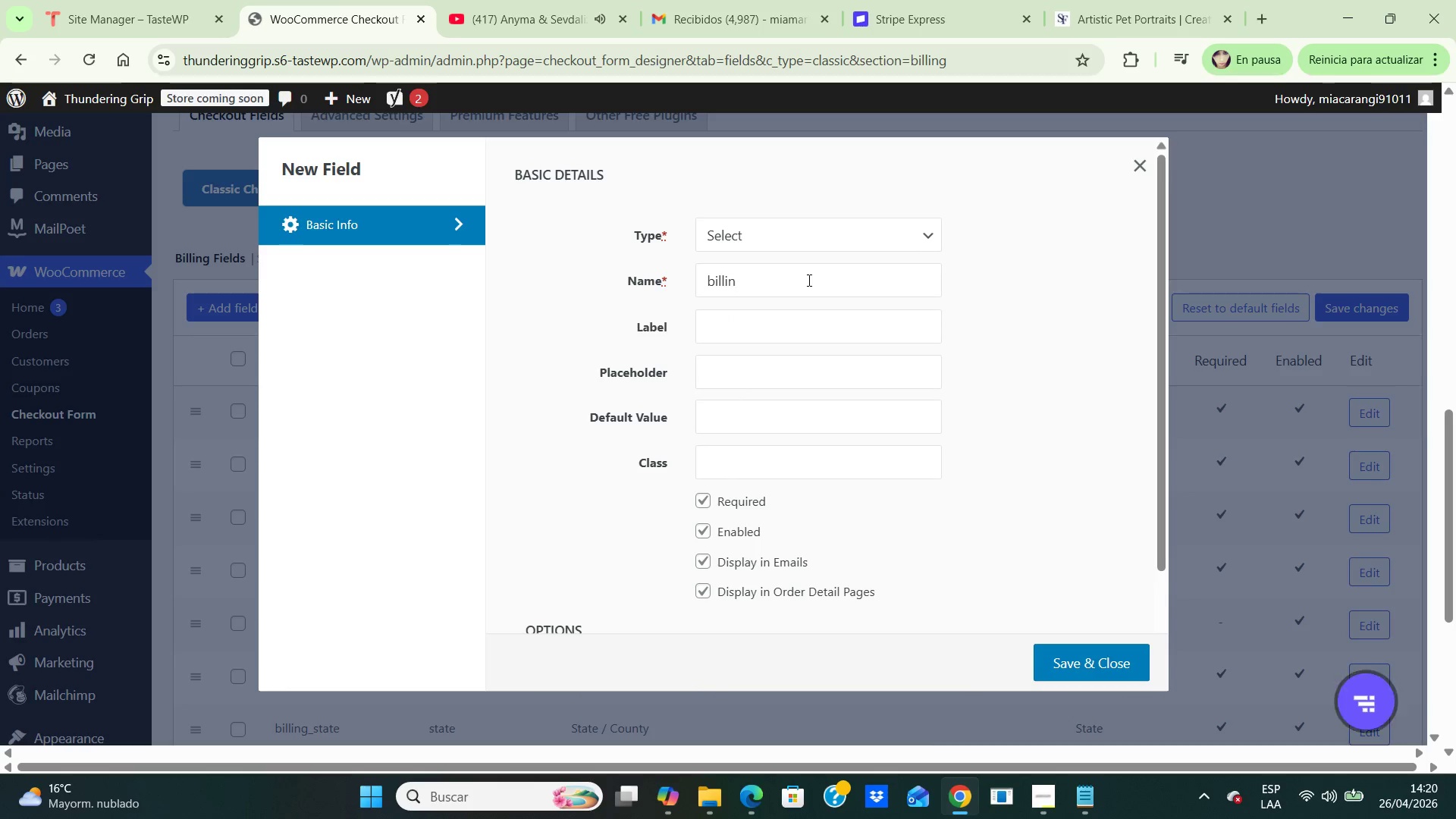 
key(Backspace)
 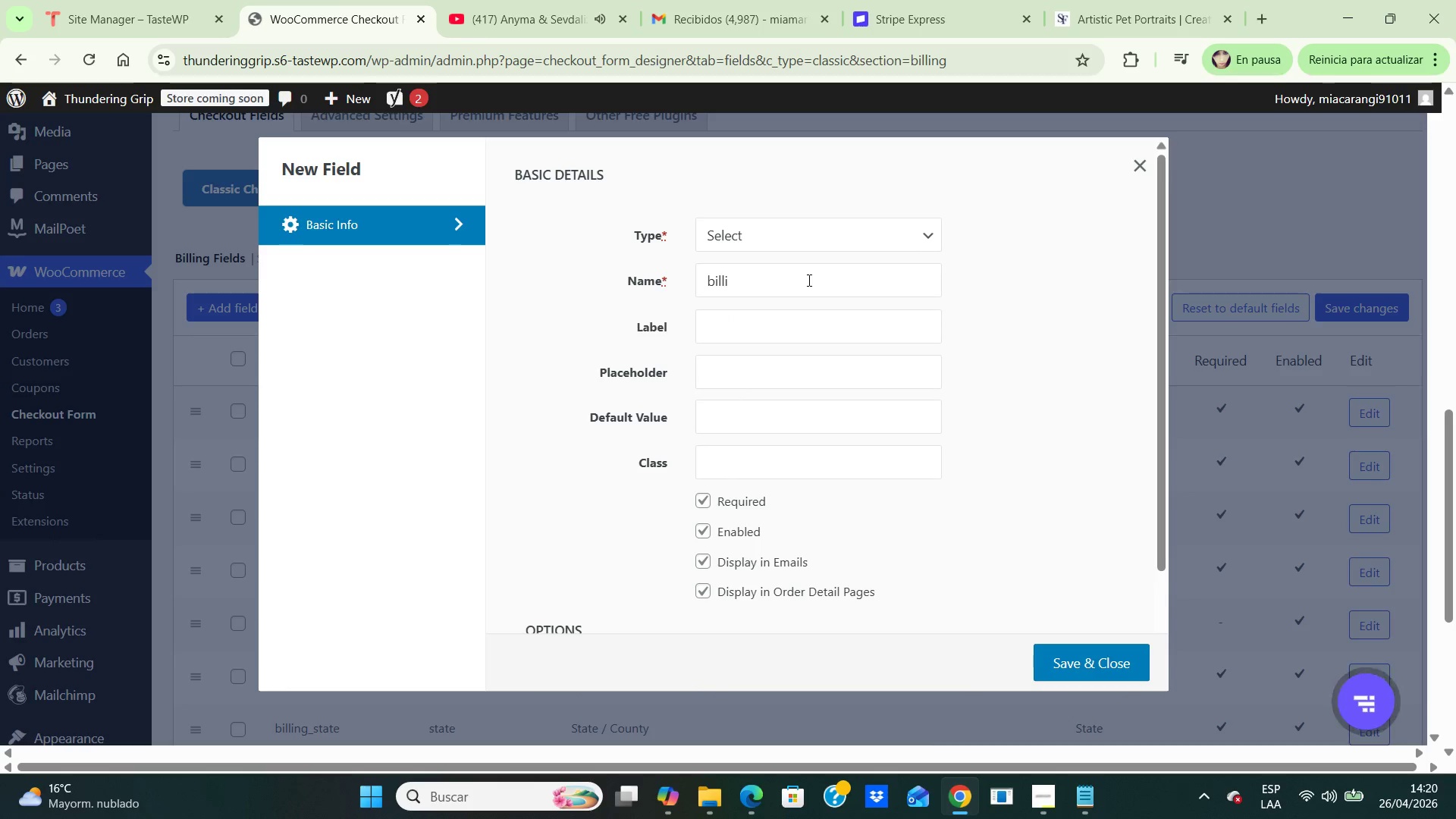 
key(Backspace)
 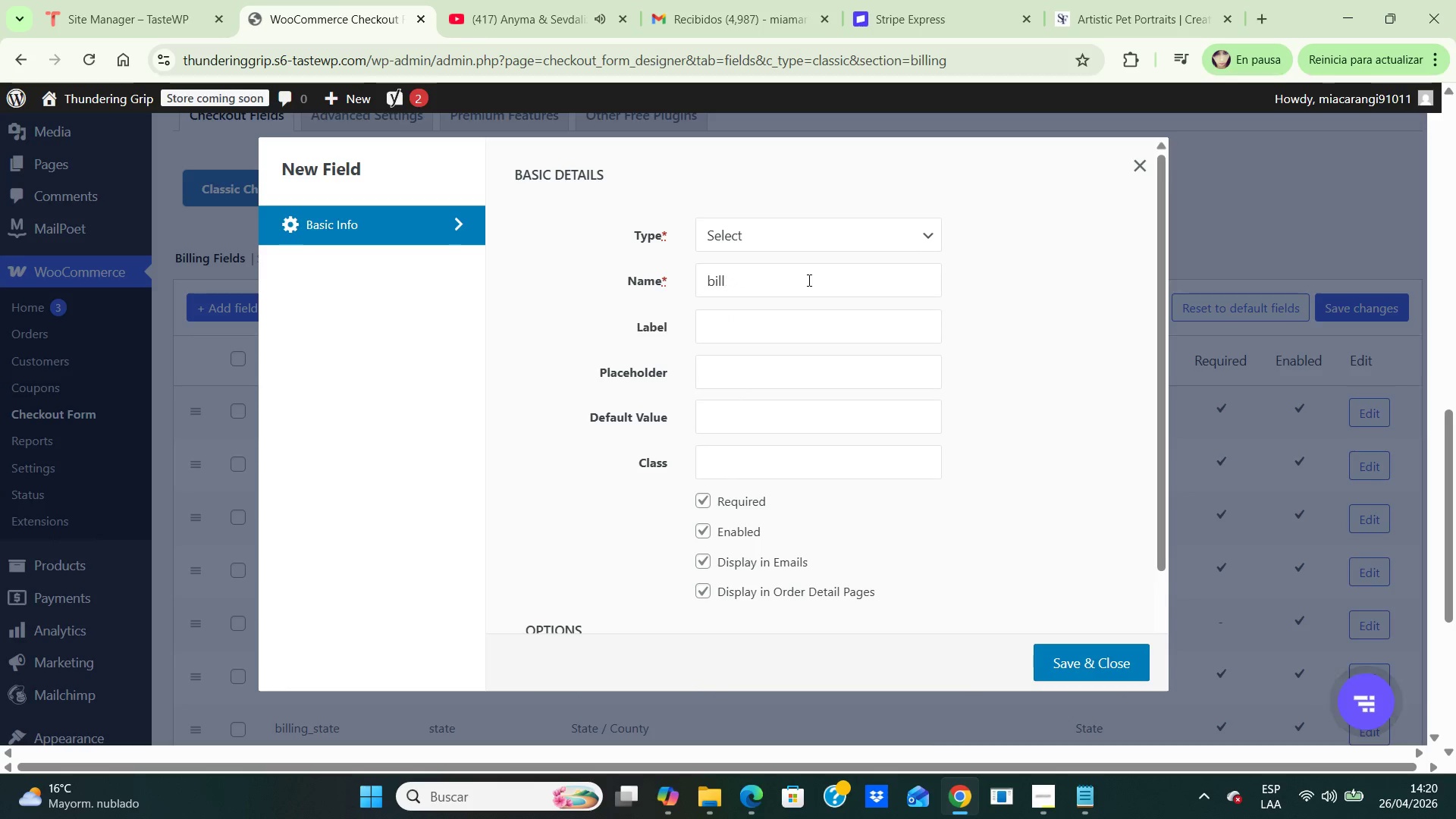 
key(Backspace)
 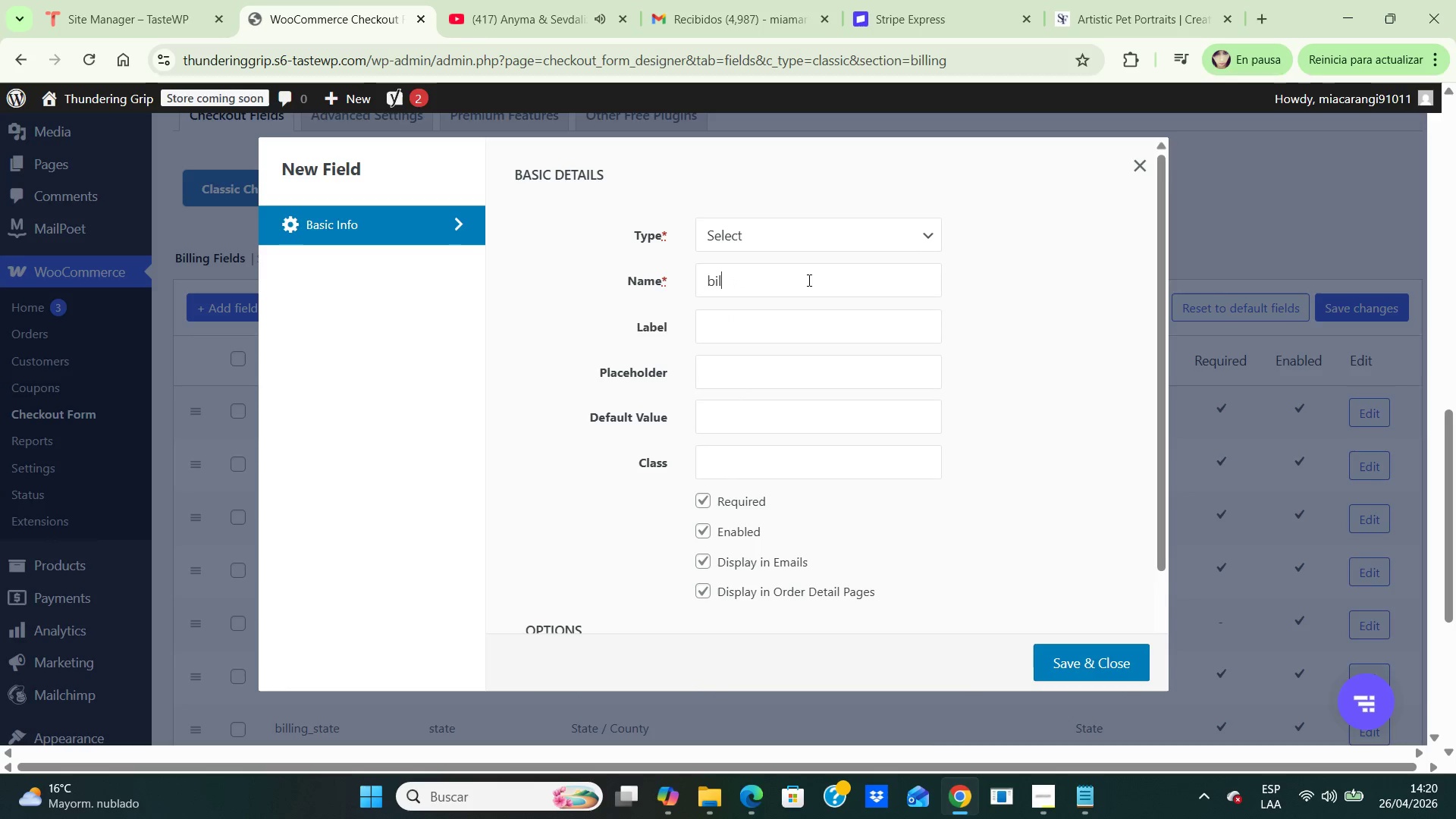 
key(Backspace)
 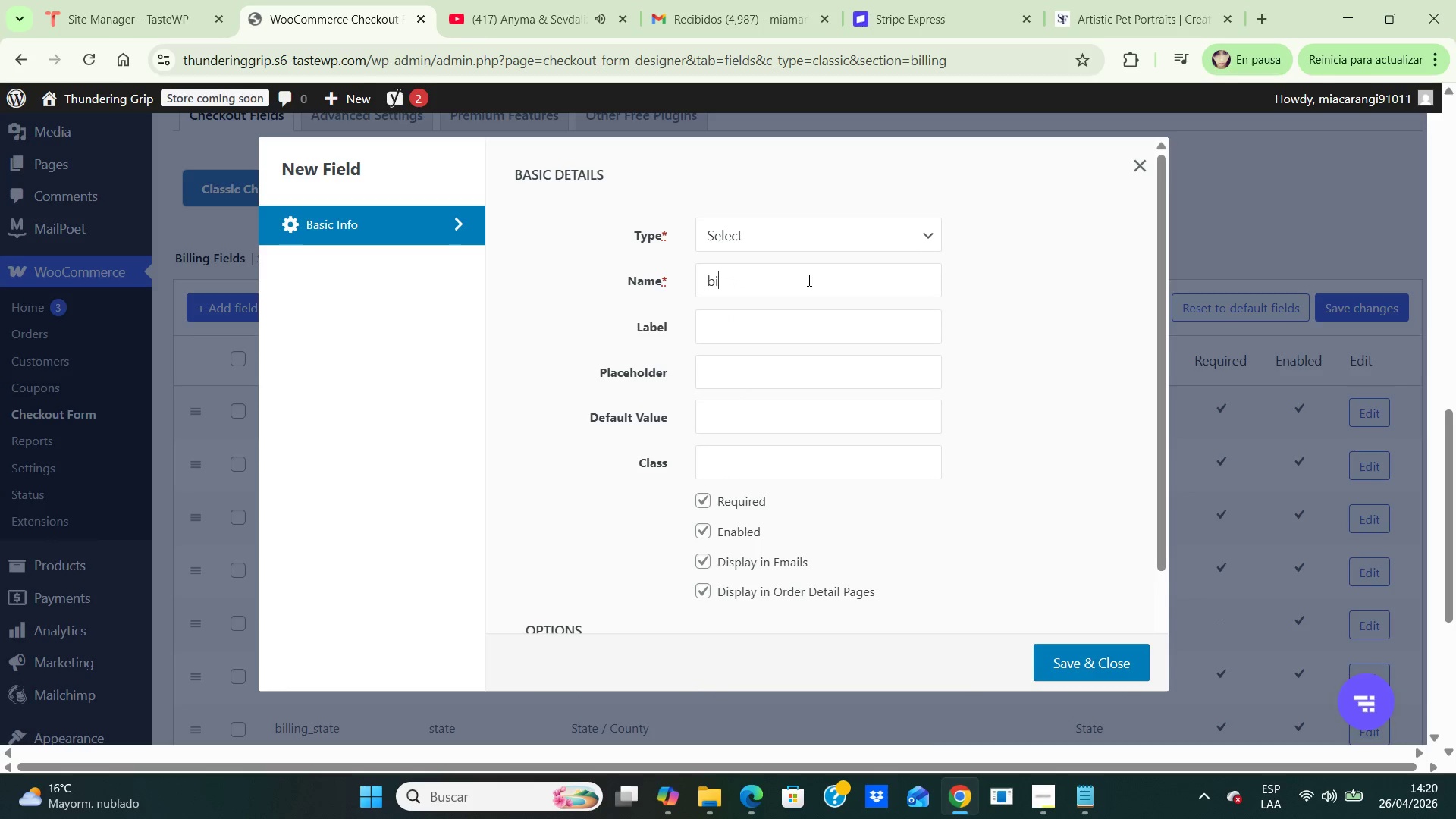 
key(Backspace)
 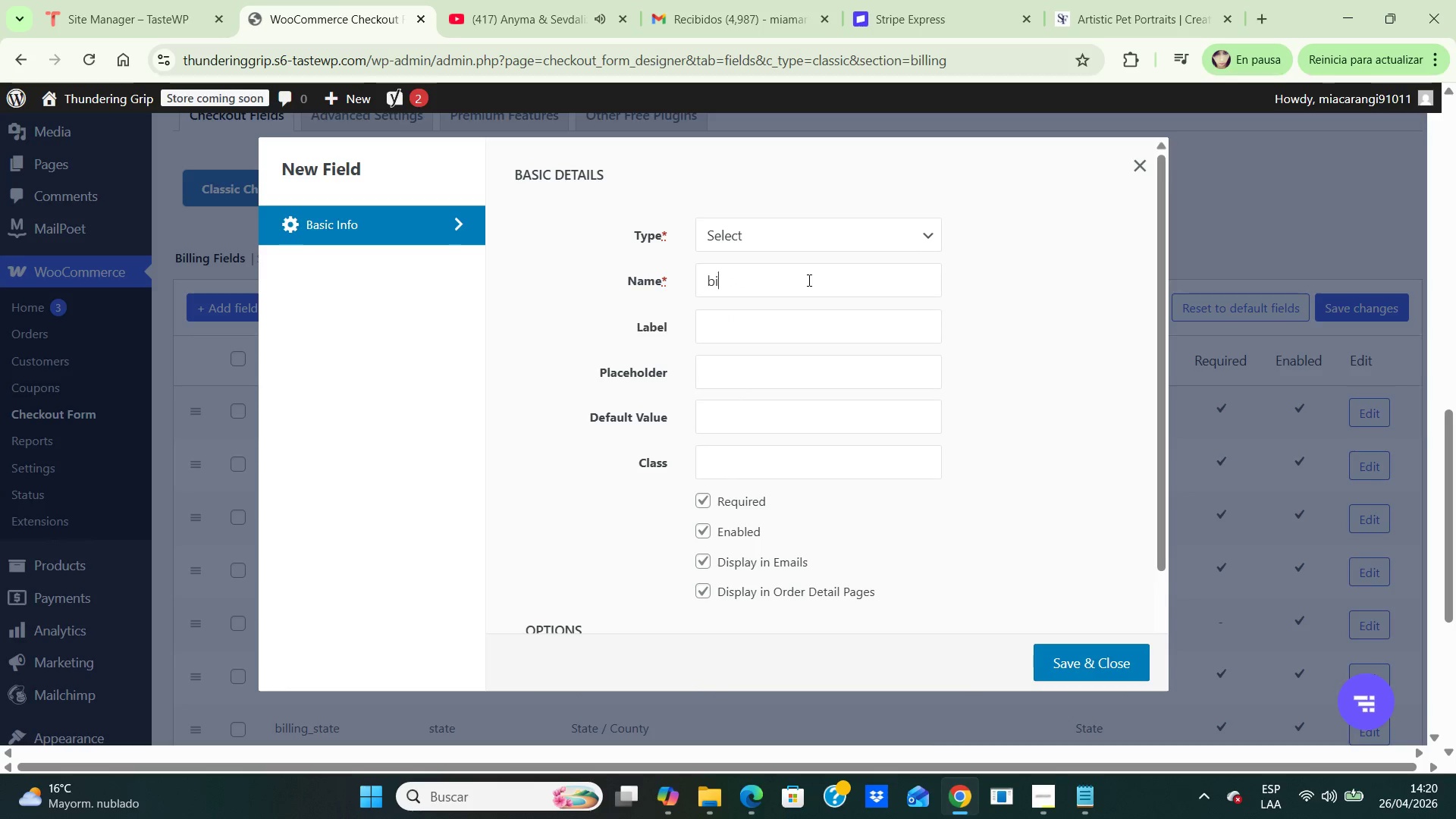 
key(Backspace)
 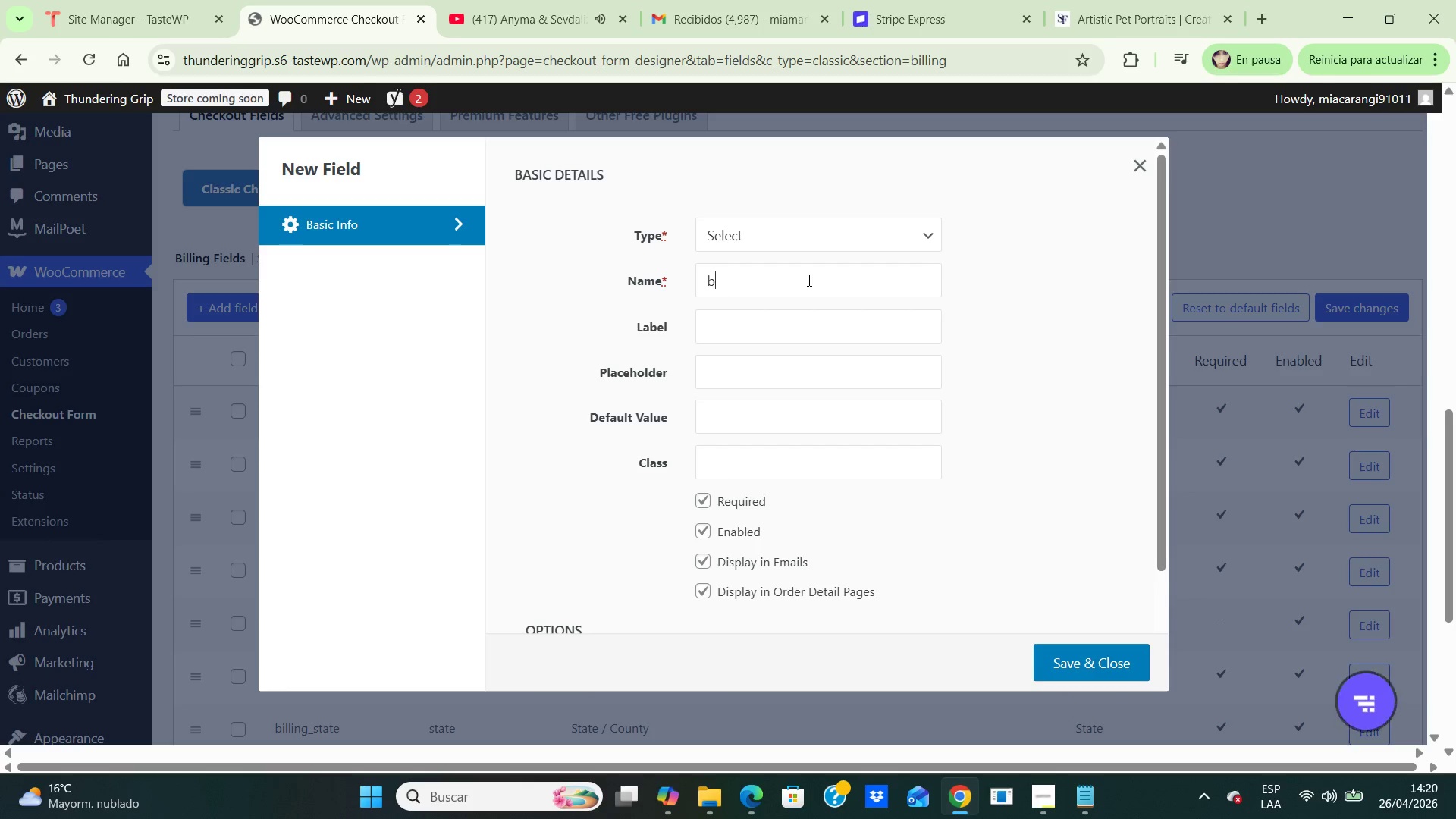 
wait(6.88)
 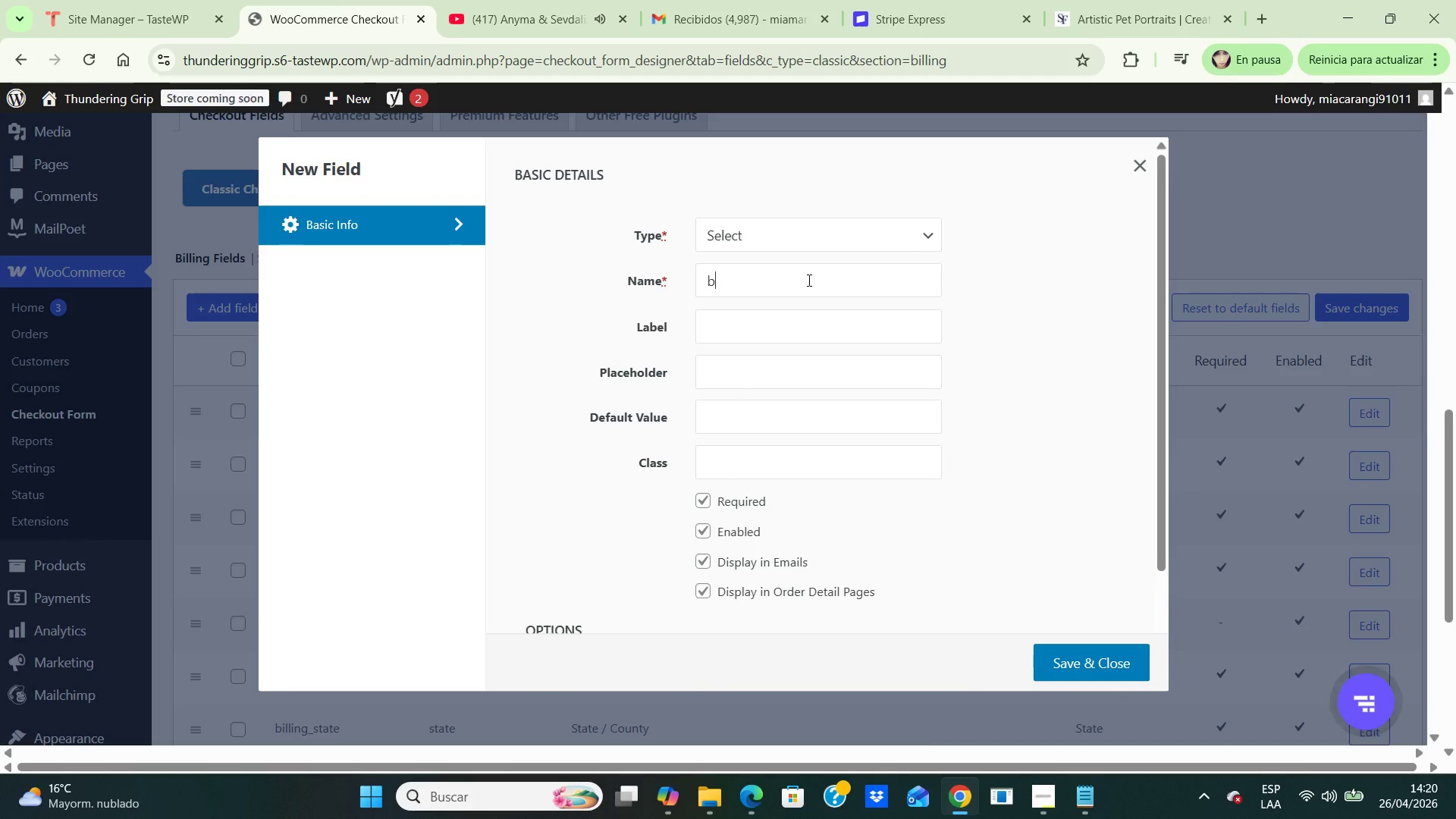 
key(Backspace)
key(Backspace)
type(pet )
key(Backspace)
type(_)
 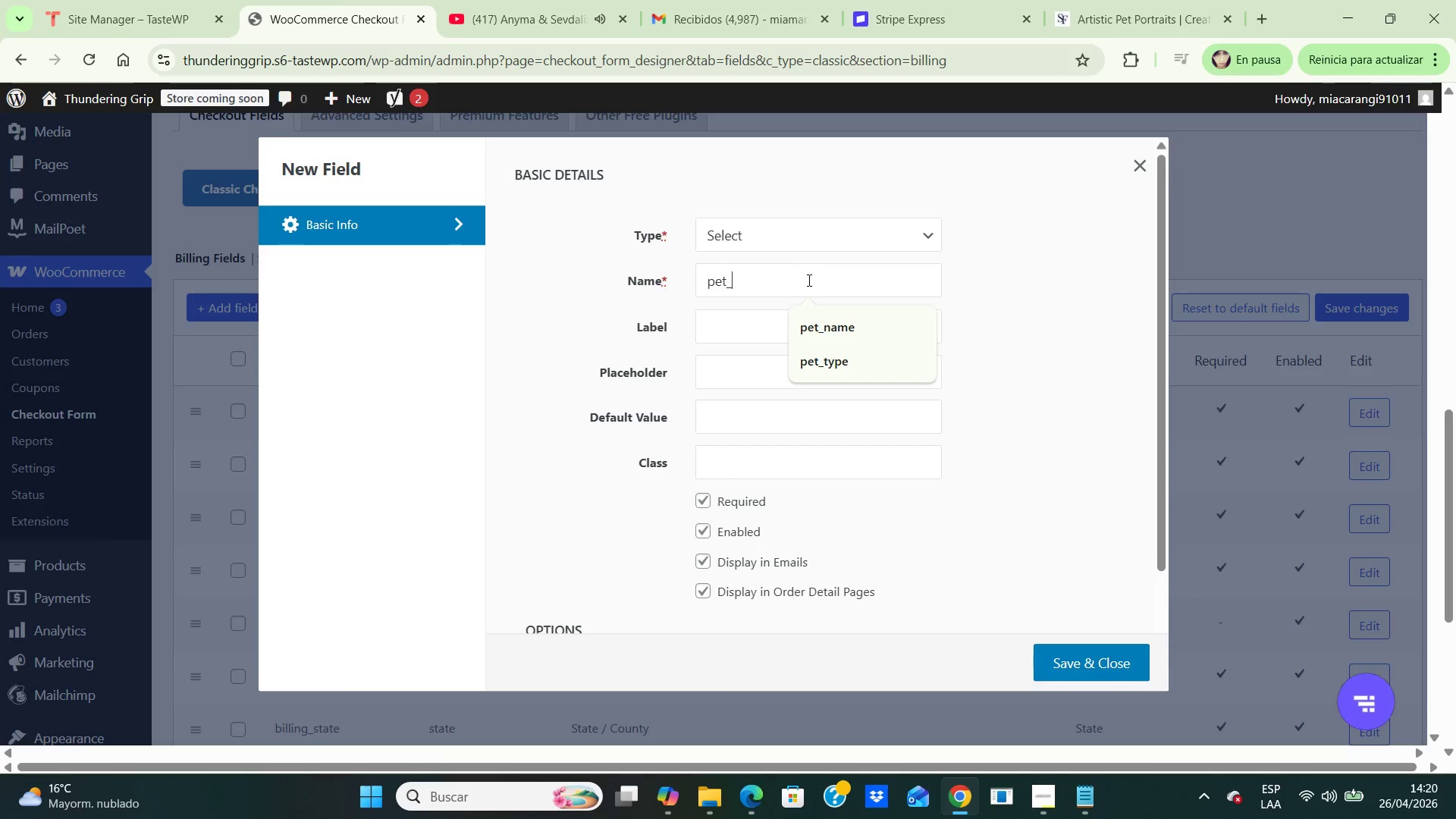 
left_click([832, 356])
 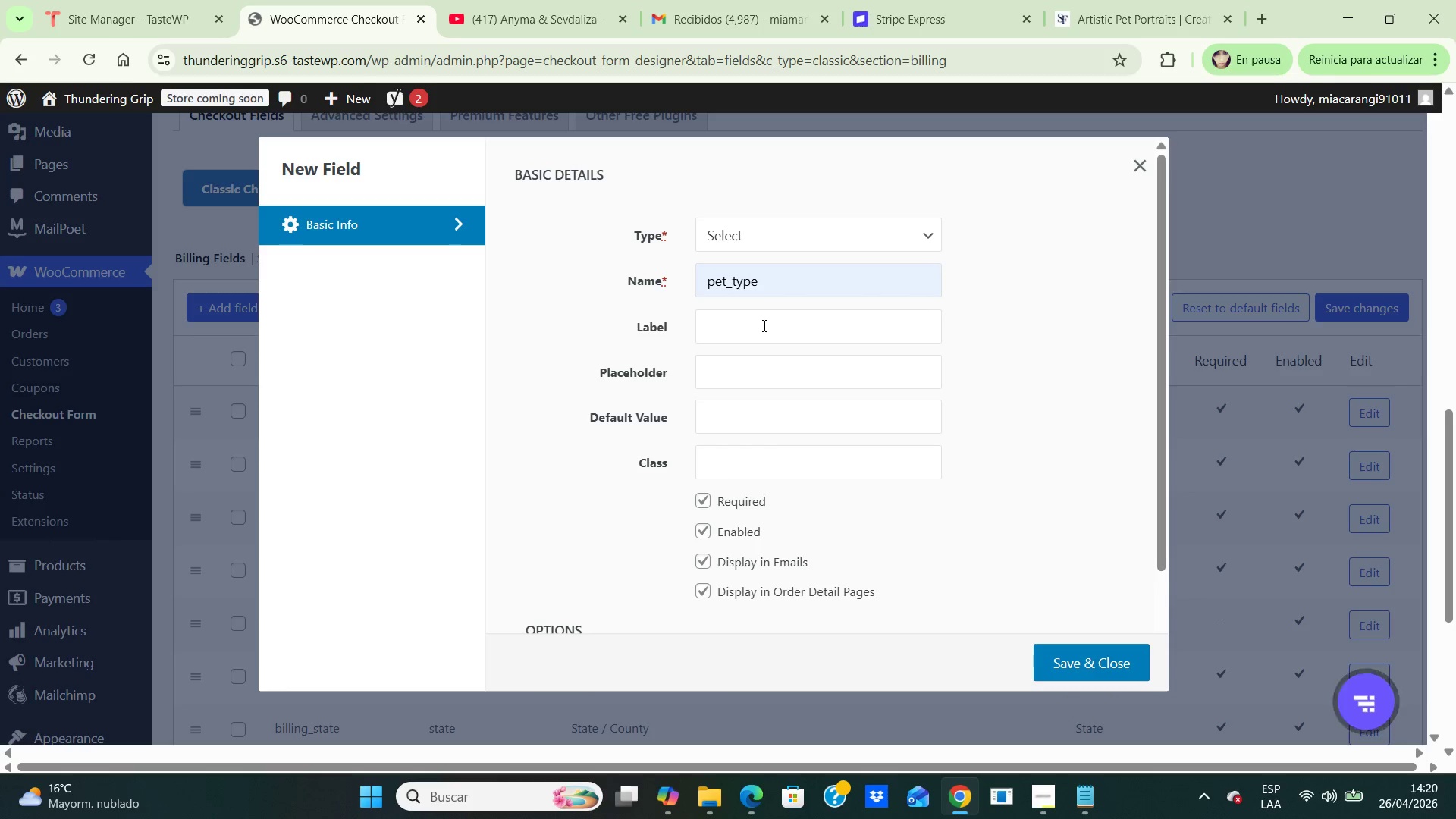 
left_click([763, 325])
 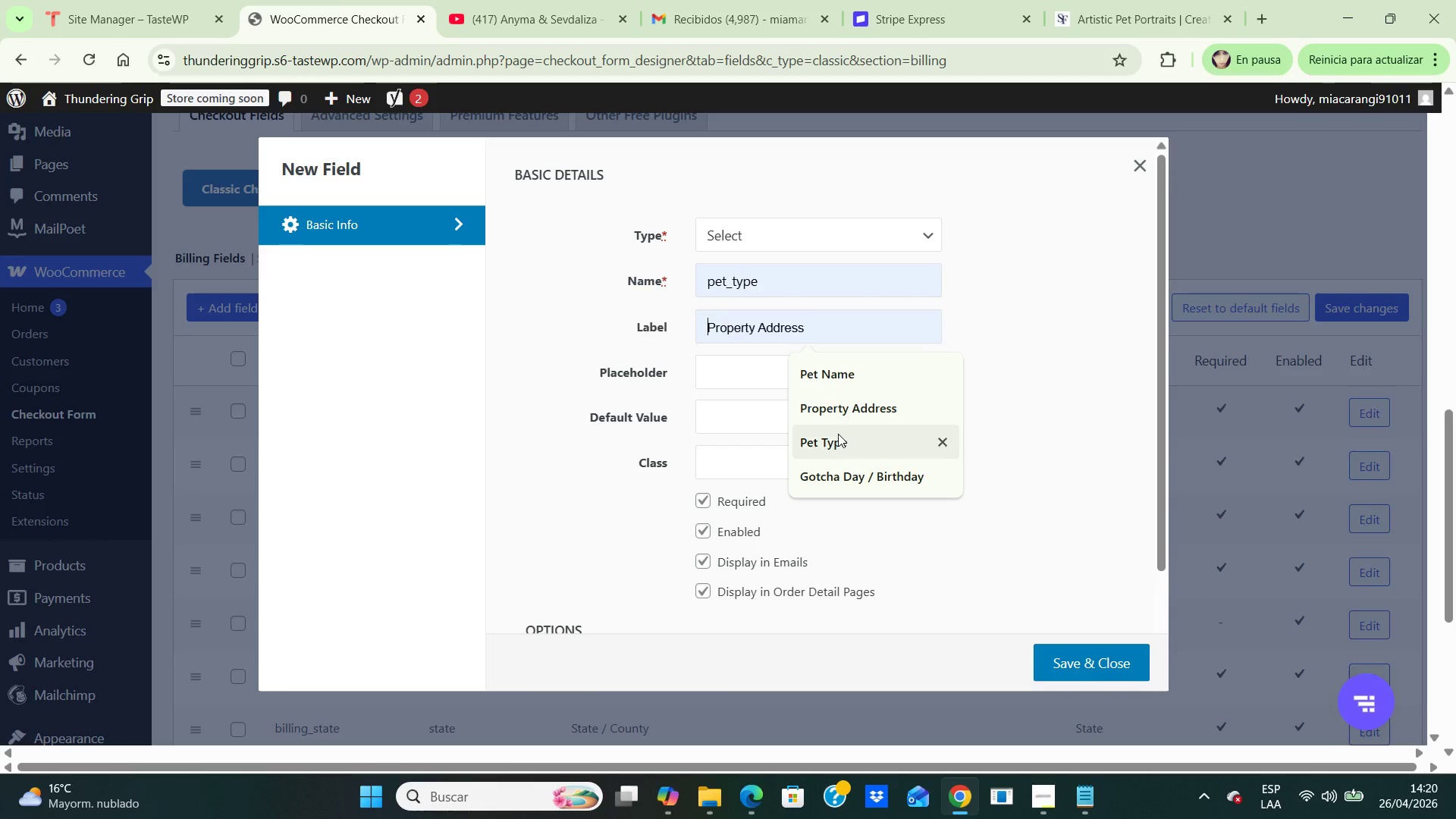 
left_click([837, 435])
 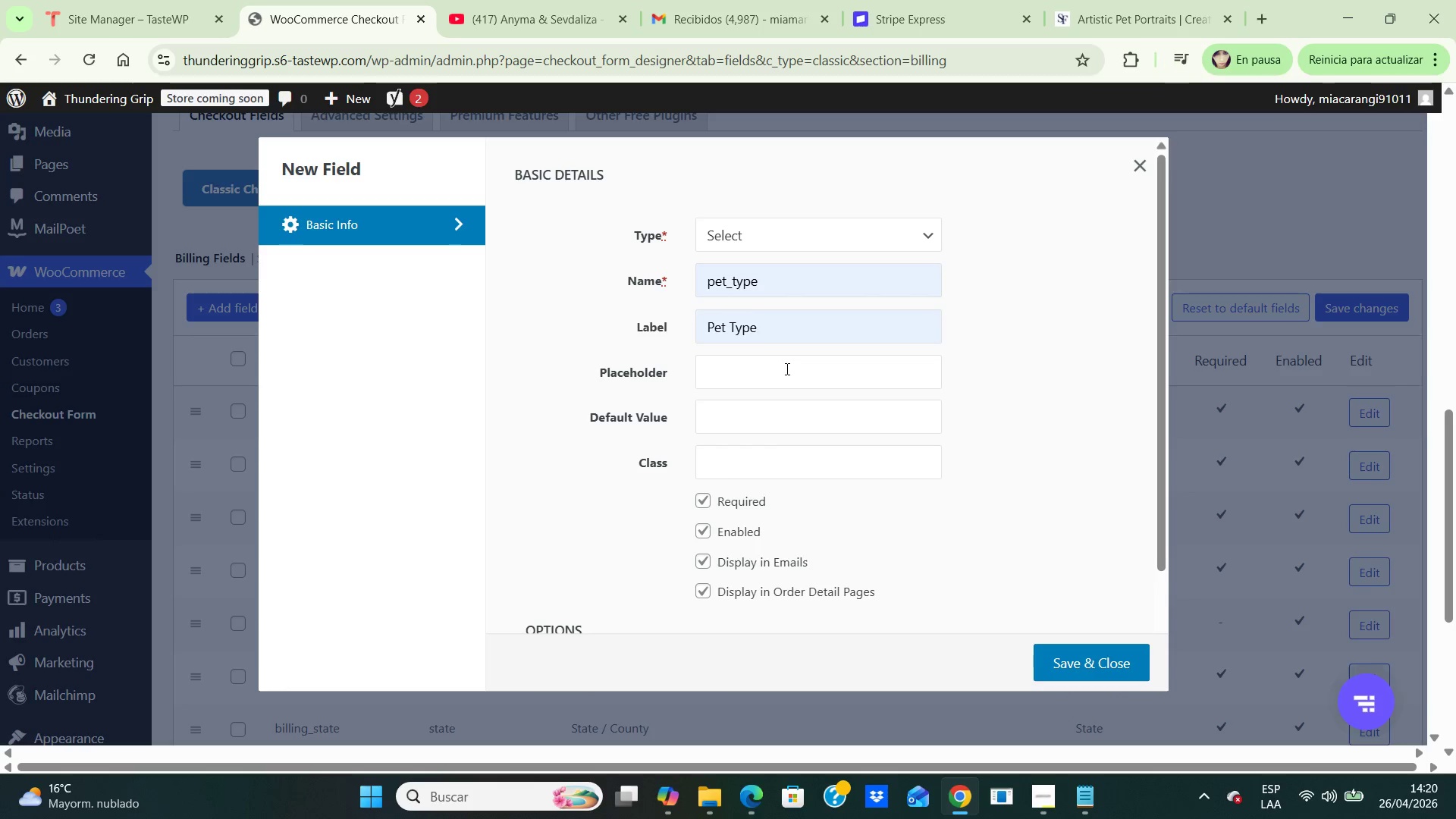 
left_click([786, 369])
 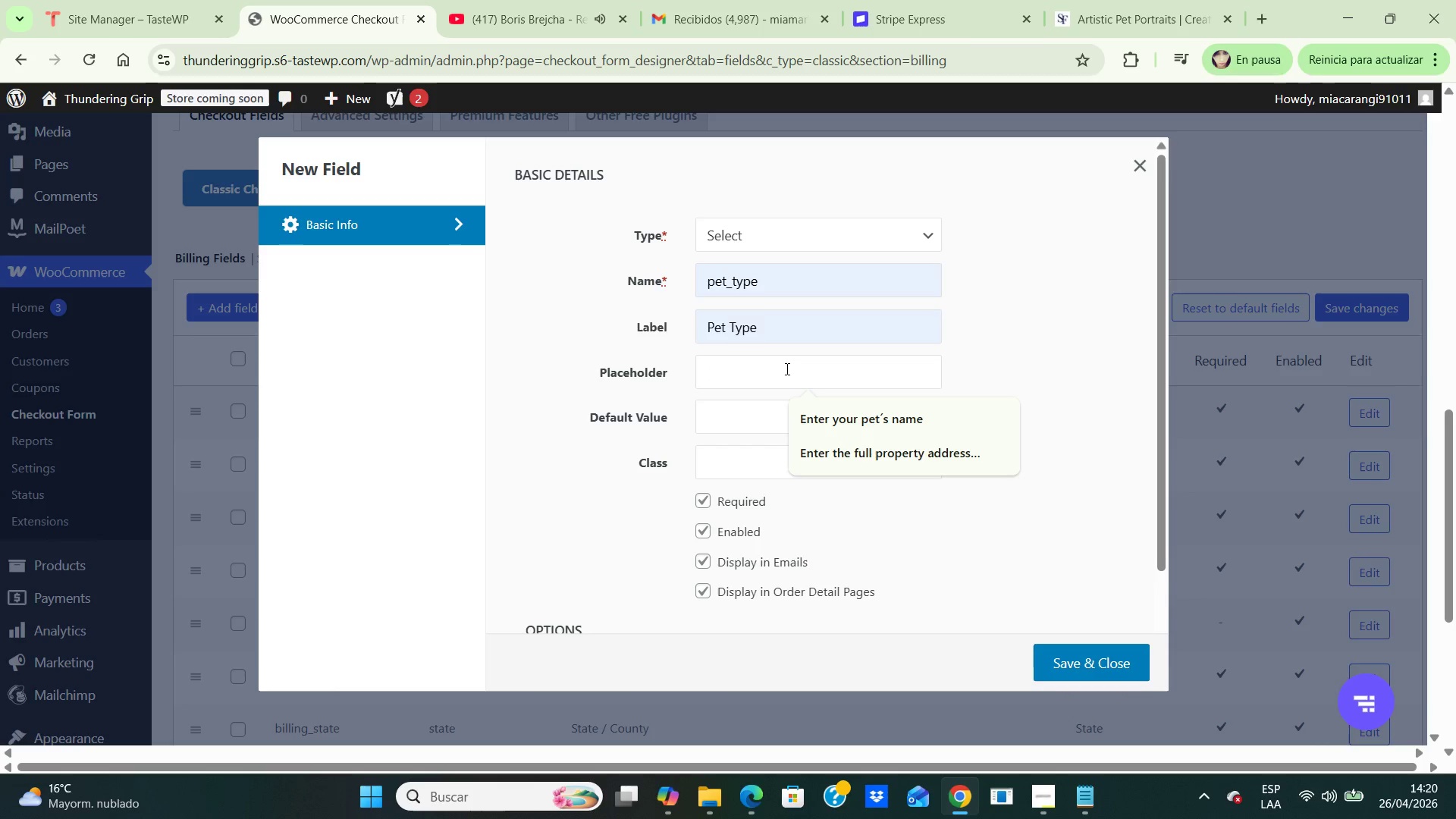 
wait(12.27)
 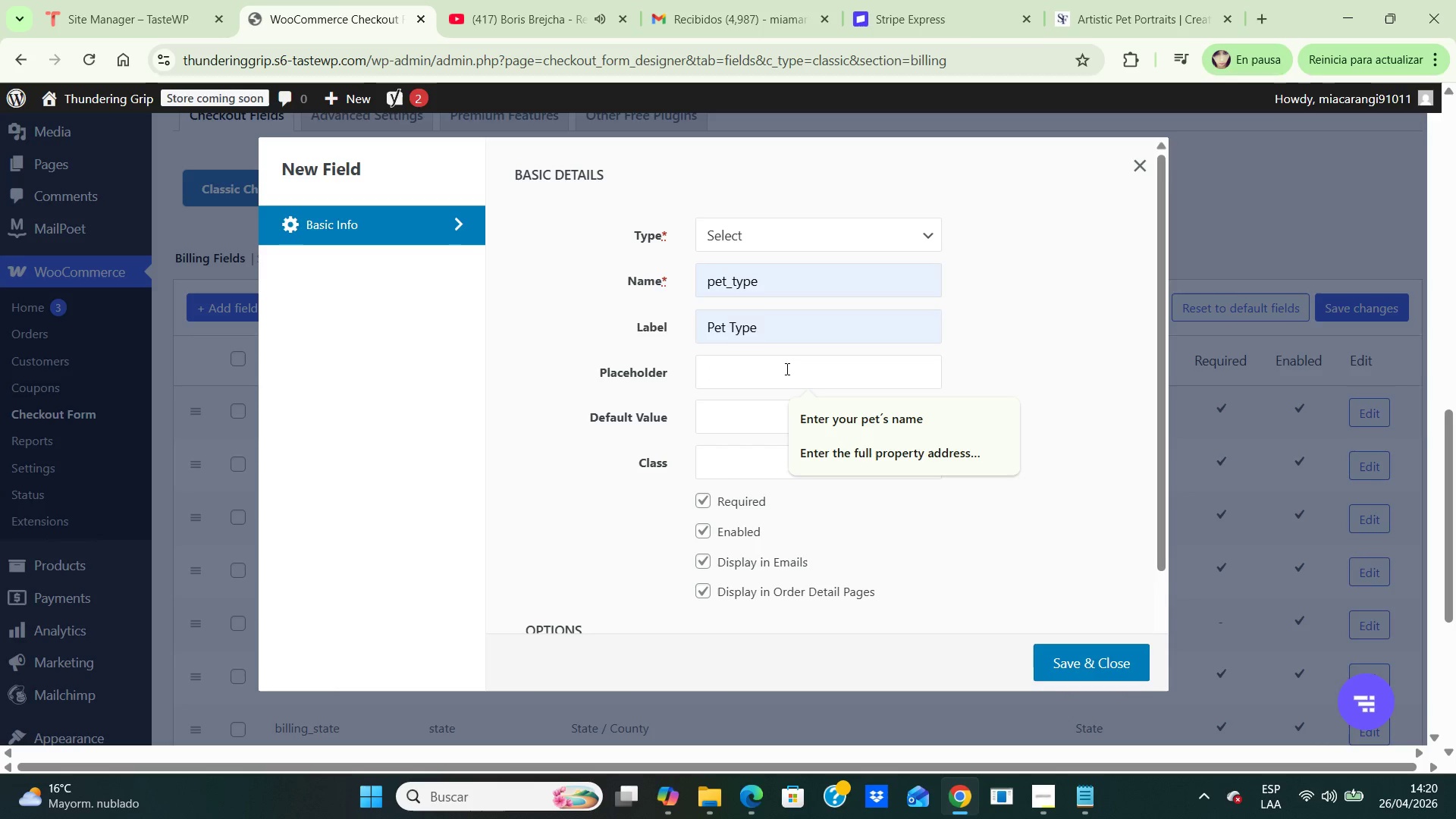 
scroll: coordinate [984, 448], scroll_direction: down, amount: 4.0
 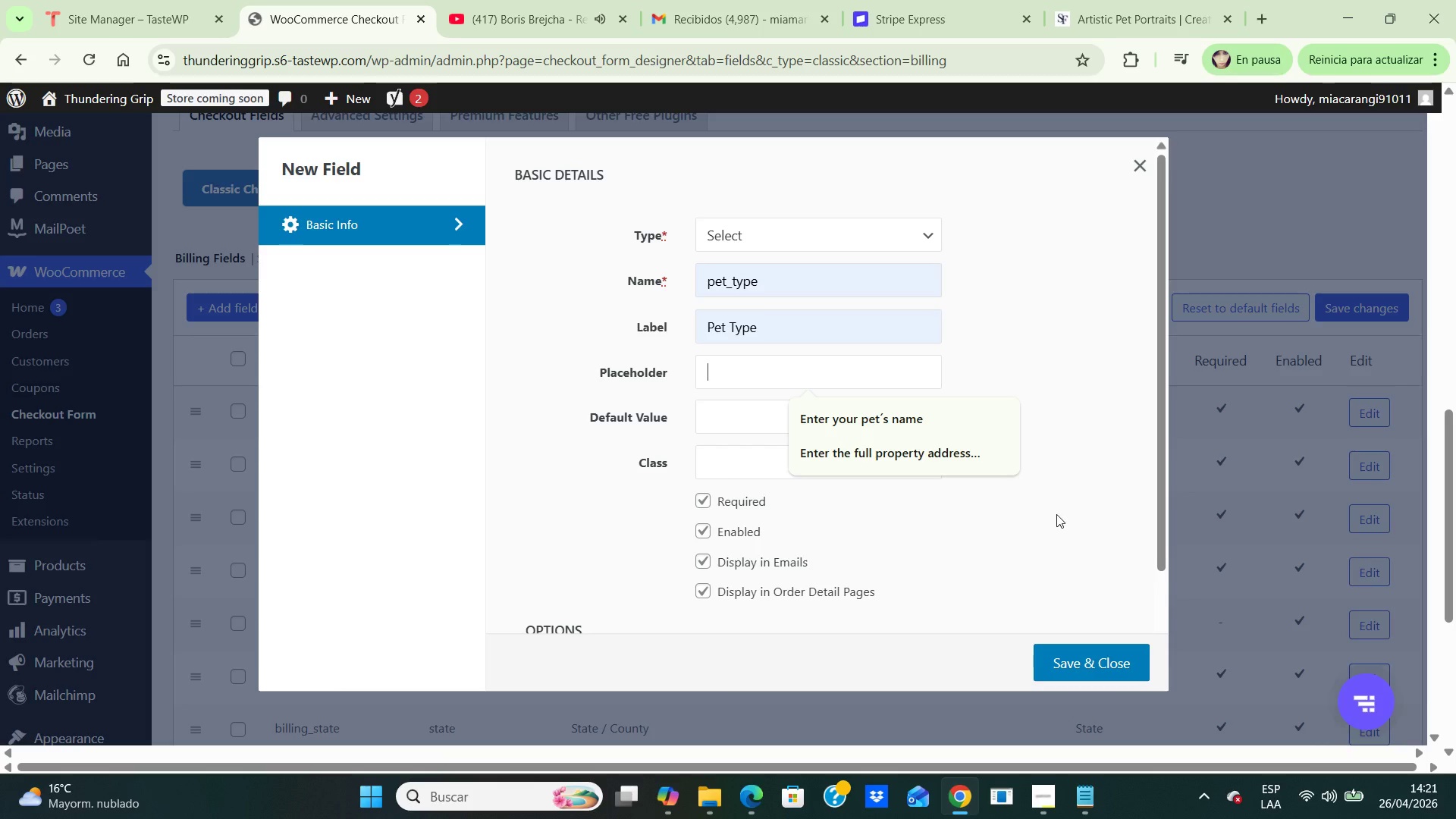 
left_click([1053, 518])
 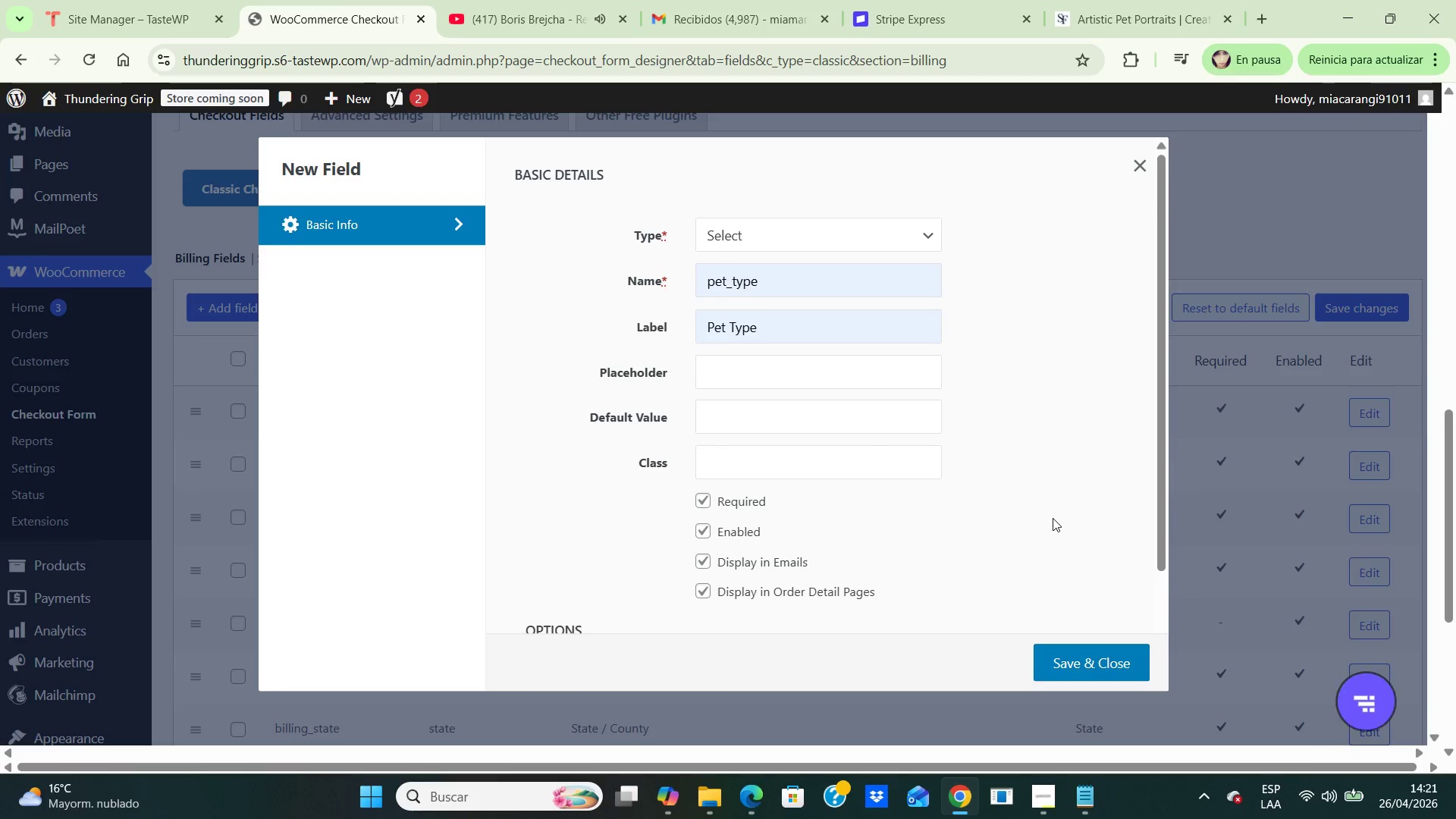 
scroll: coordinate [1053, 518], scroll_direction: down, amount: 2.0
 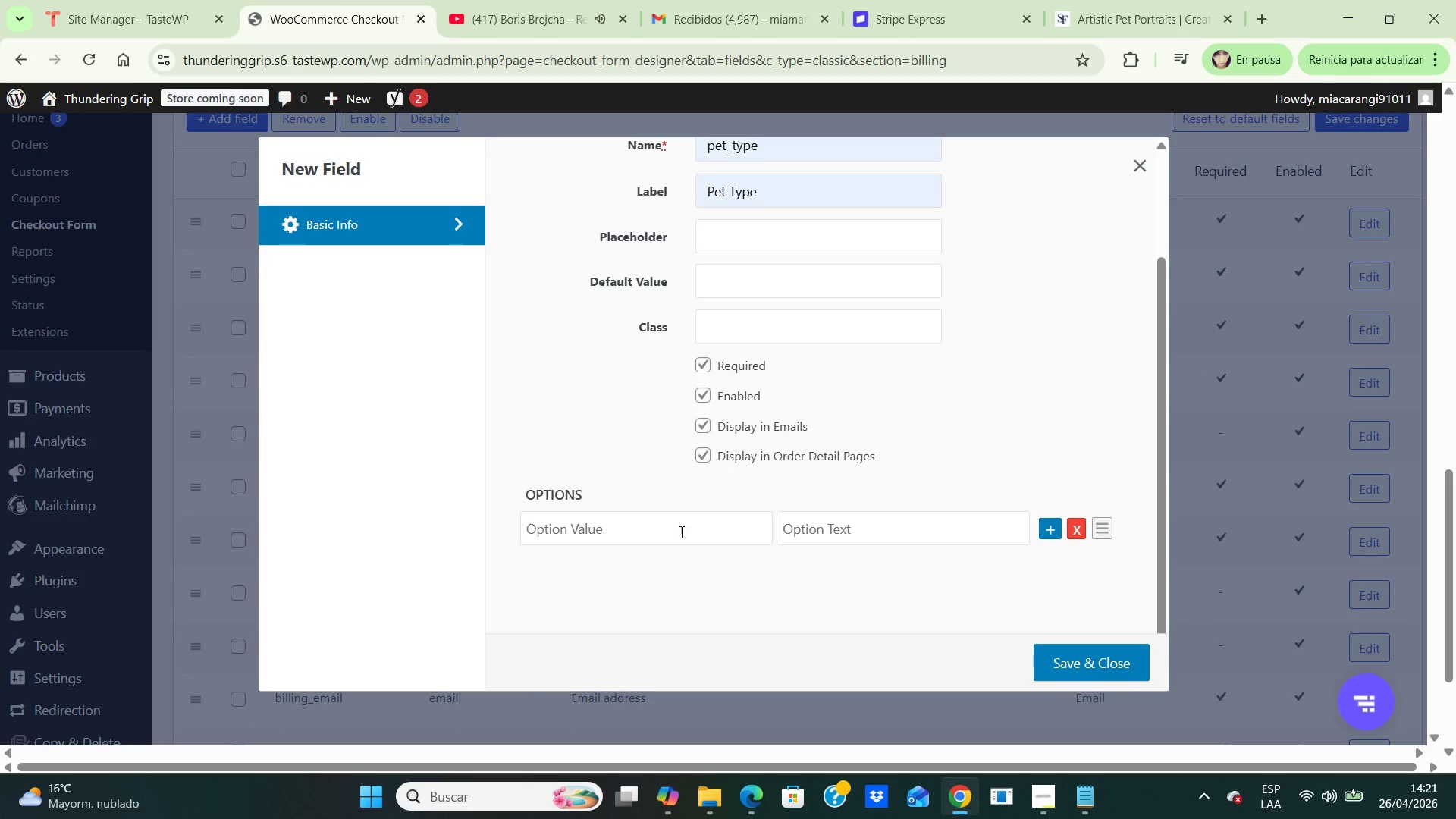 
left_click([674, 524])
 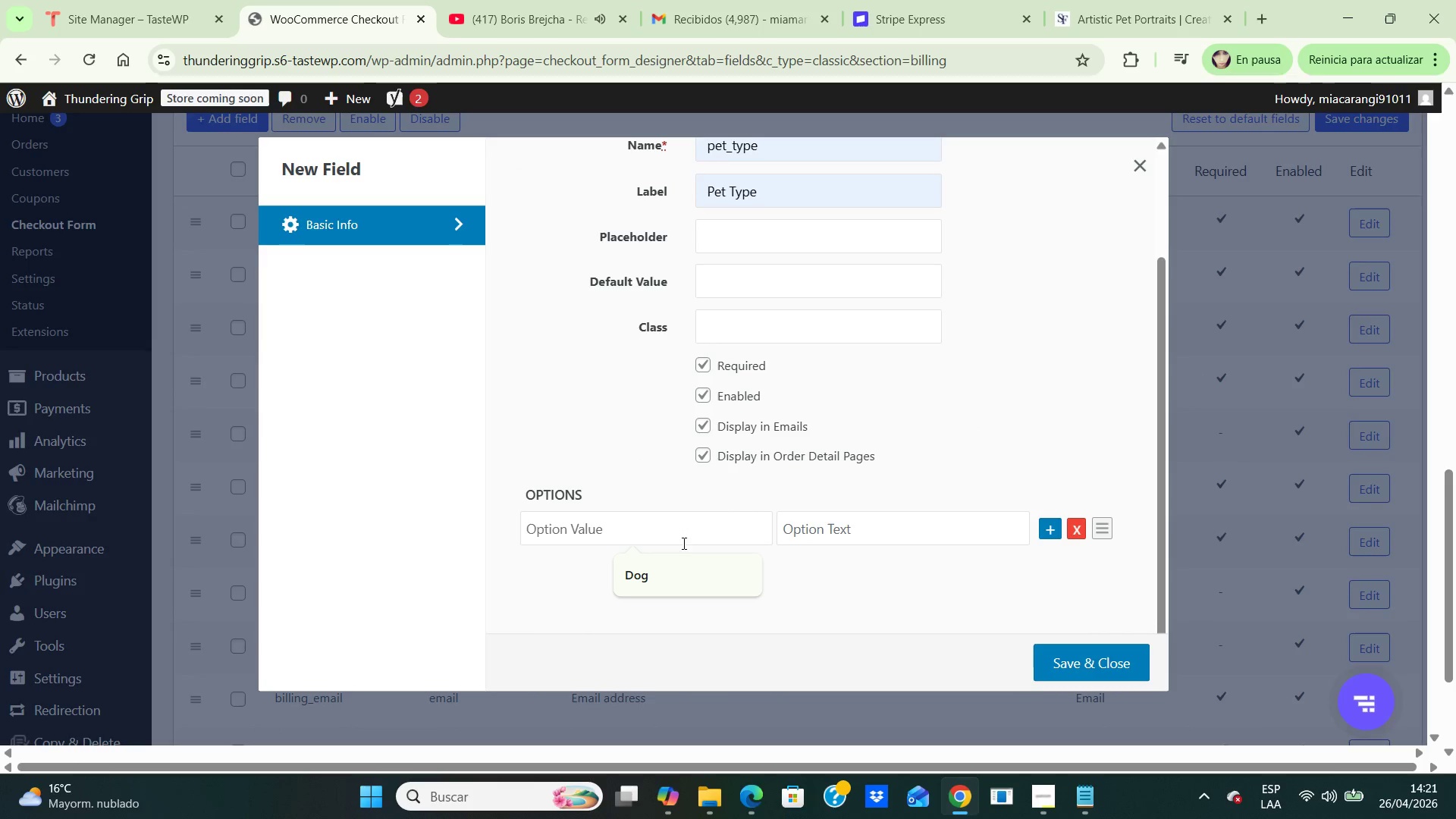 
left_click([657, 586])
 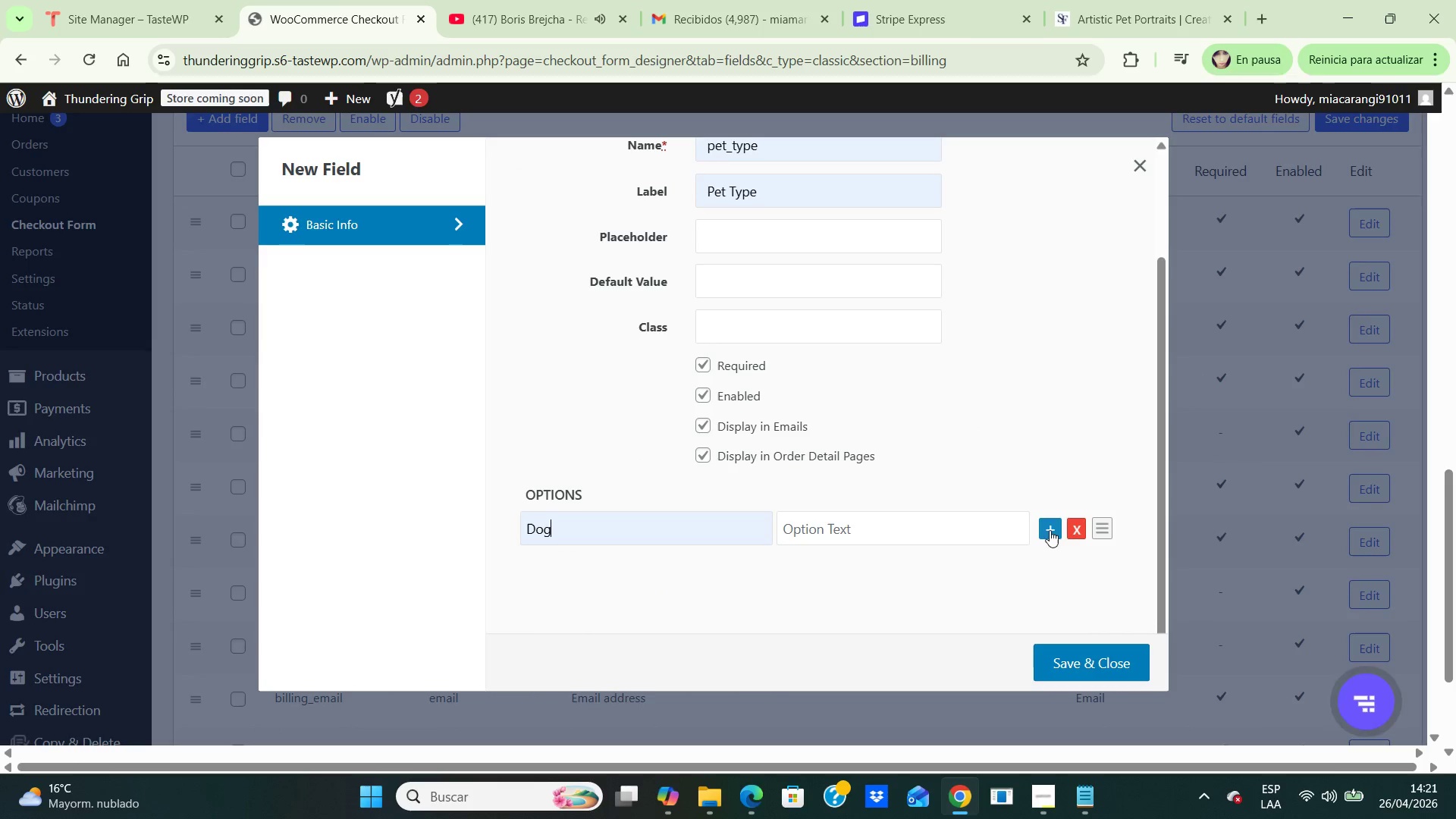 
left_click([1051, 523])
 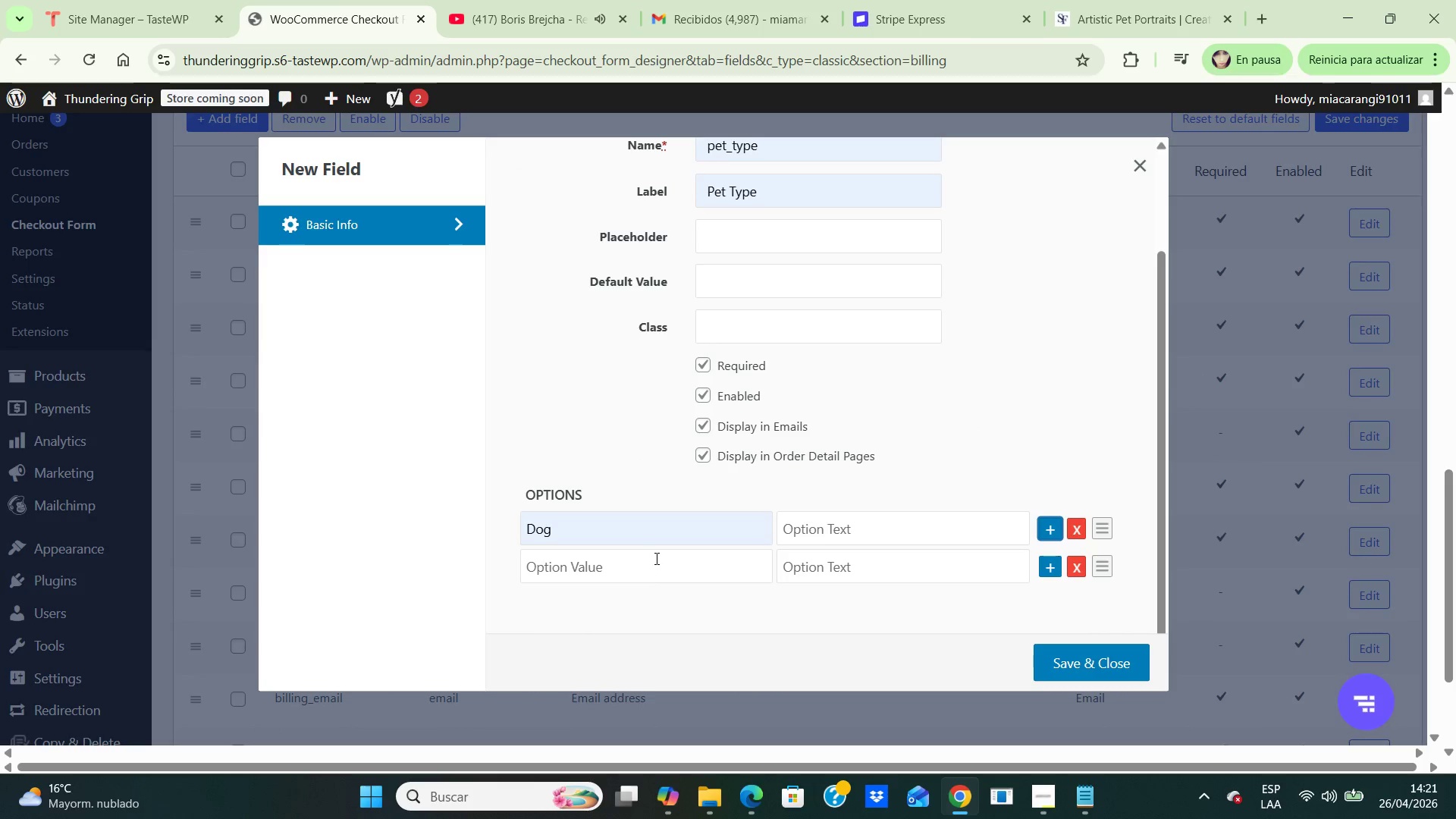 
left_click([655, 558])
 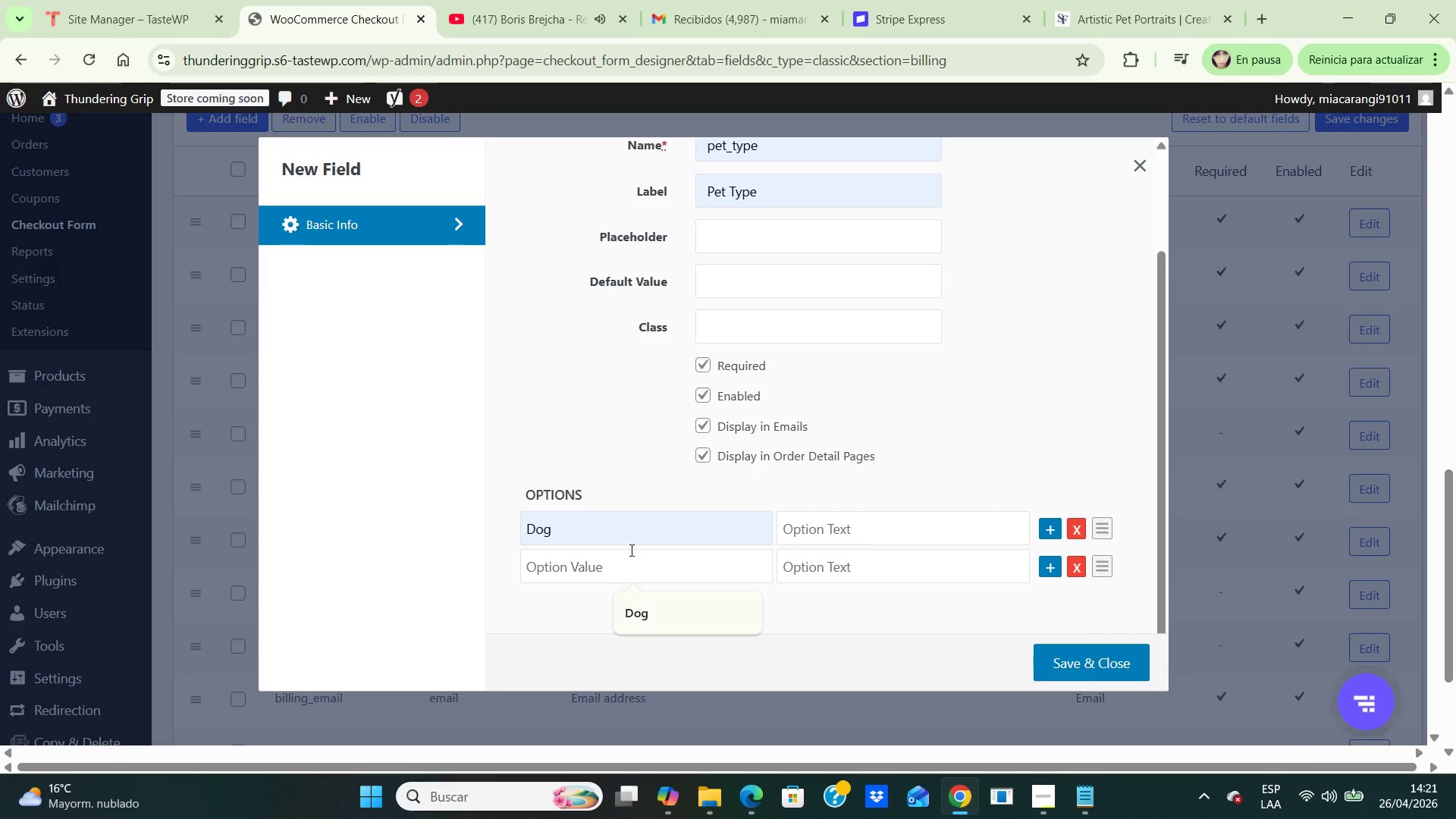 
type(Cat)
 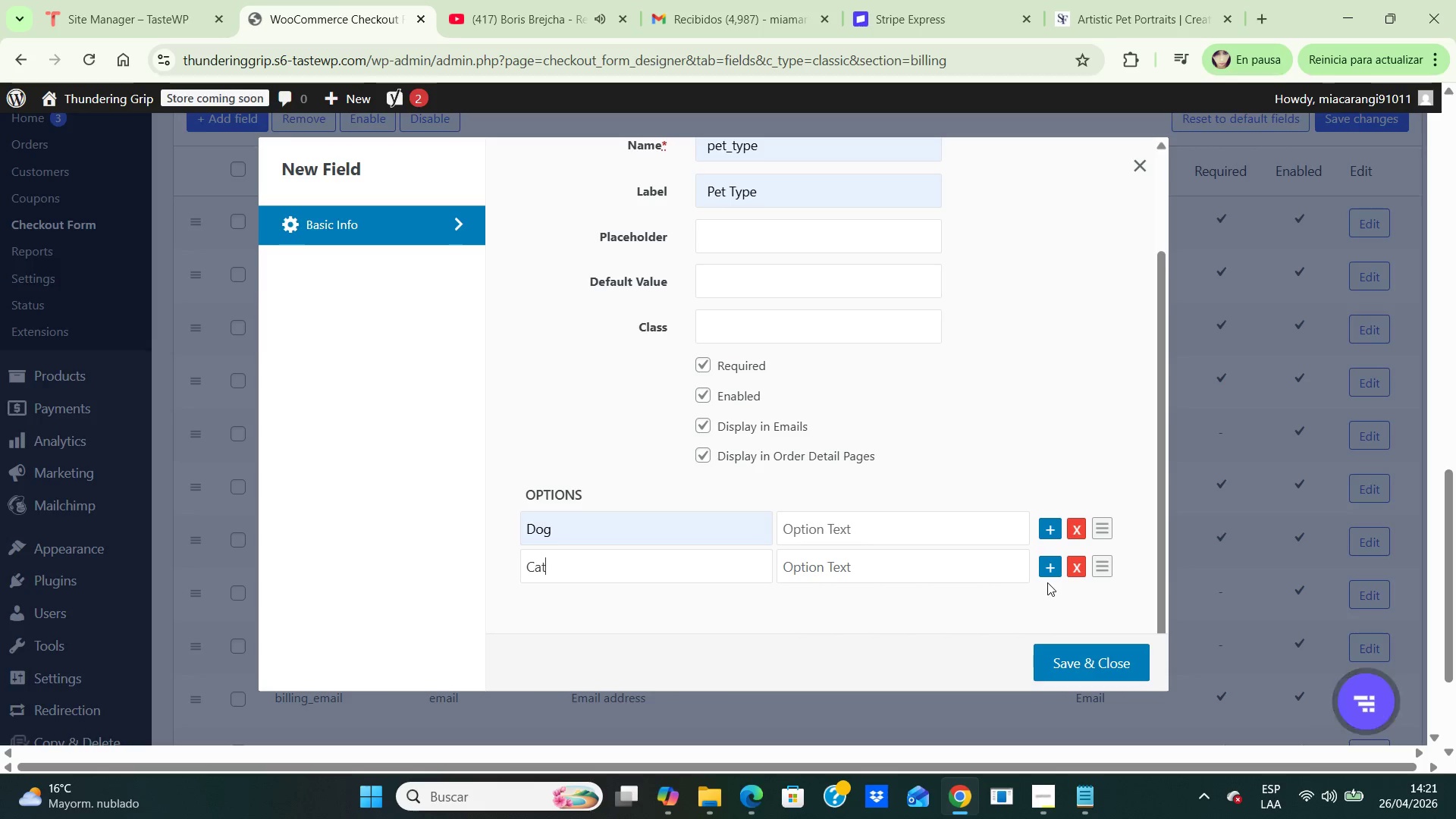 
left_click([1047, 564])
 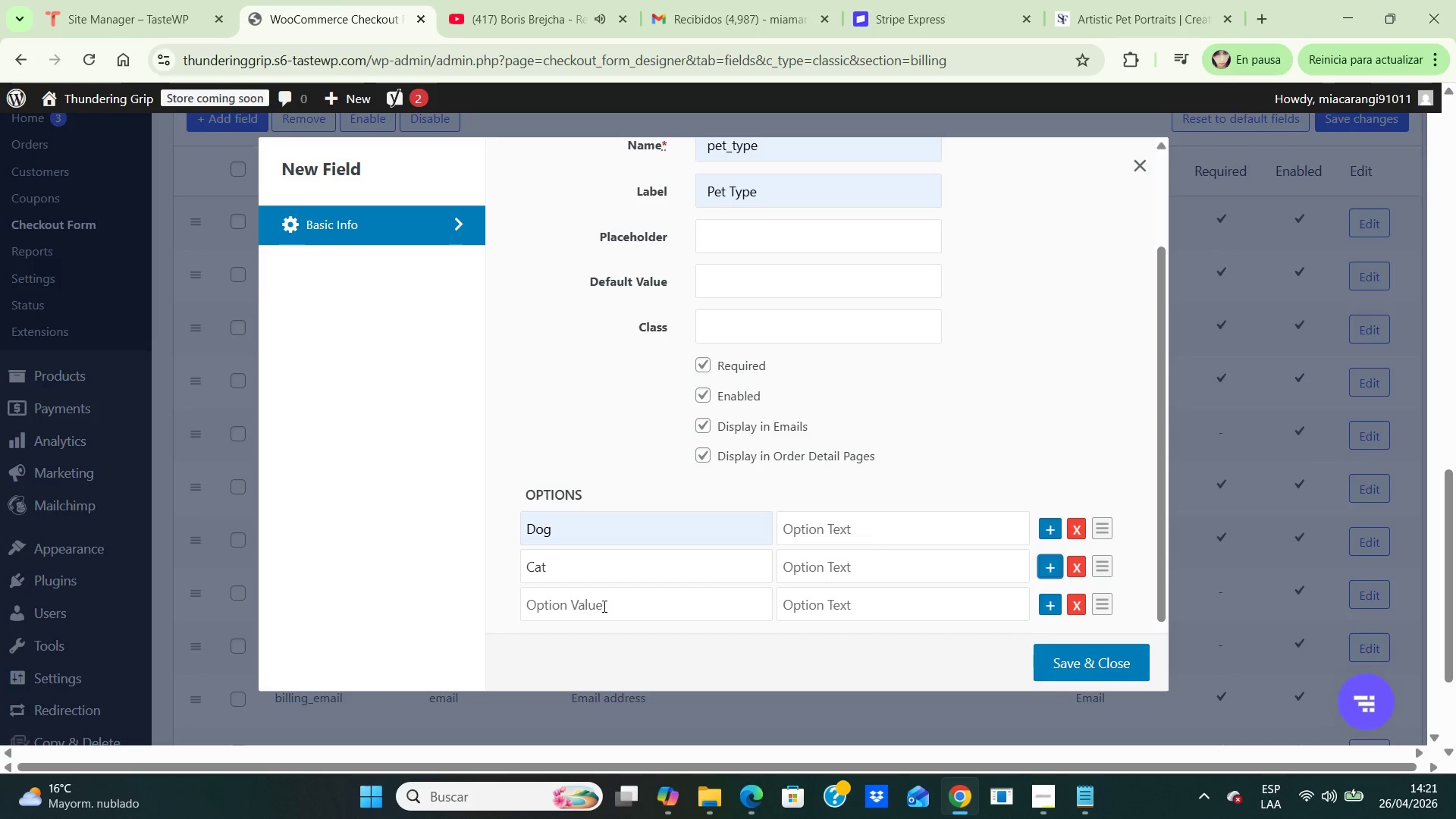 
left_click([603, 606])
 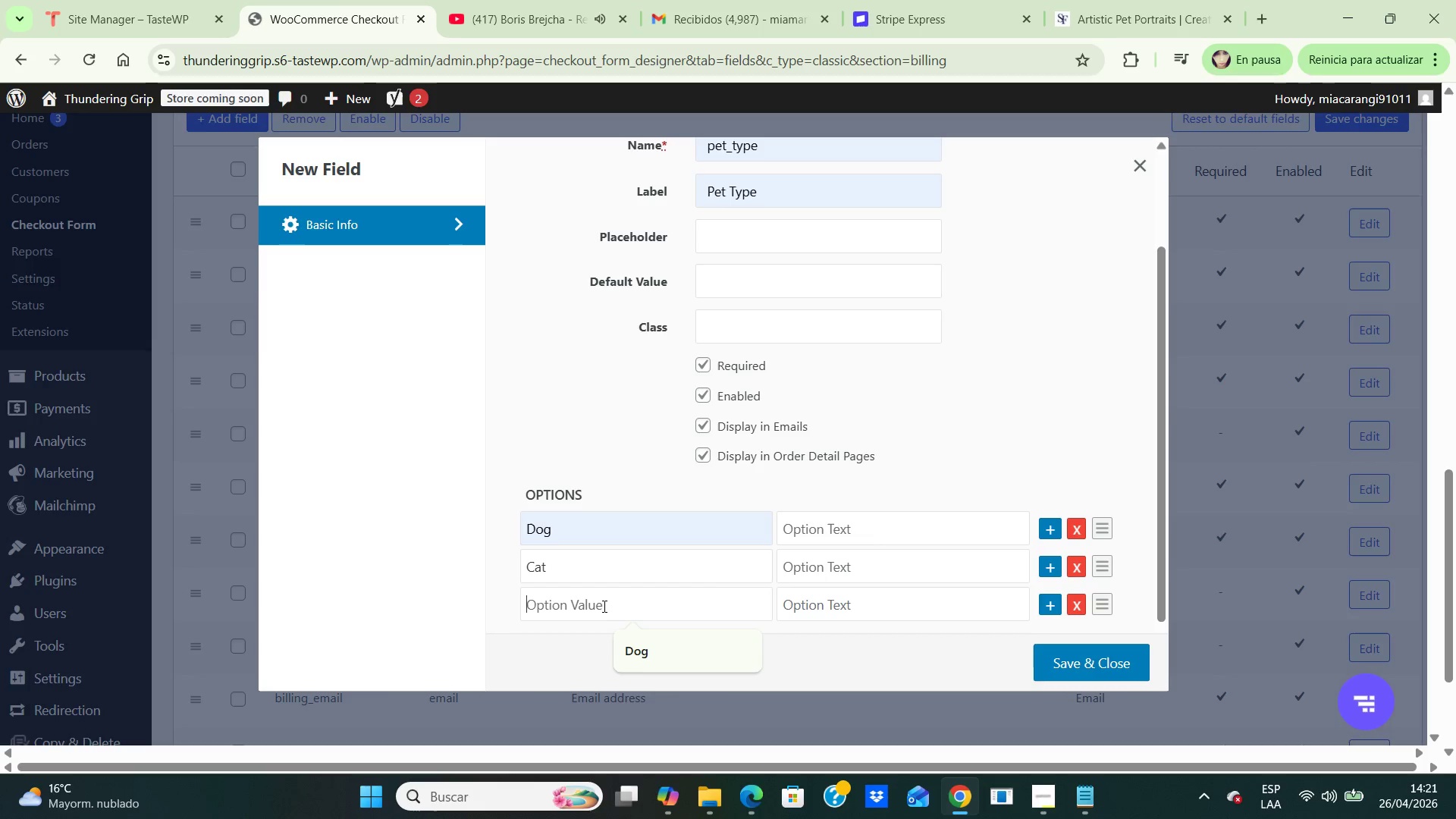 
hold_key(key=CapsLock, duration=0.31)
 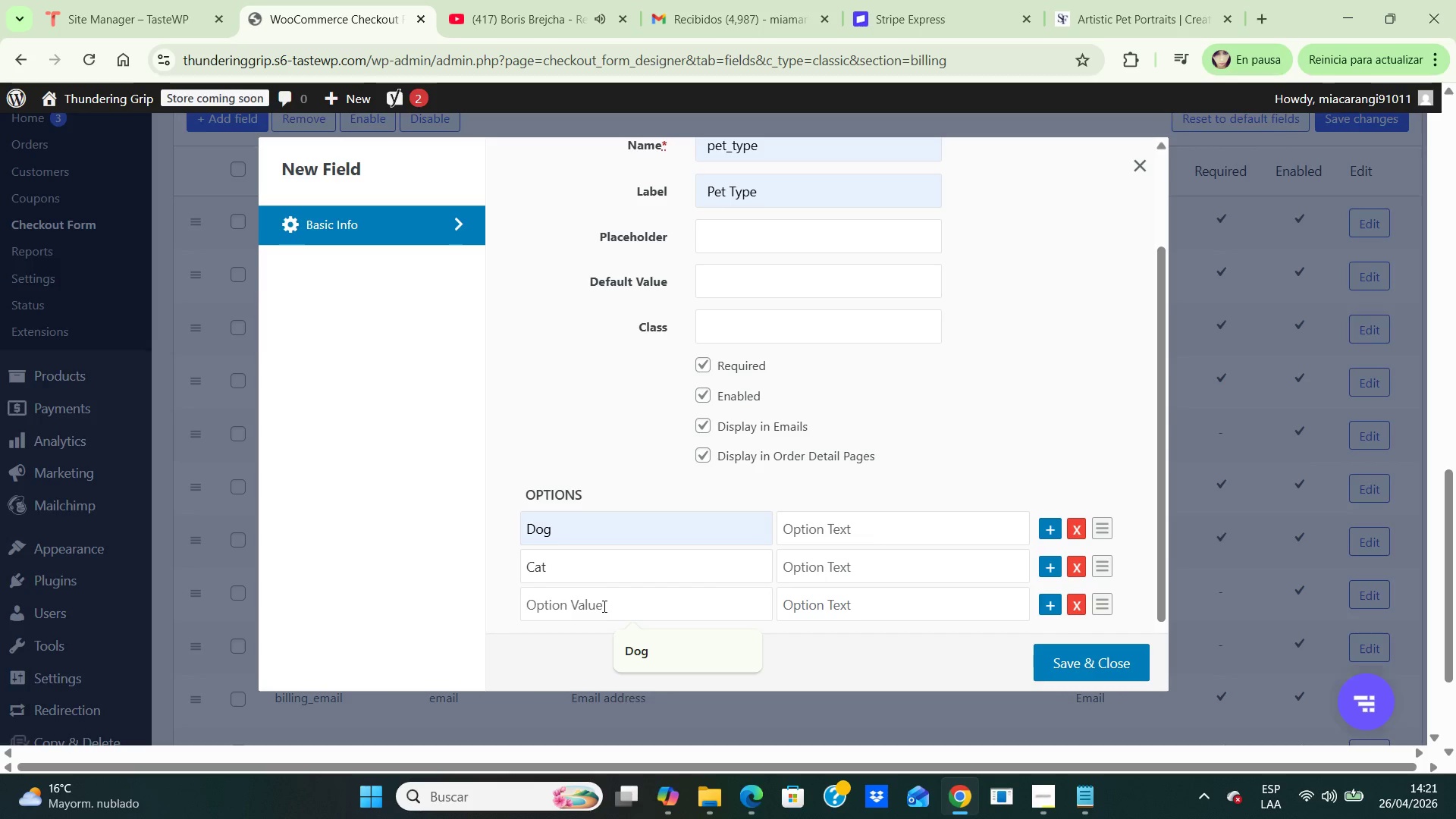 
type(Other)
 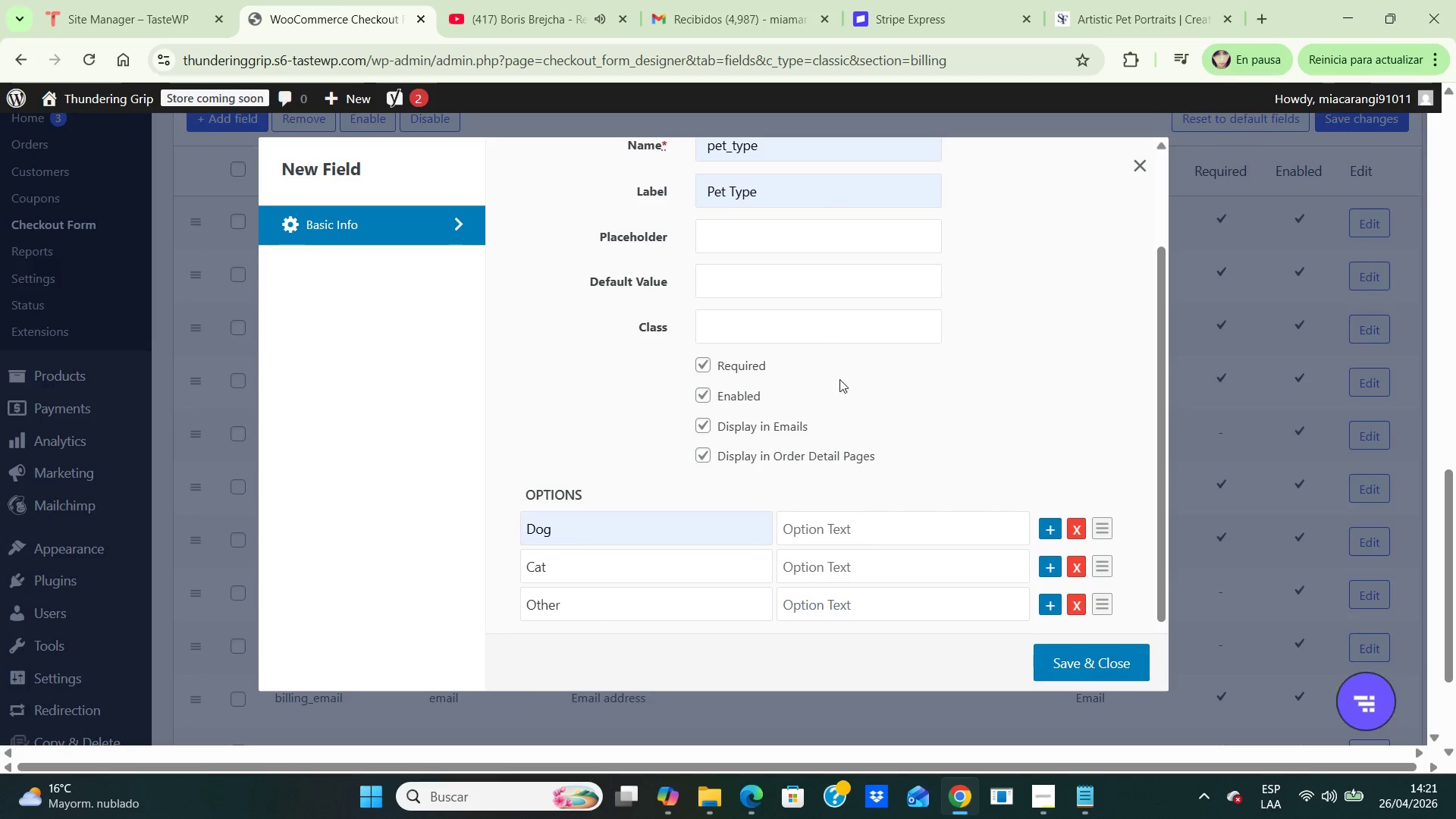 
wait(7.84)
 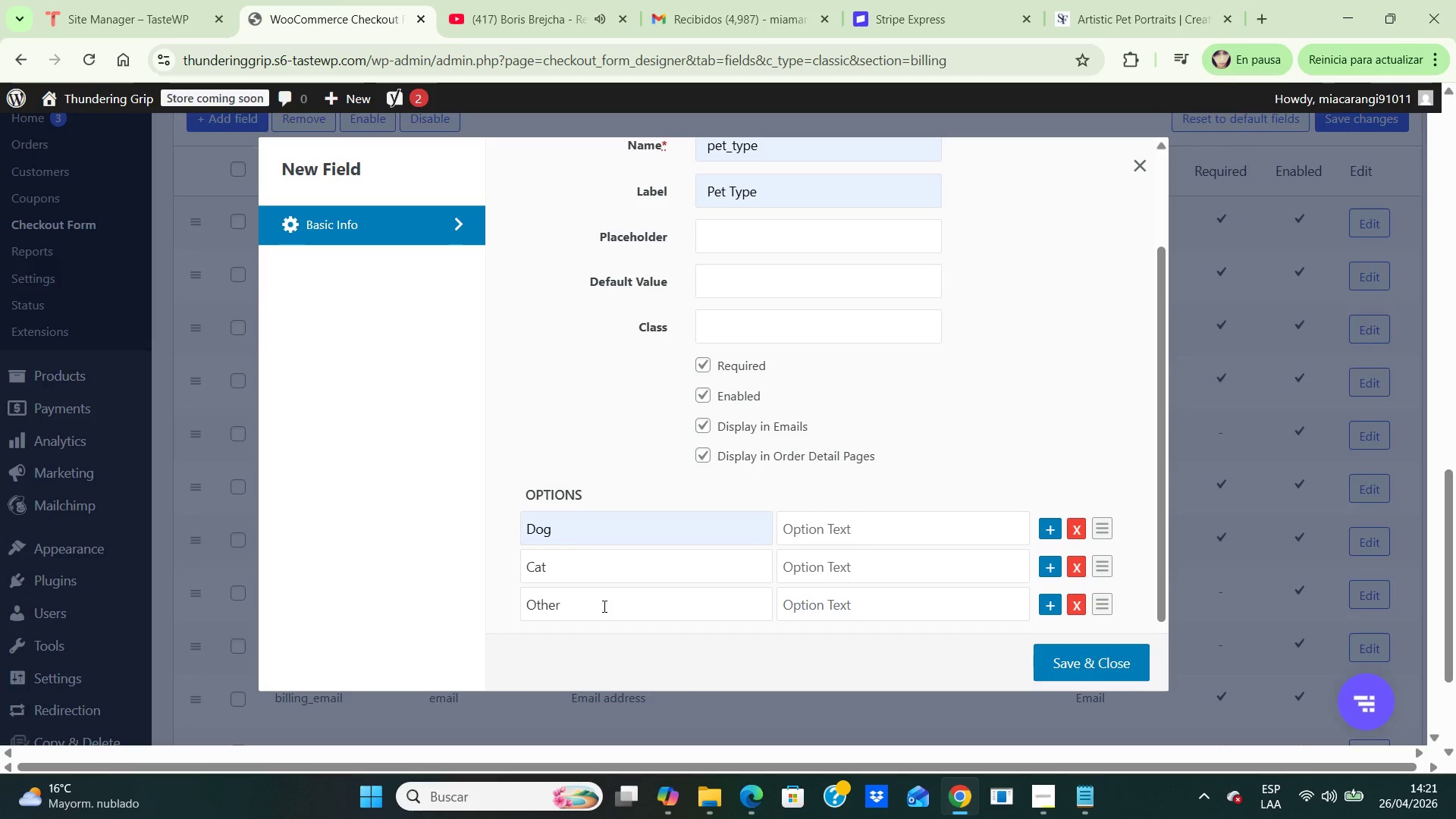 
scroll: coordinate [837, 451], scroll_direction: down, amount: 2.0
 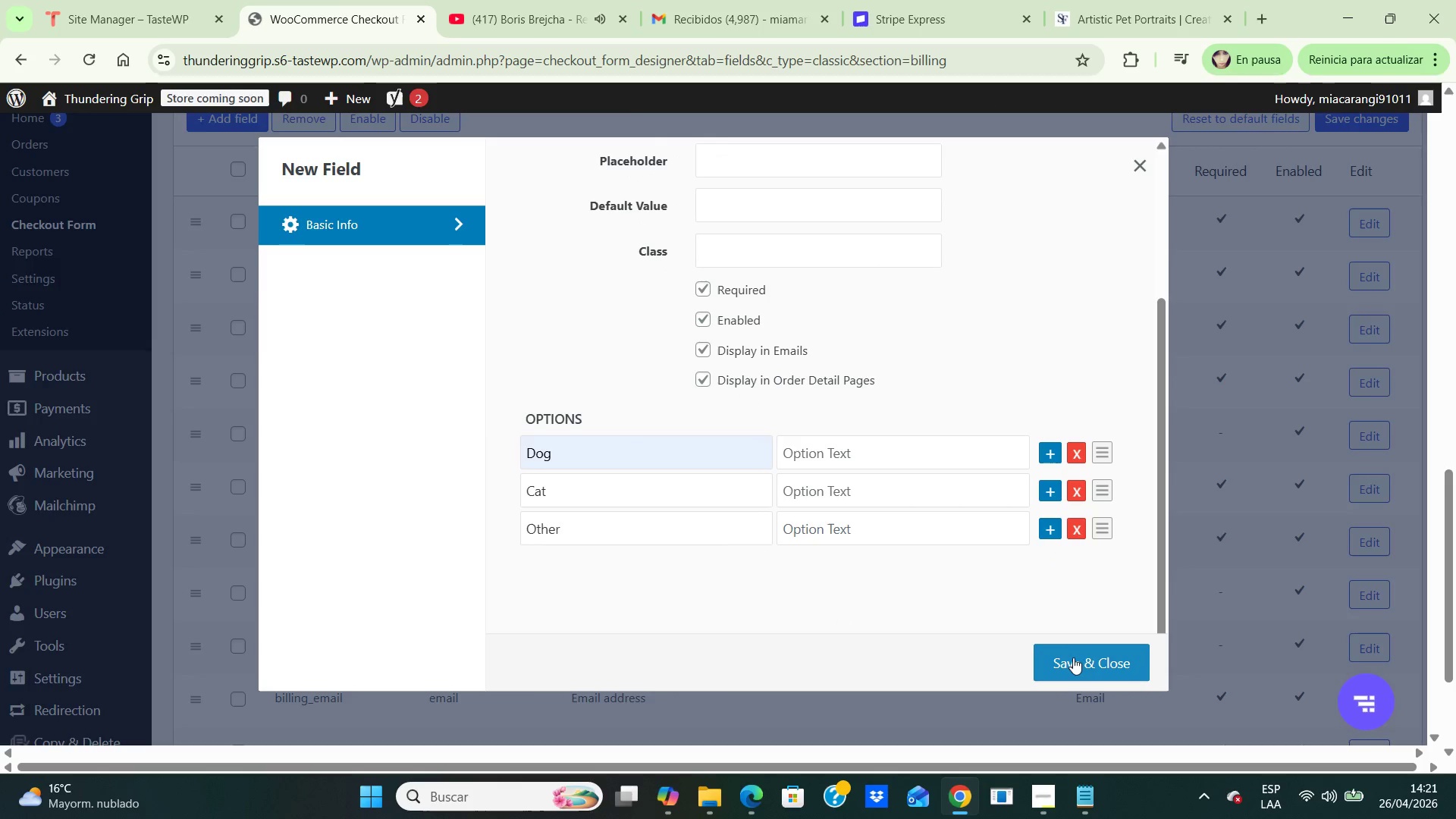 
left_click([1075, 658])
 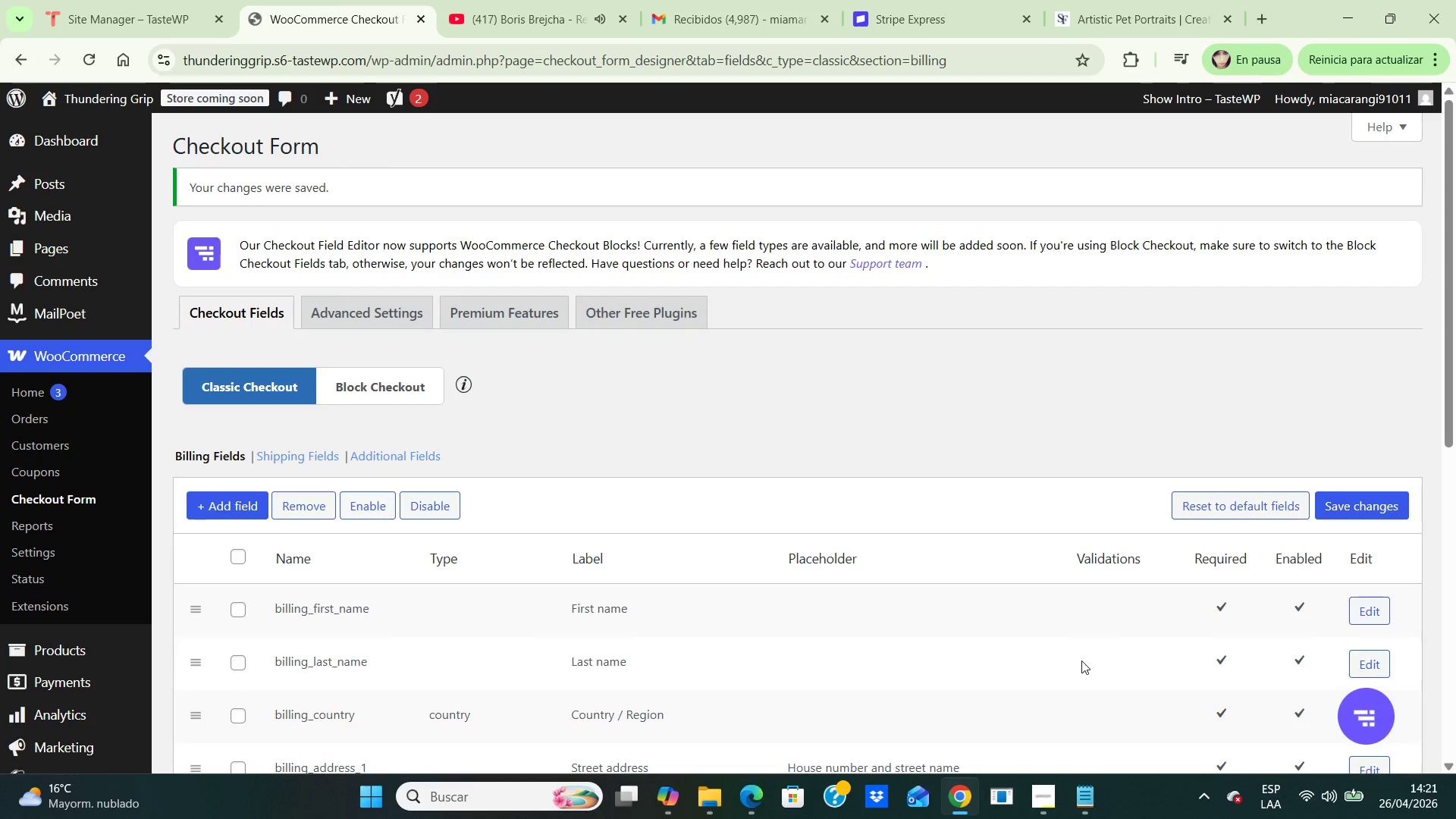 
scroll: coordinate [903, 589], scroll_direction: down, amount: 15.0
 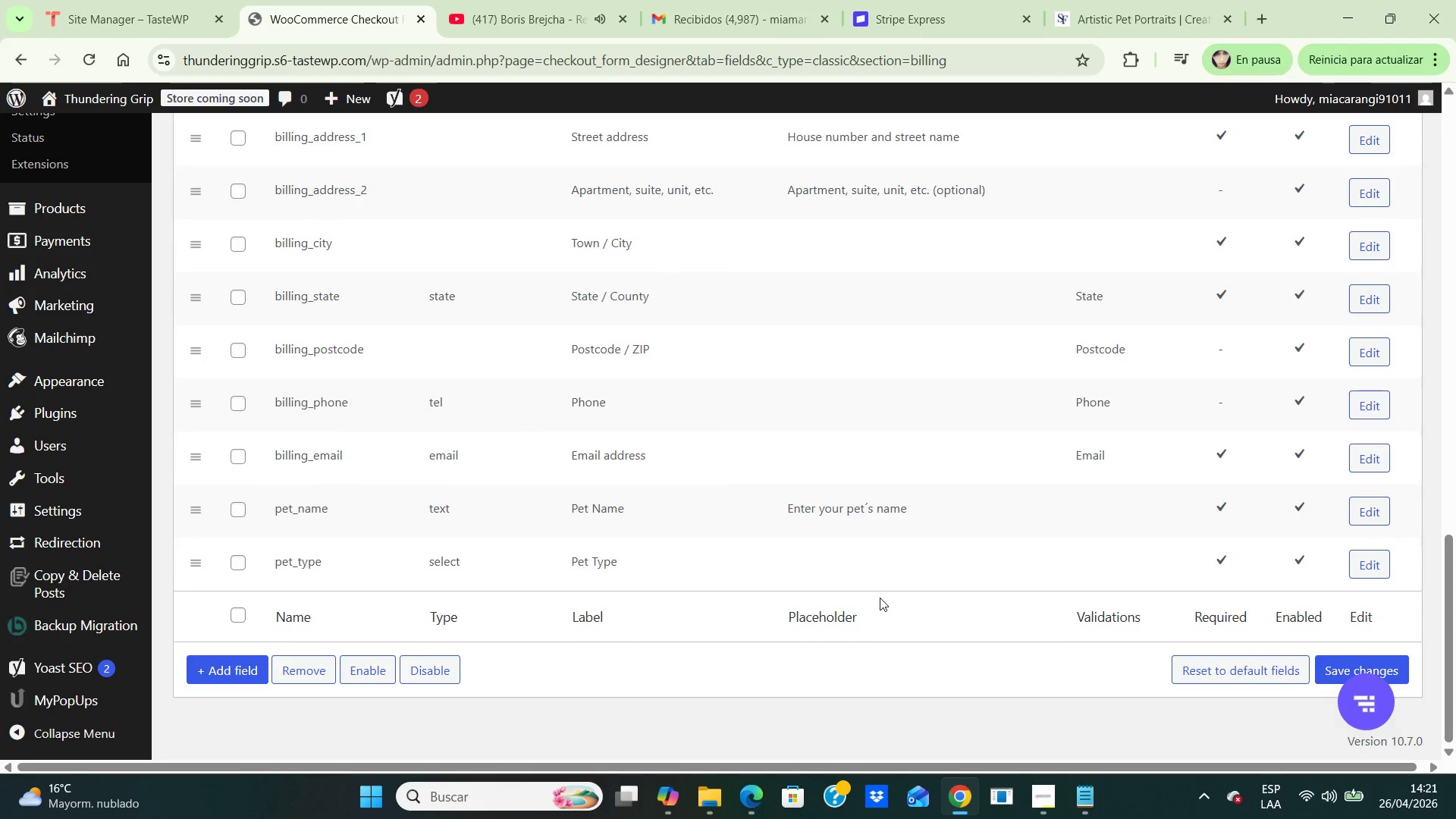 
wait(8.98)
 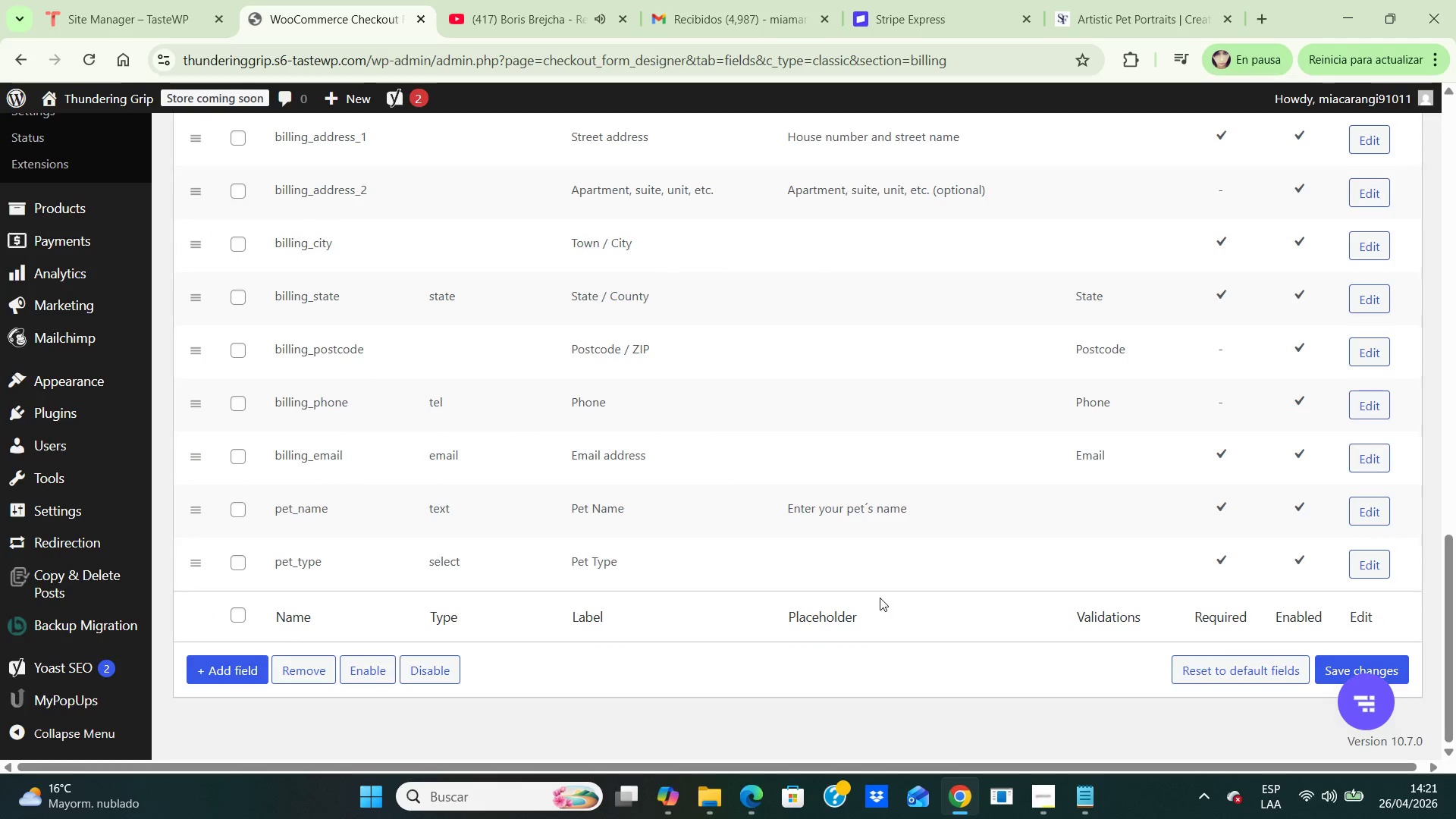 
left_click([224, 675])
 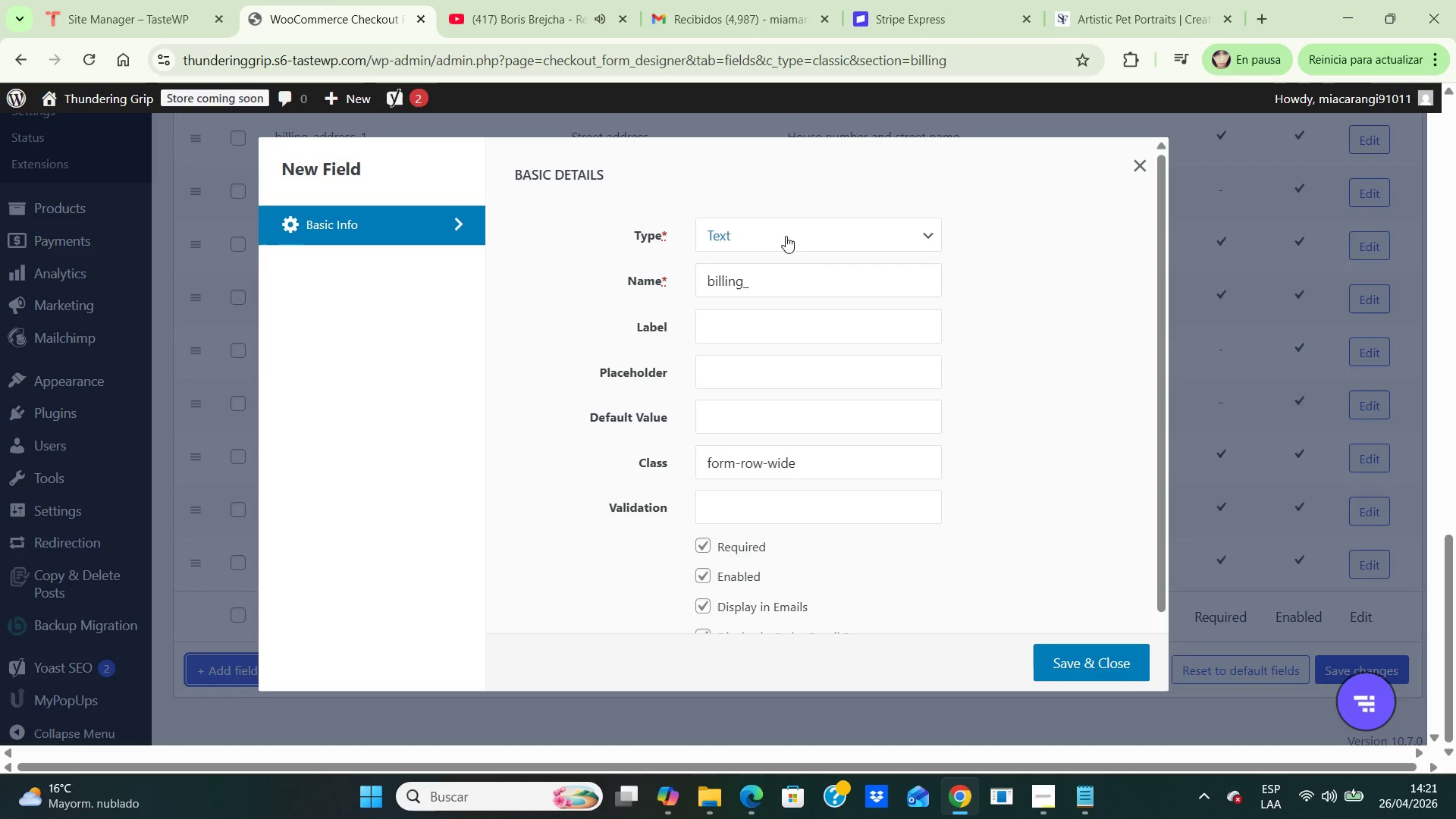 
wait(14.86)
 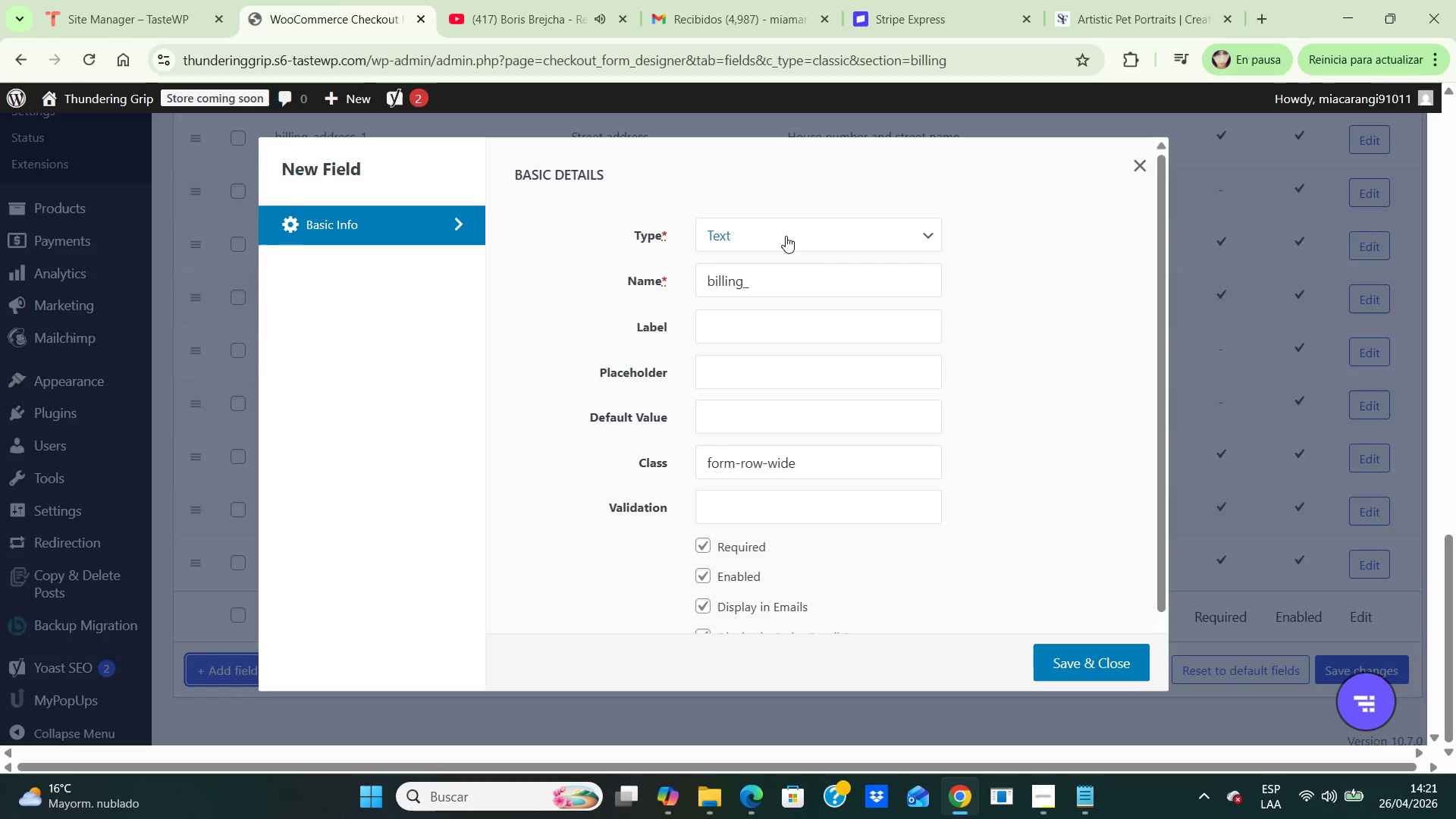 
left_click([906, 231])
 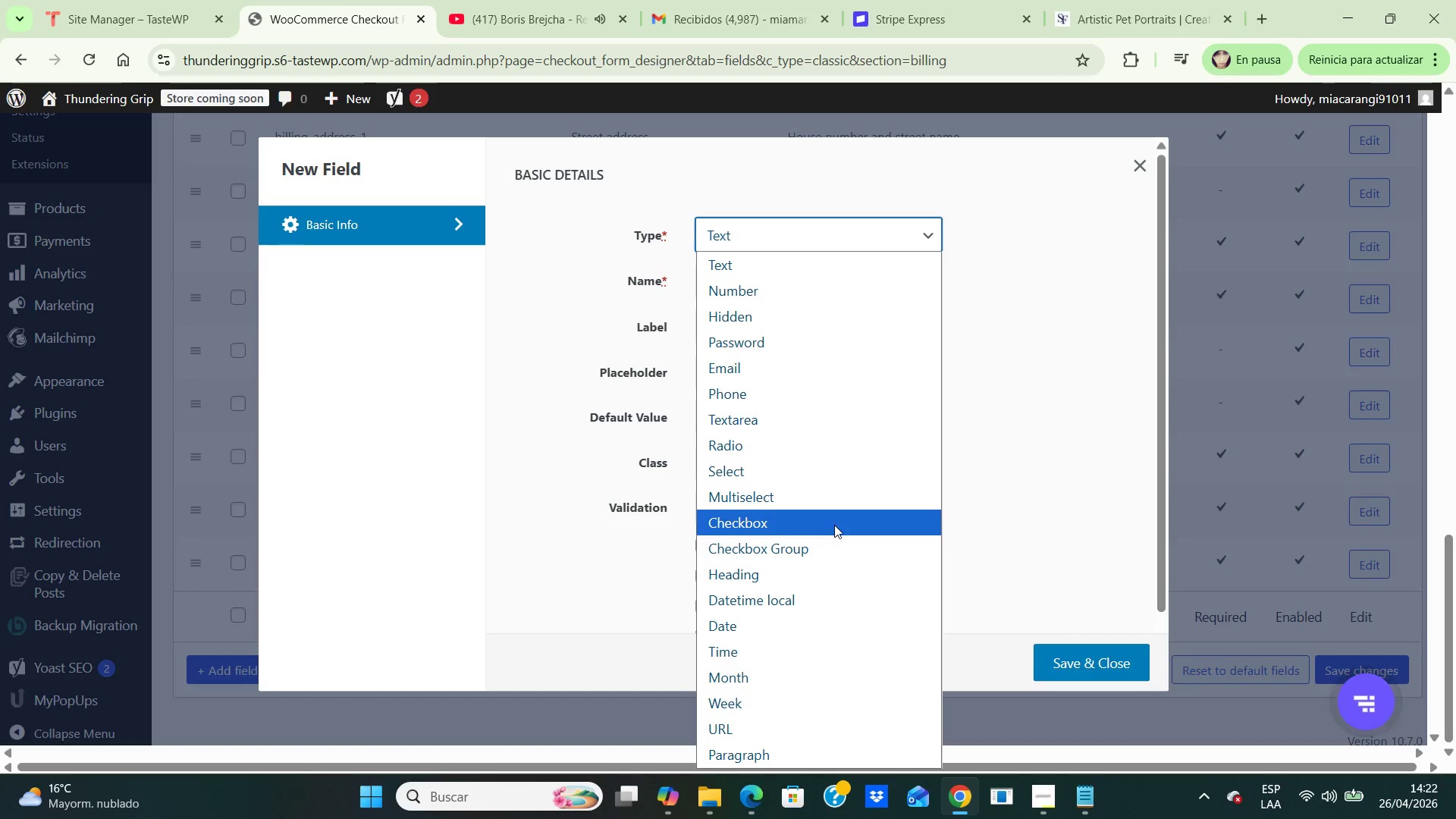 
scroll: coordinate [835, 525], scroll_direction: down, amount: 1.0
 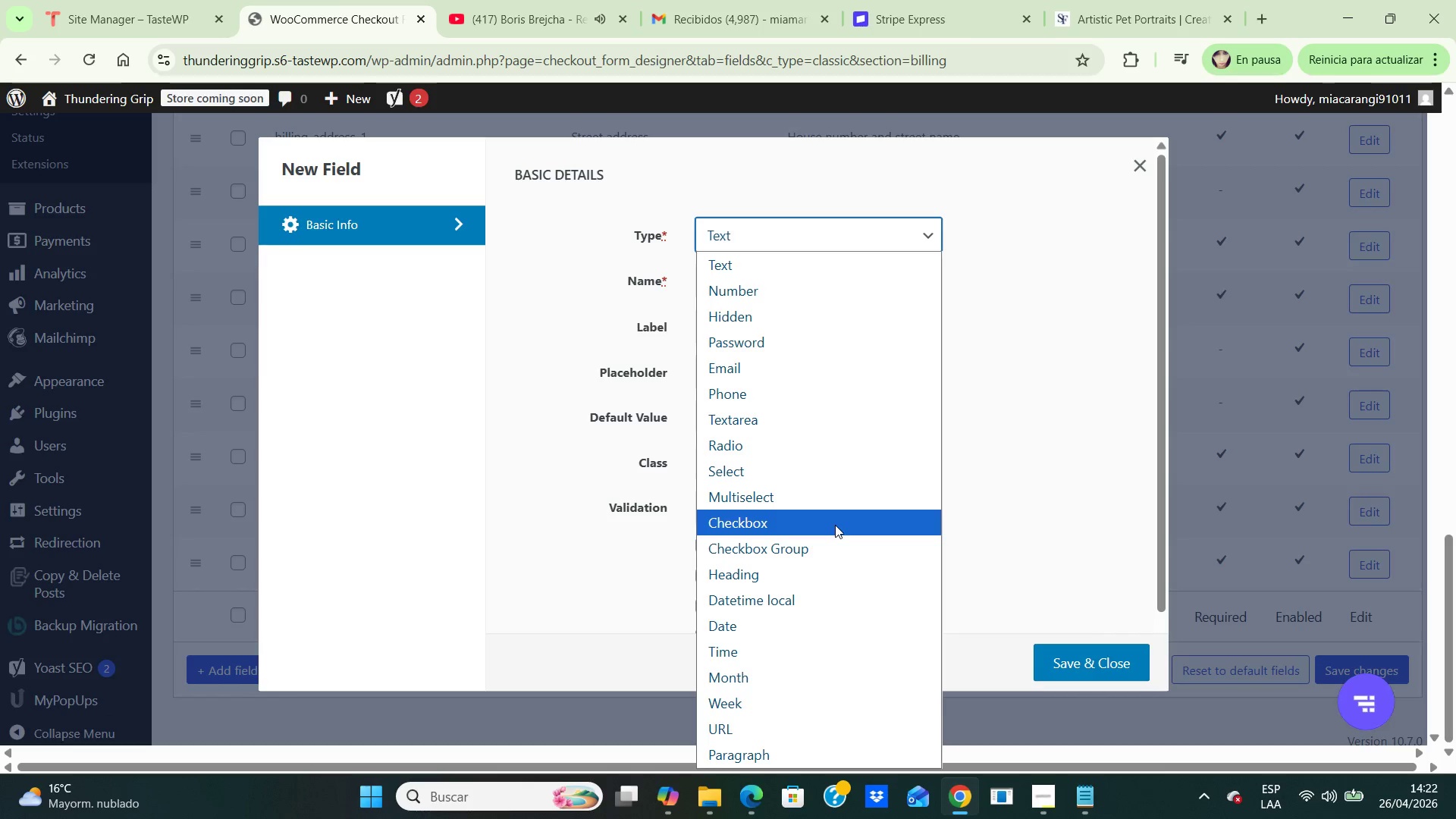 
left_click([776, 268])
 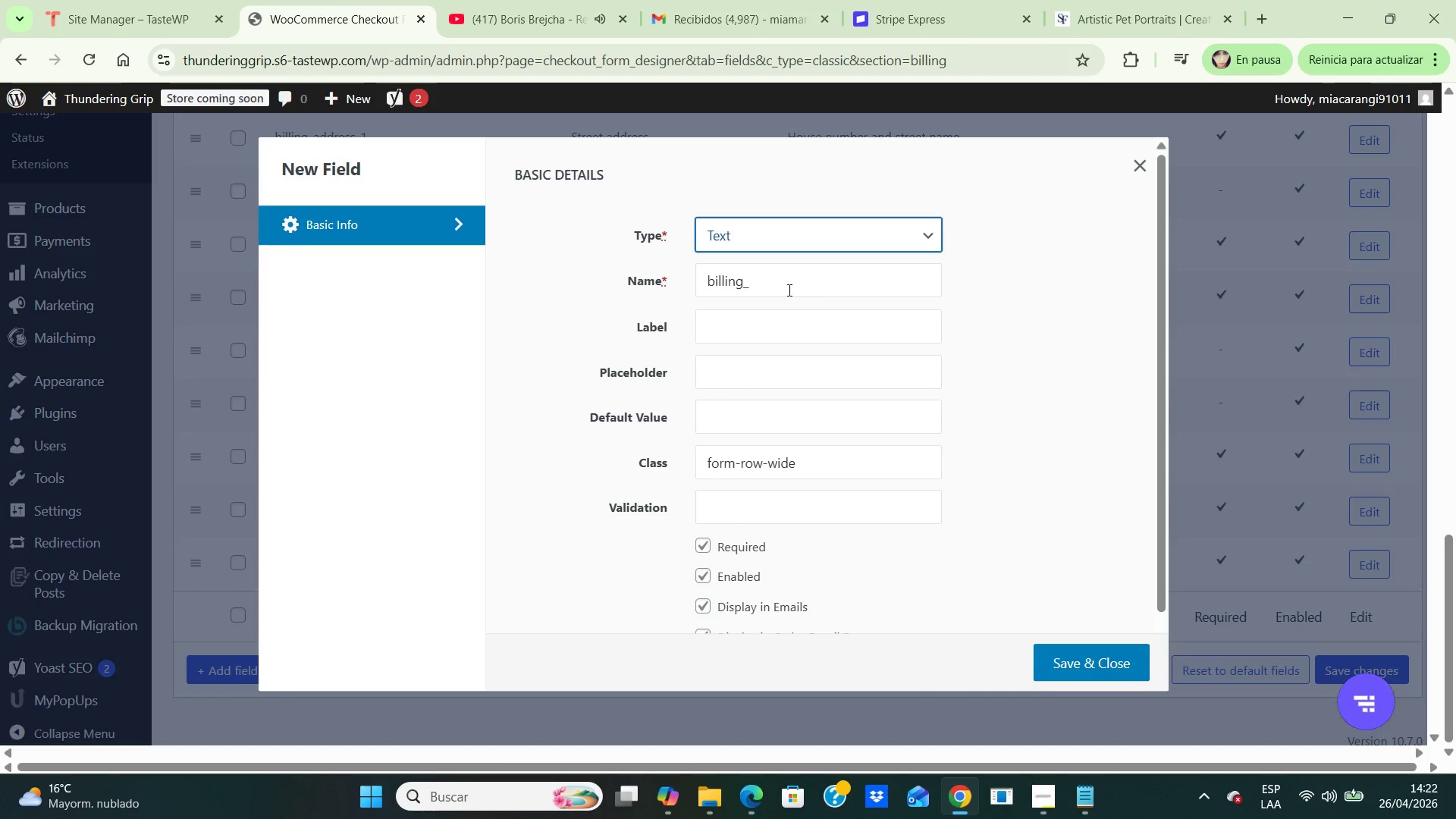 
left_click([790, 272])
 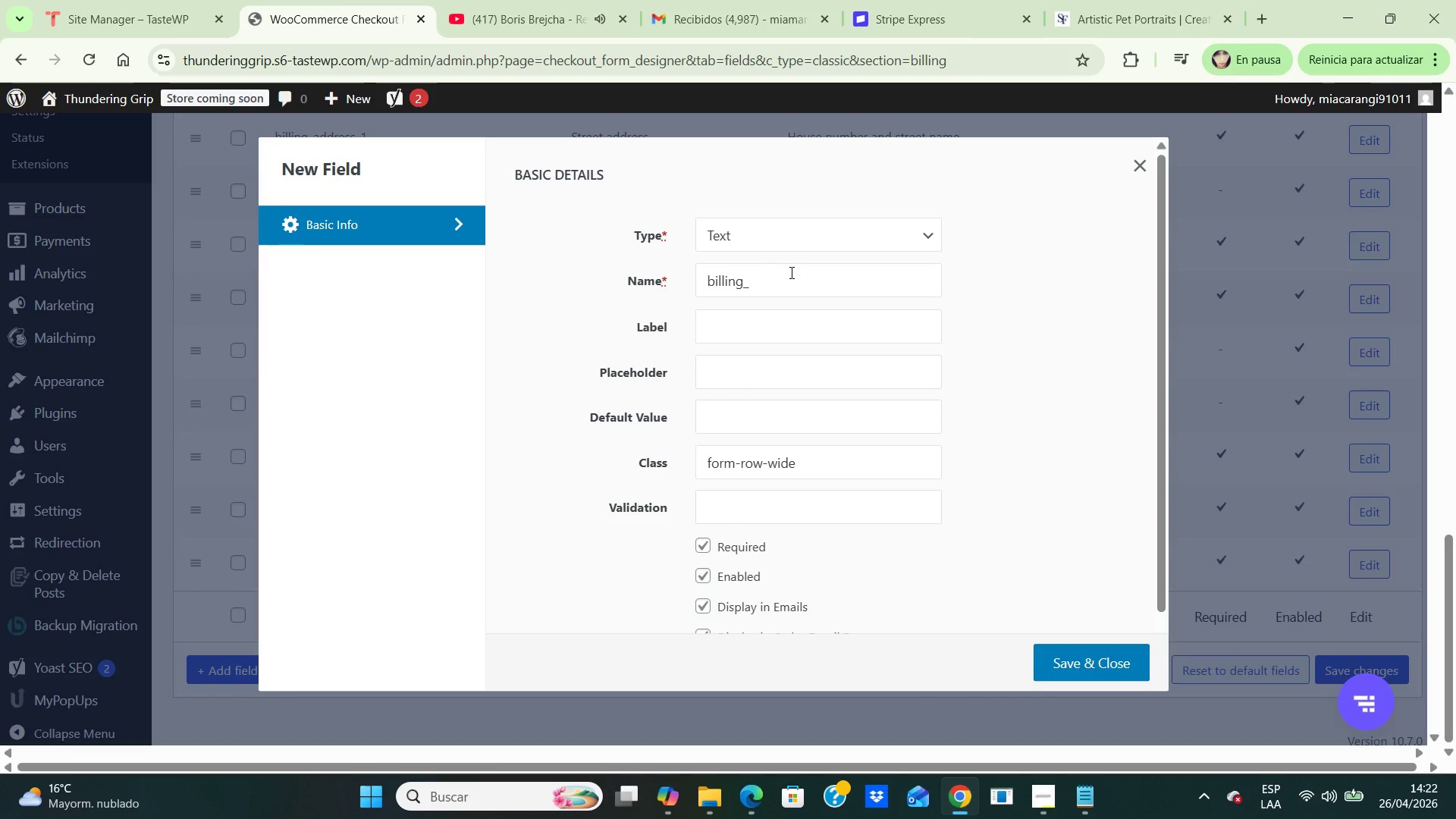 
hold_key(key=Backspace, duration=1.25)
 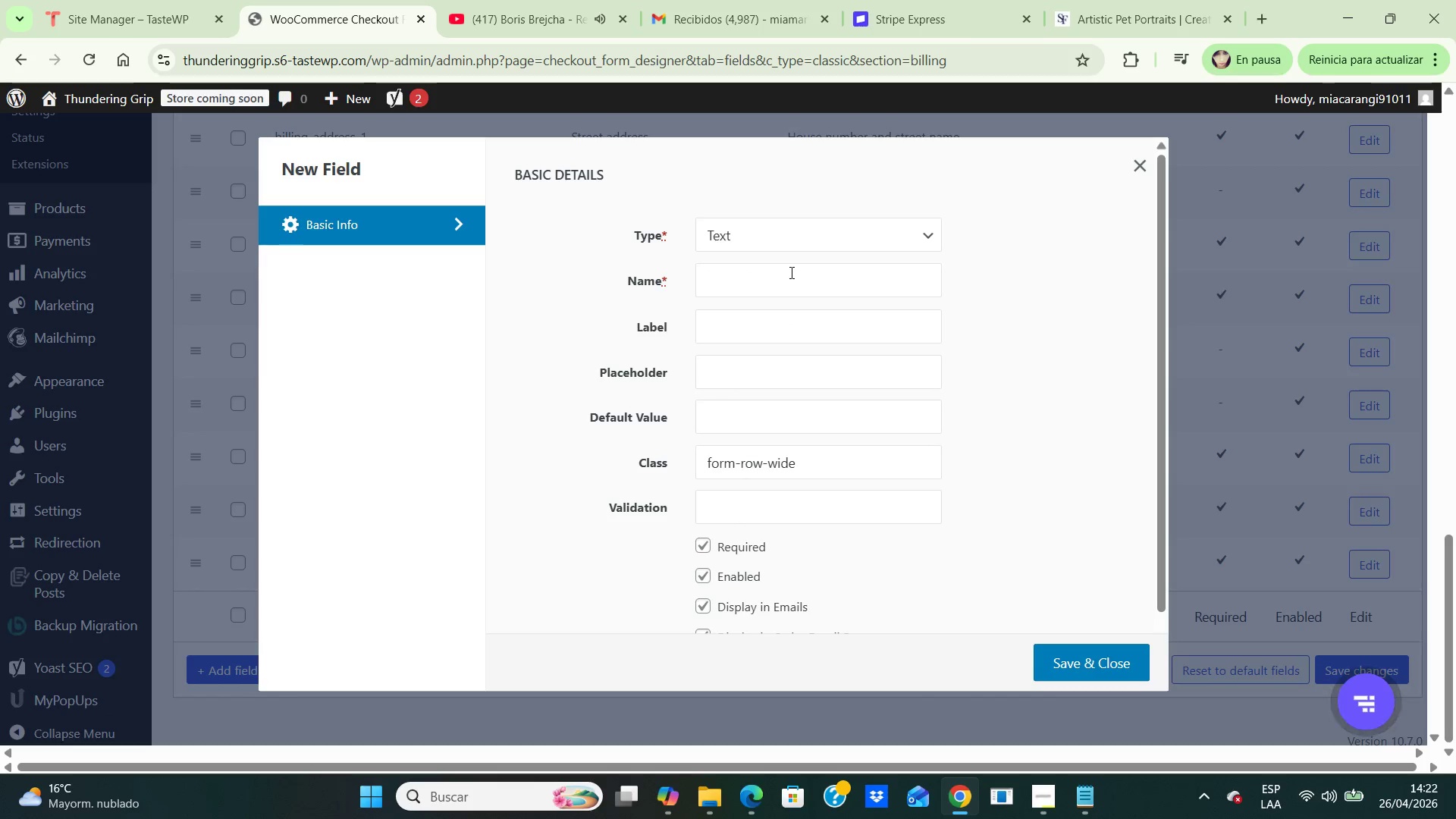 
key(G)
 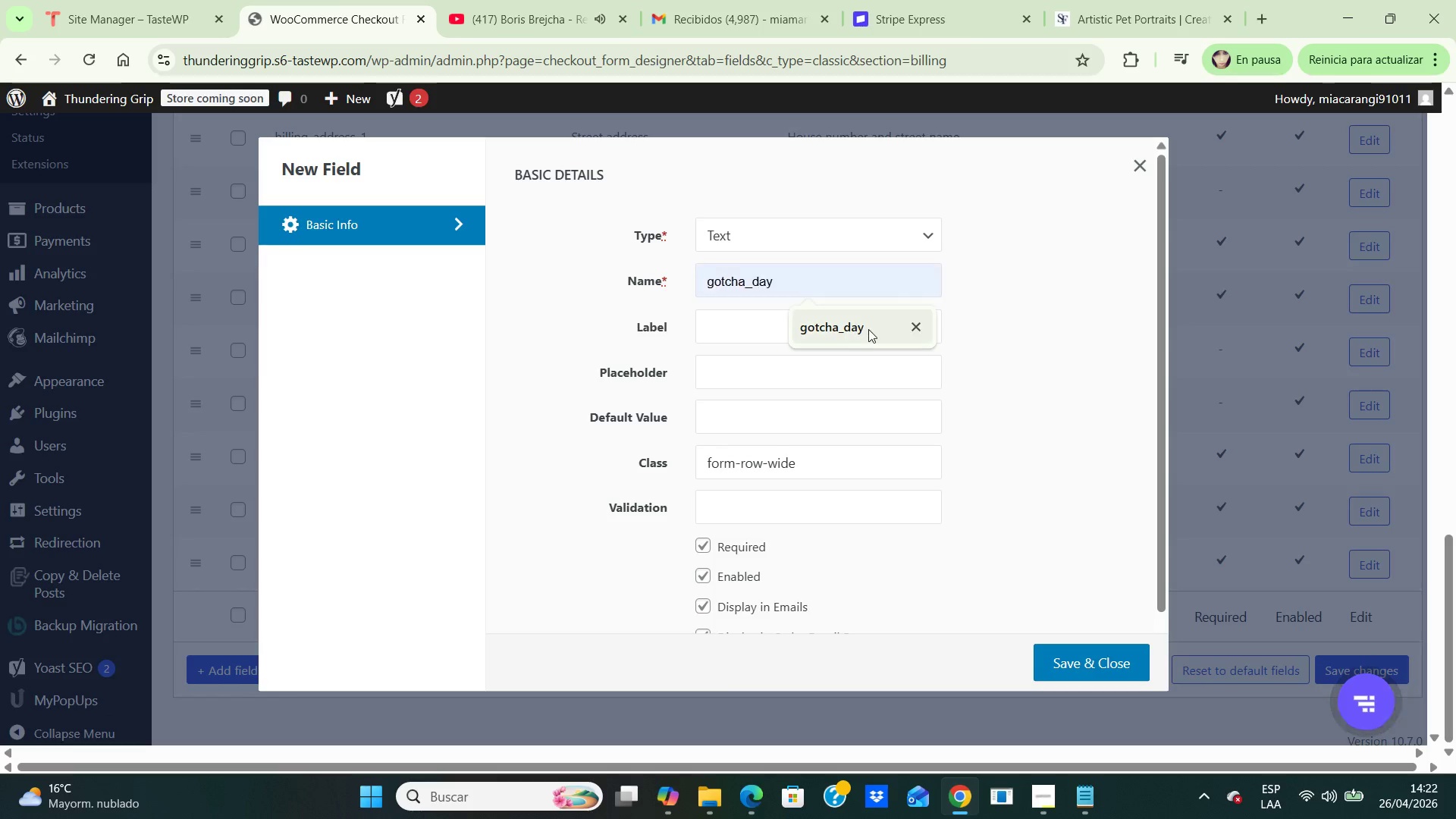 
left_click([868, 329])
 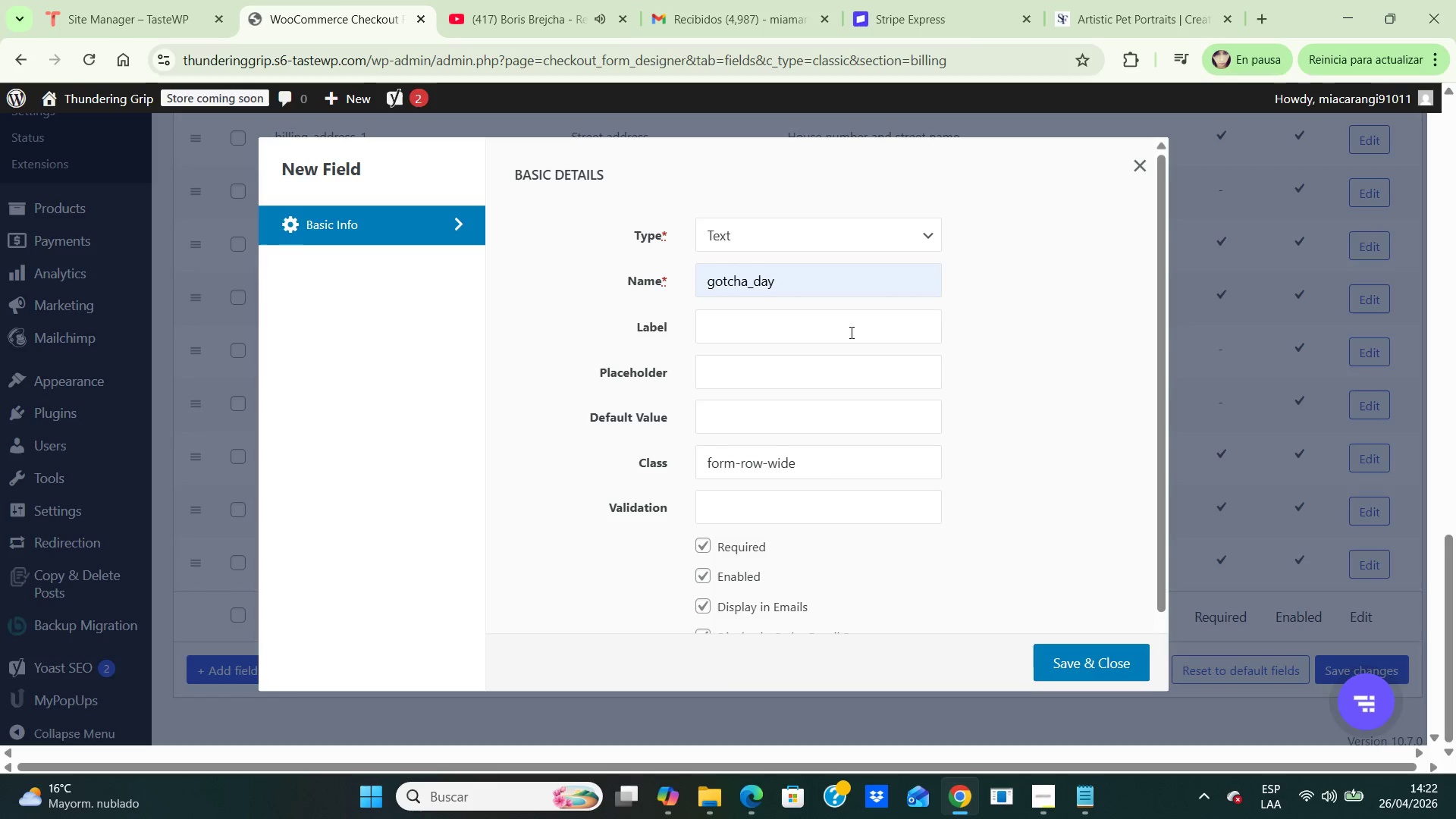 
left_click([850, 332])
 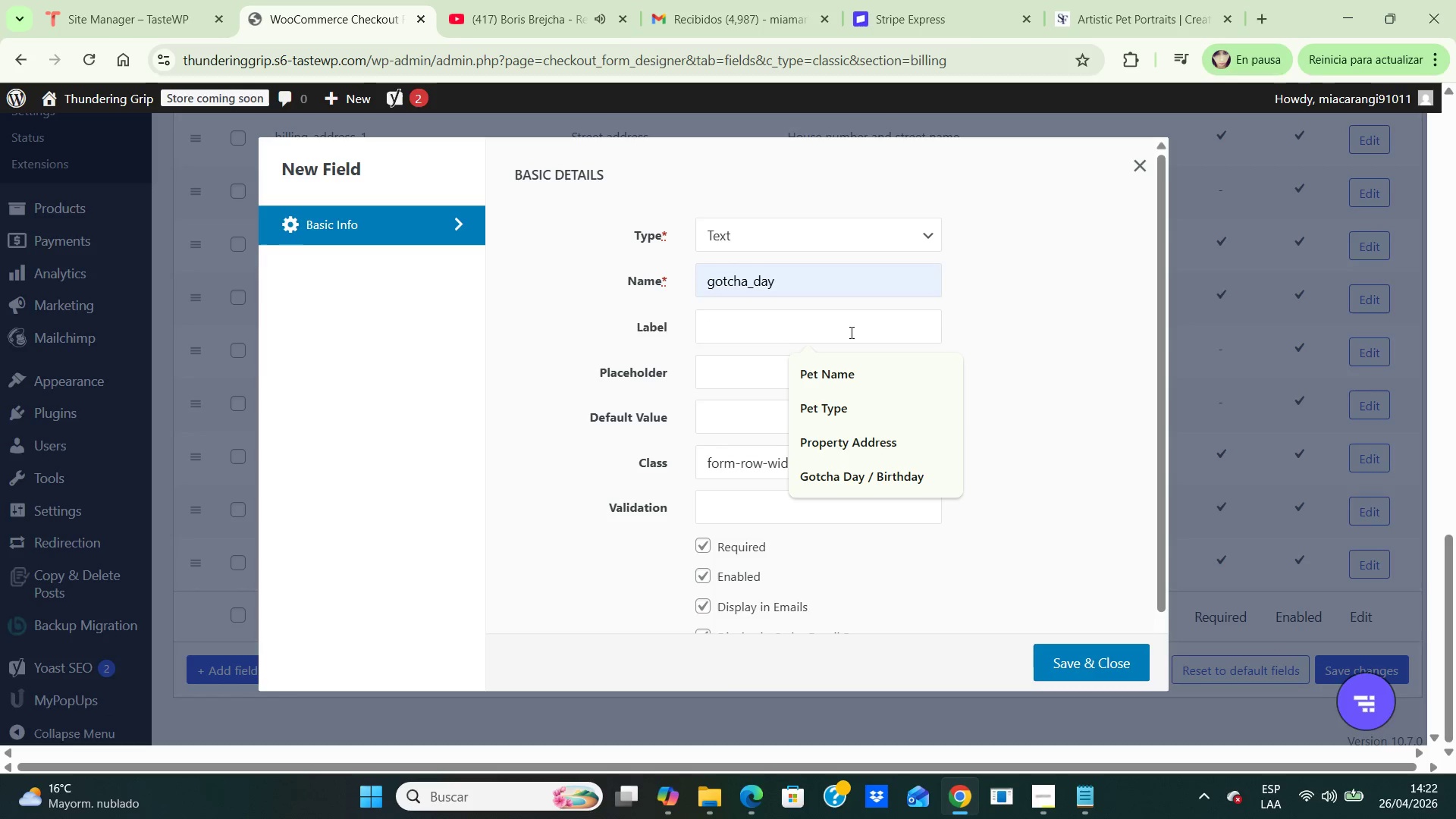 
left_click([864, 476])
 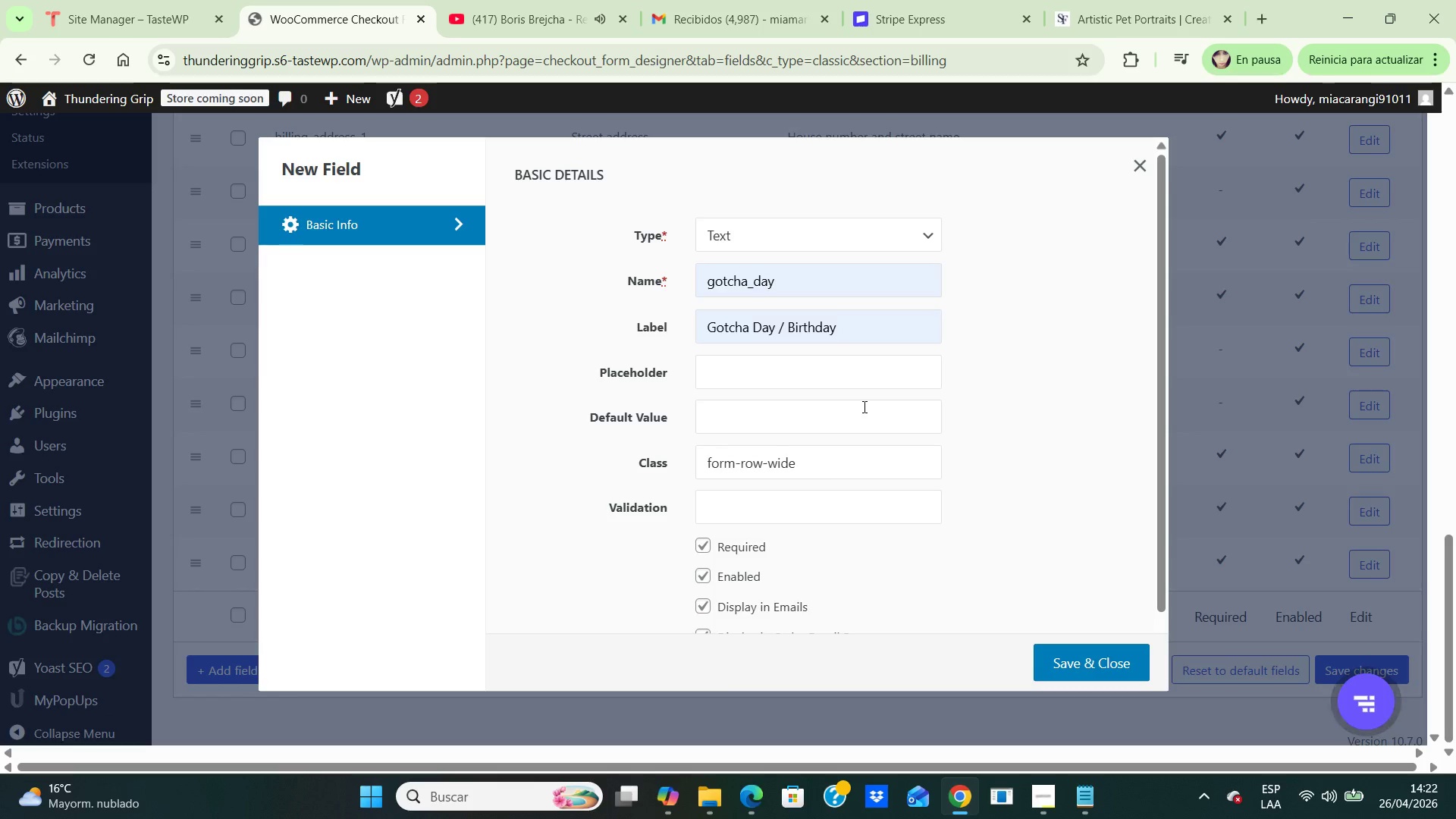 
wait(7.09)
 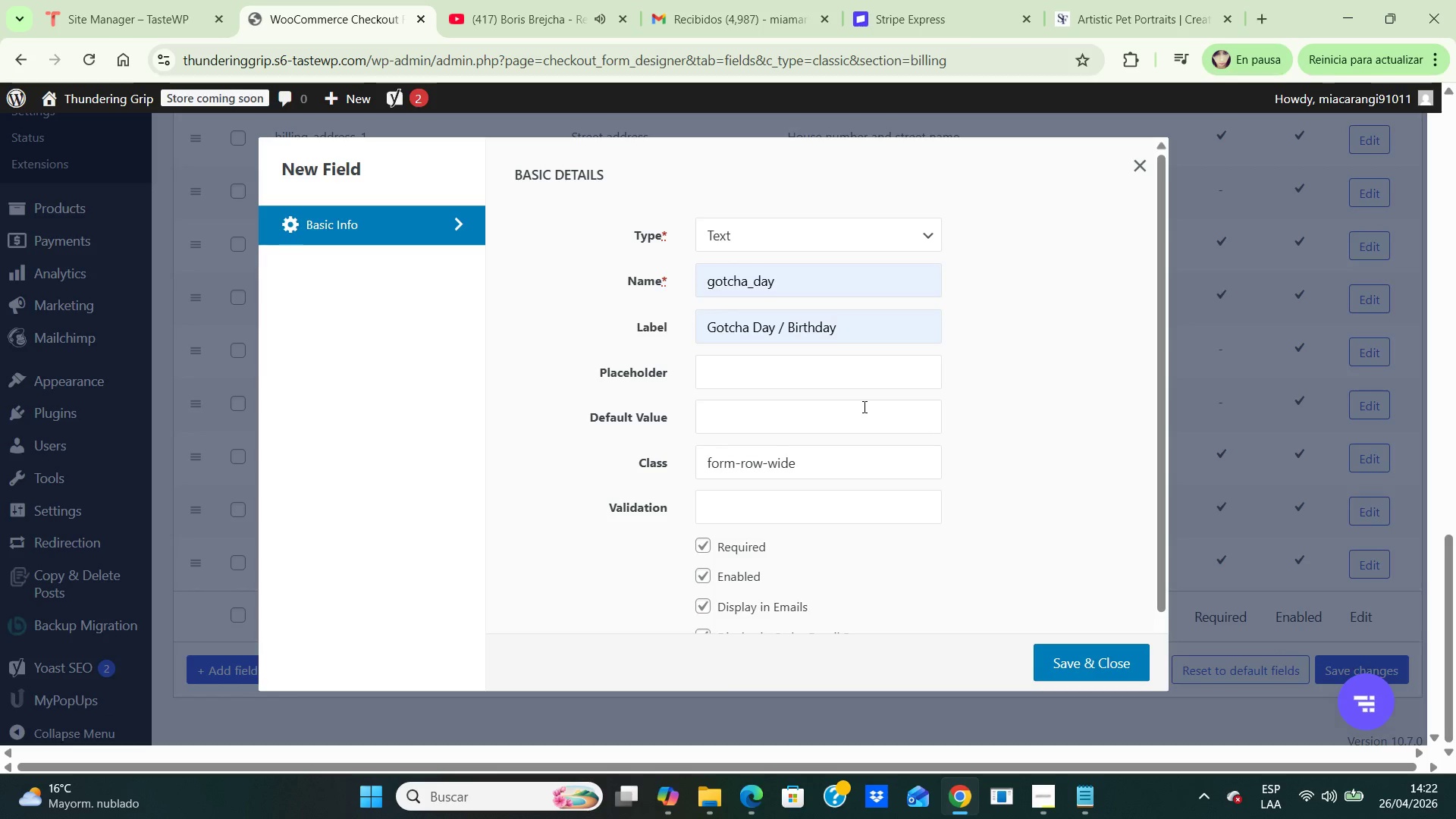 
left_click([1098, 653])
 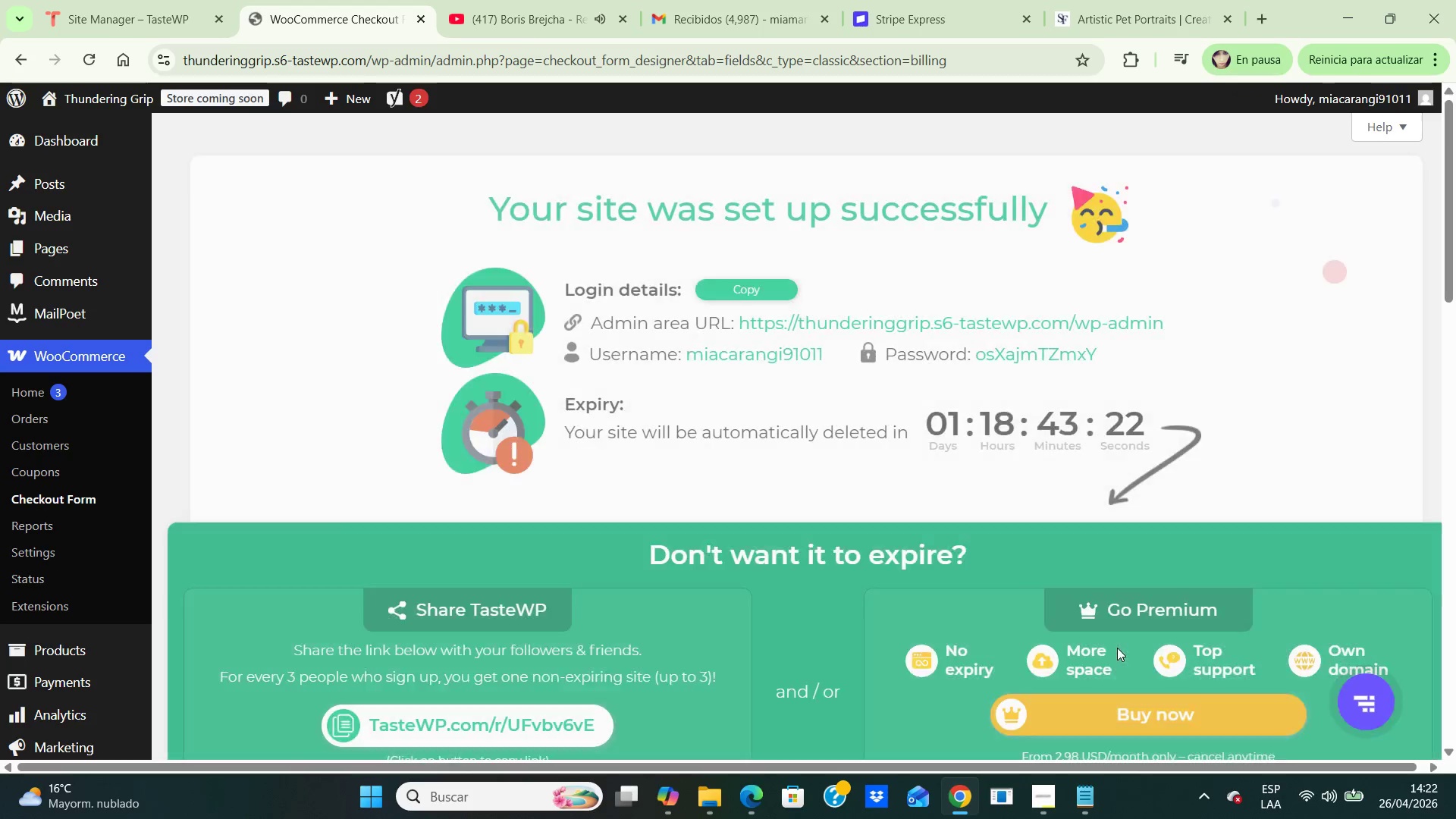 
scroll: coordinate [900, 585], scroll_direction: down, amount: 3.0
 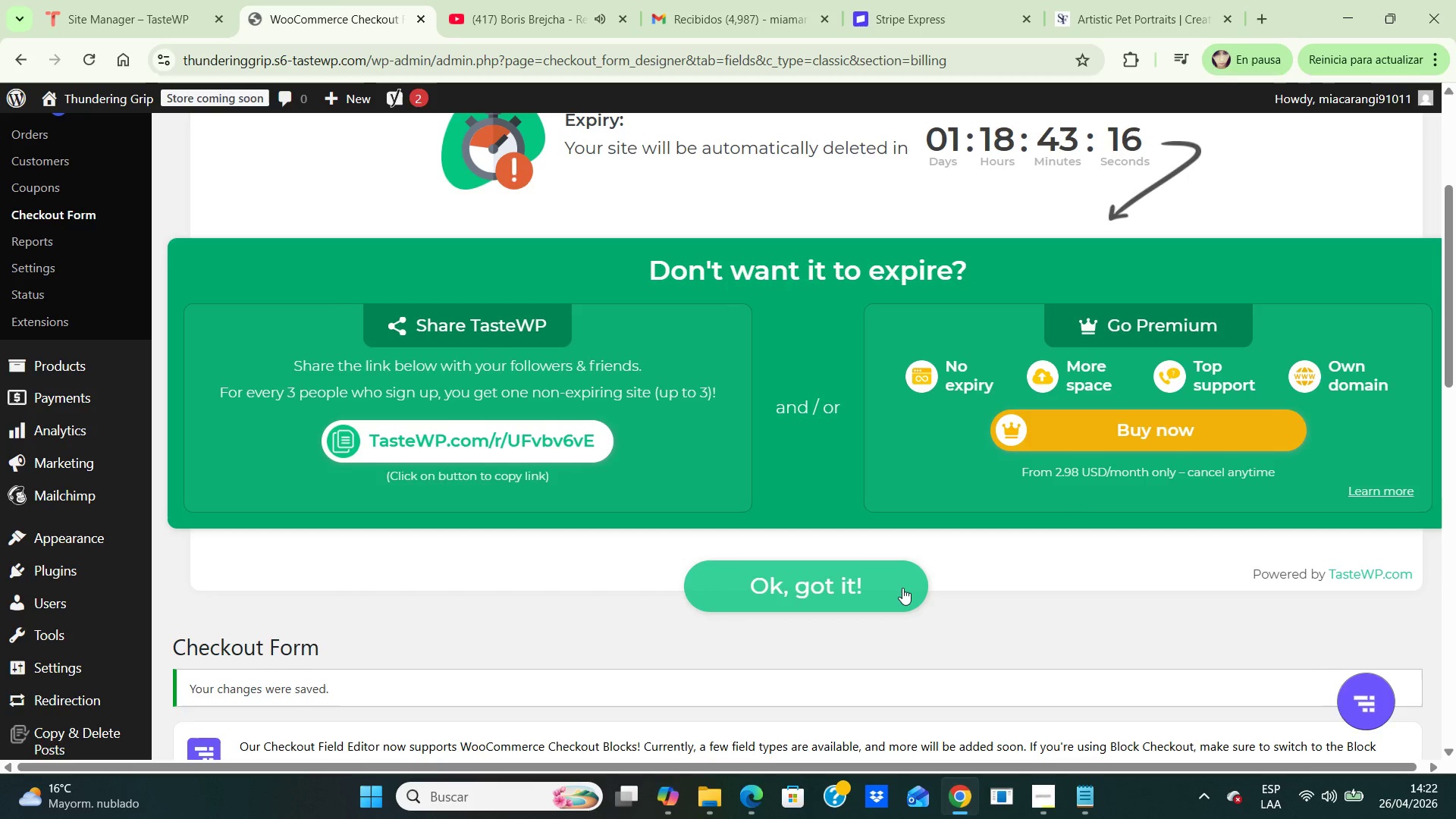 
wait(7.01)
 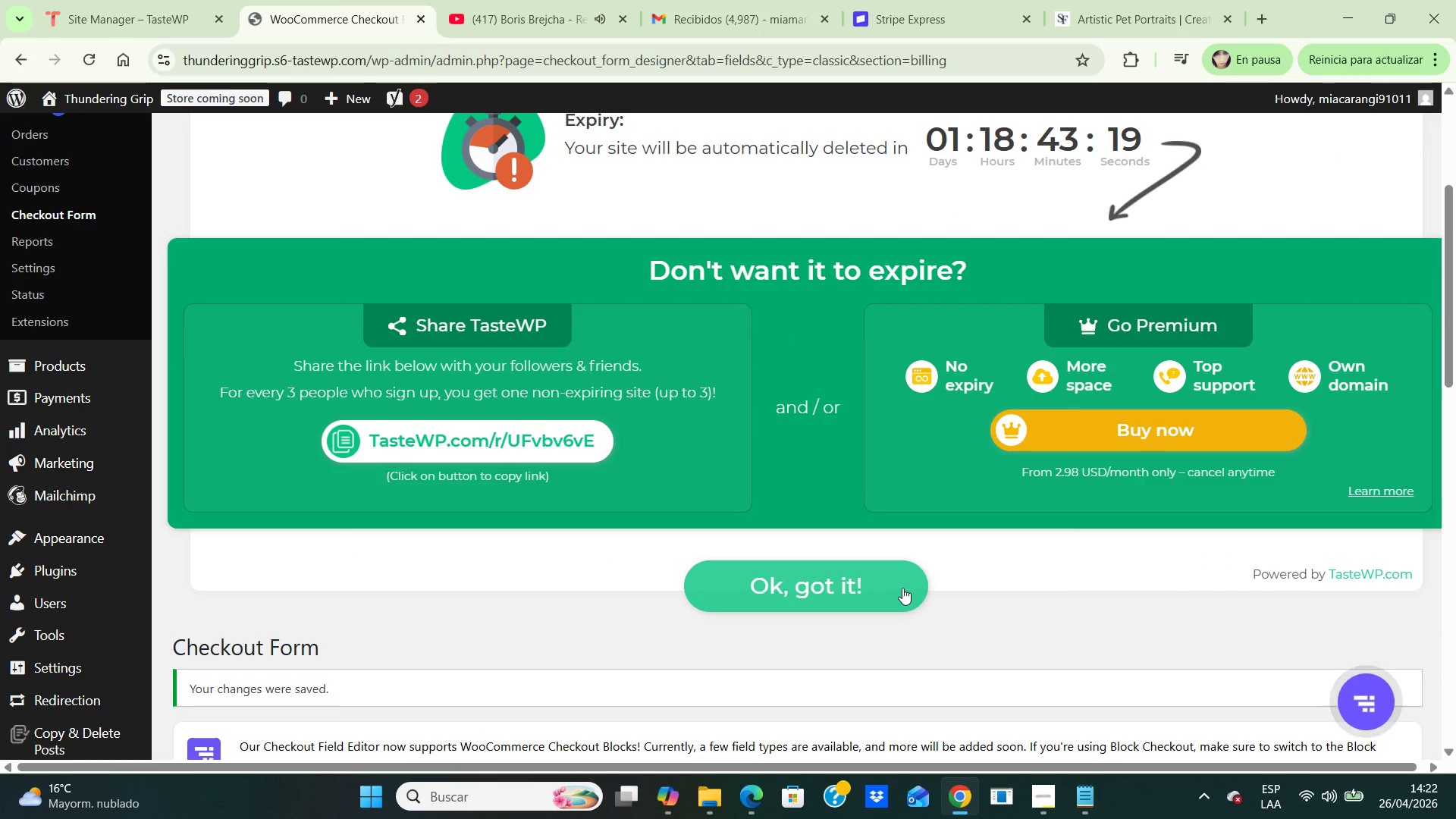 
scroll: coordinate [288, 515], scroll_direction: down, amount: 14.0
 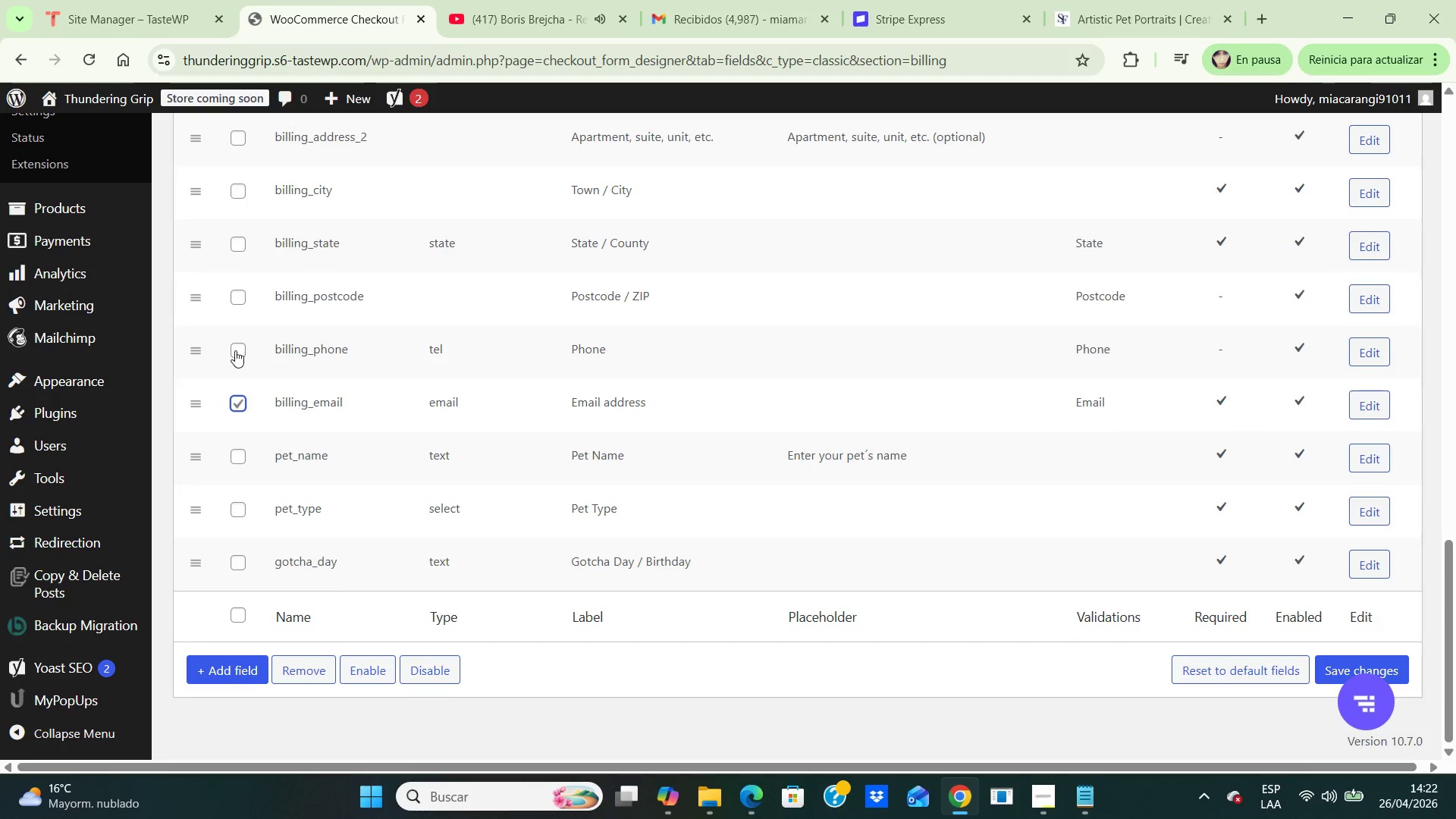 
wait(6.3)
 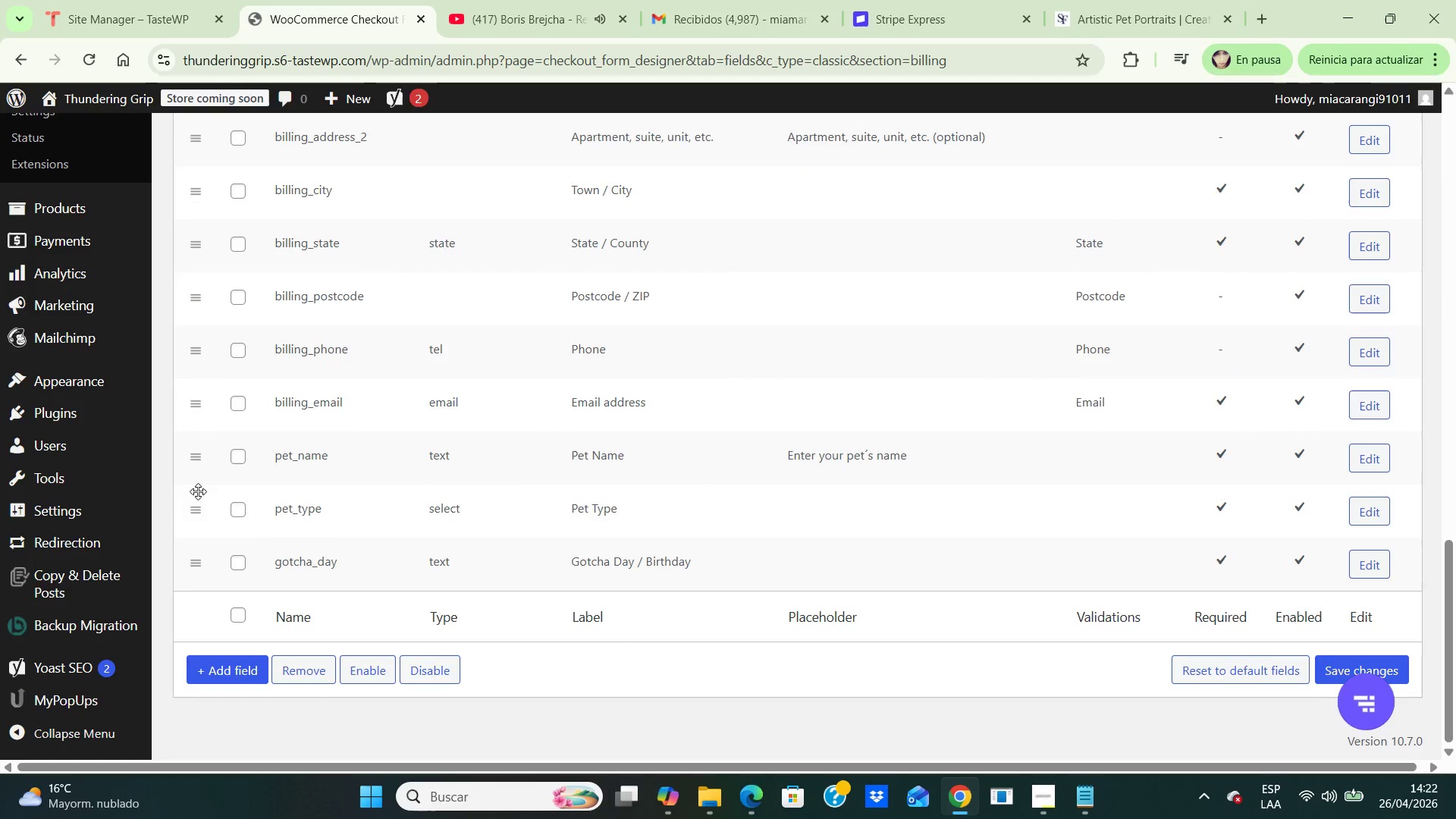 
left_click([239, 299])
 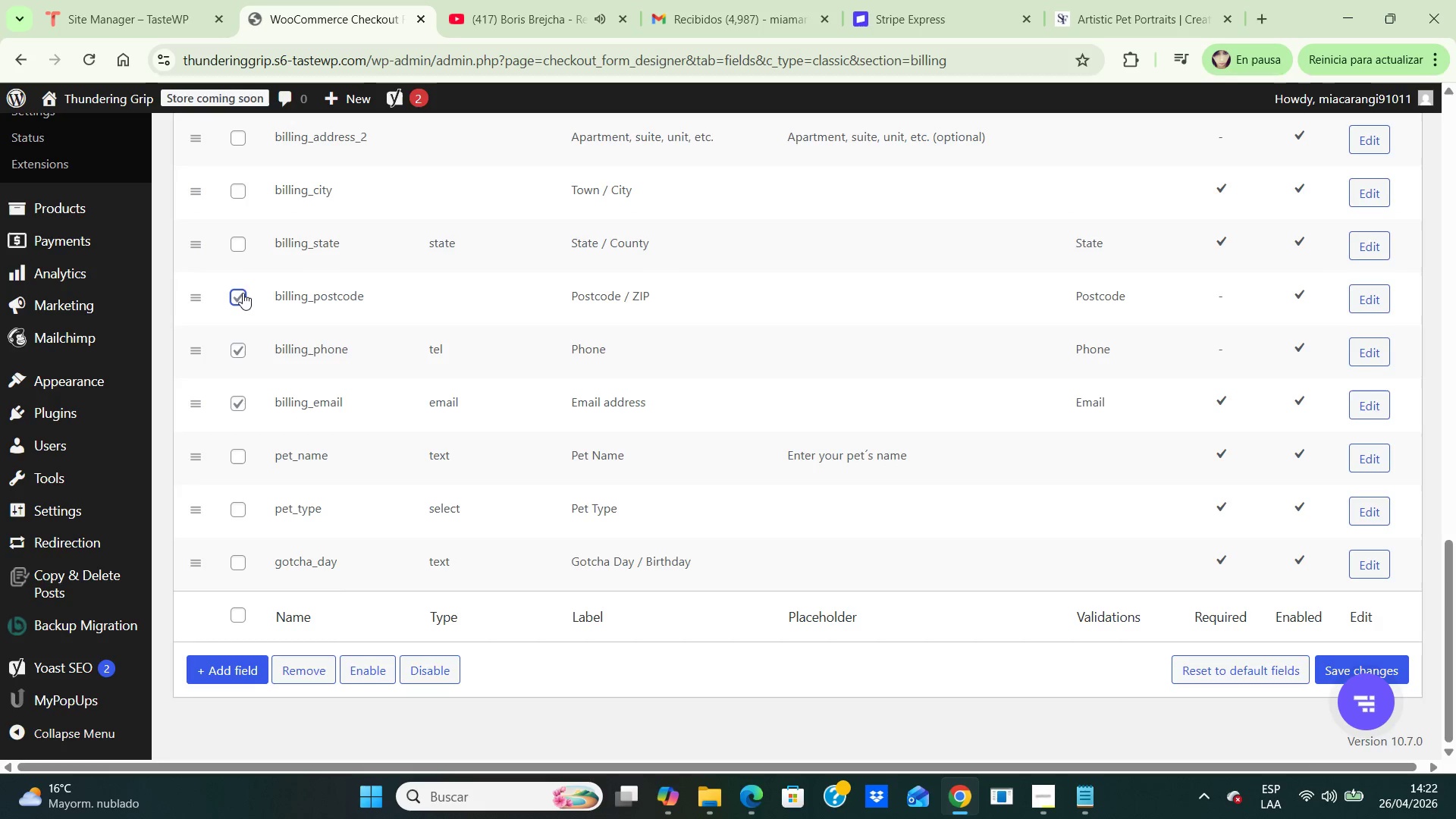 
left_click([243, 293])
 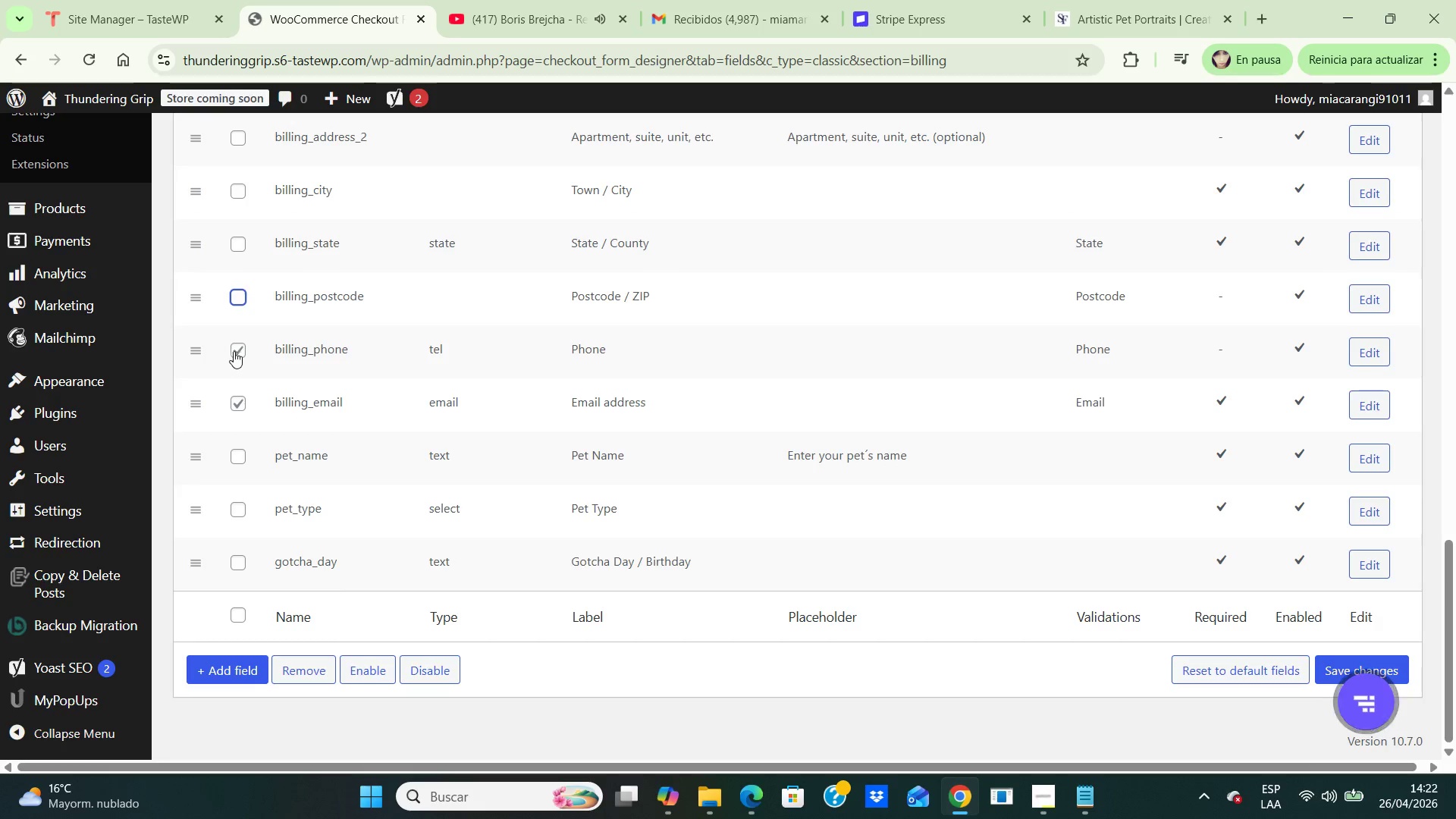 
left_click([237, 335])
 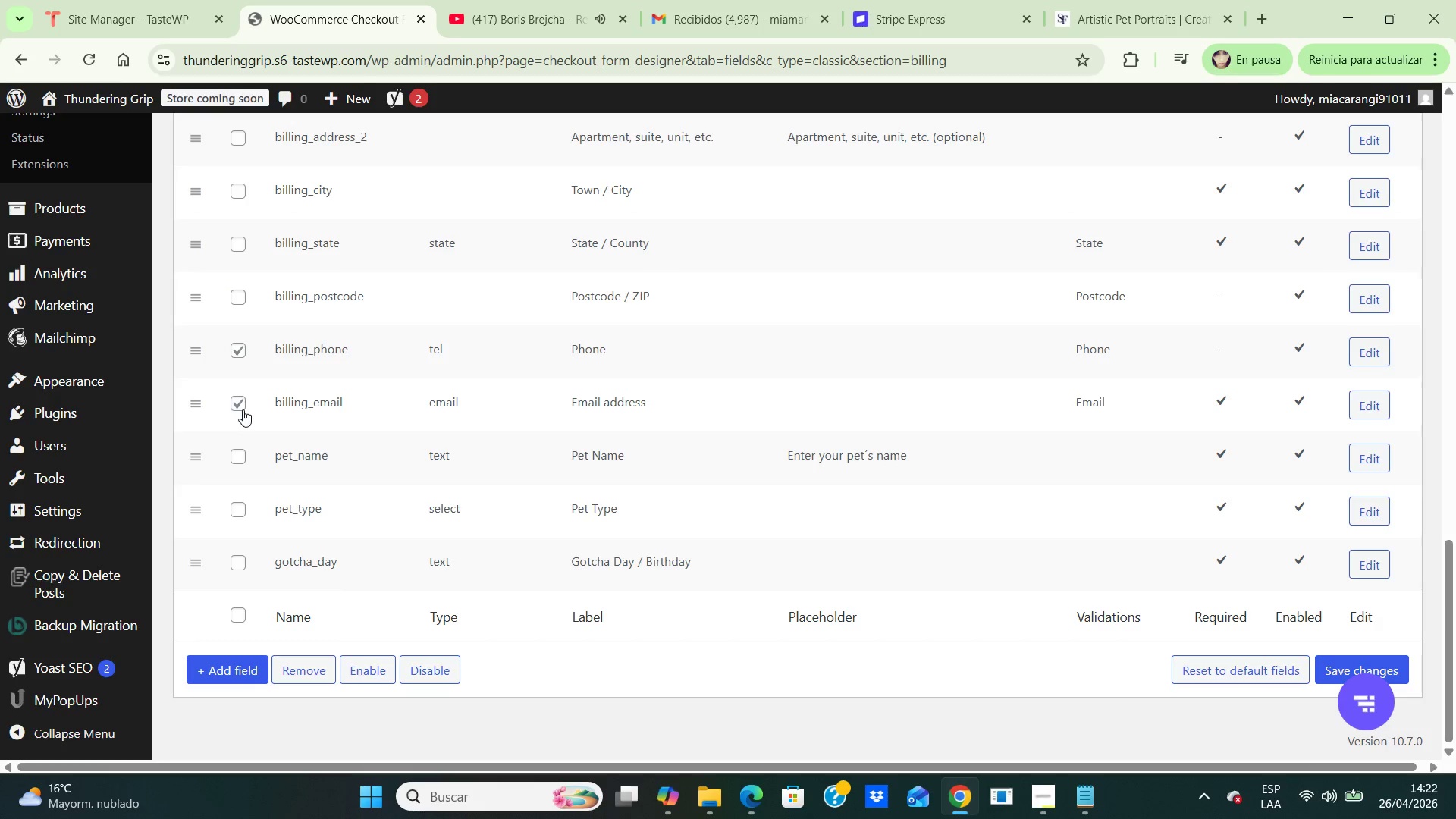 
left_click([246, 408])
 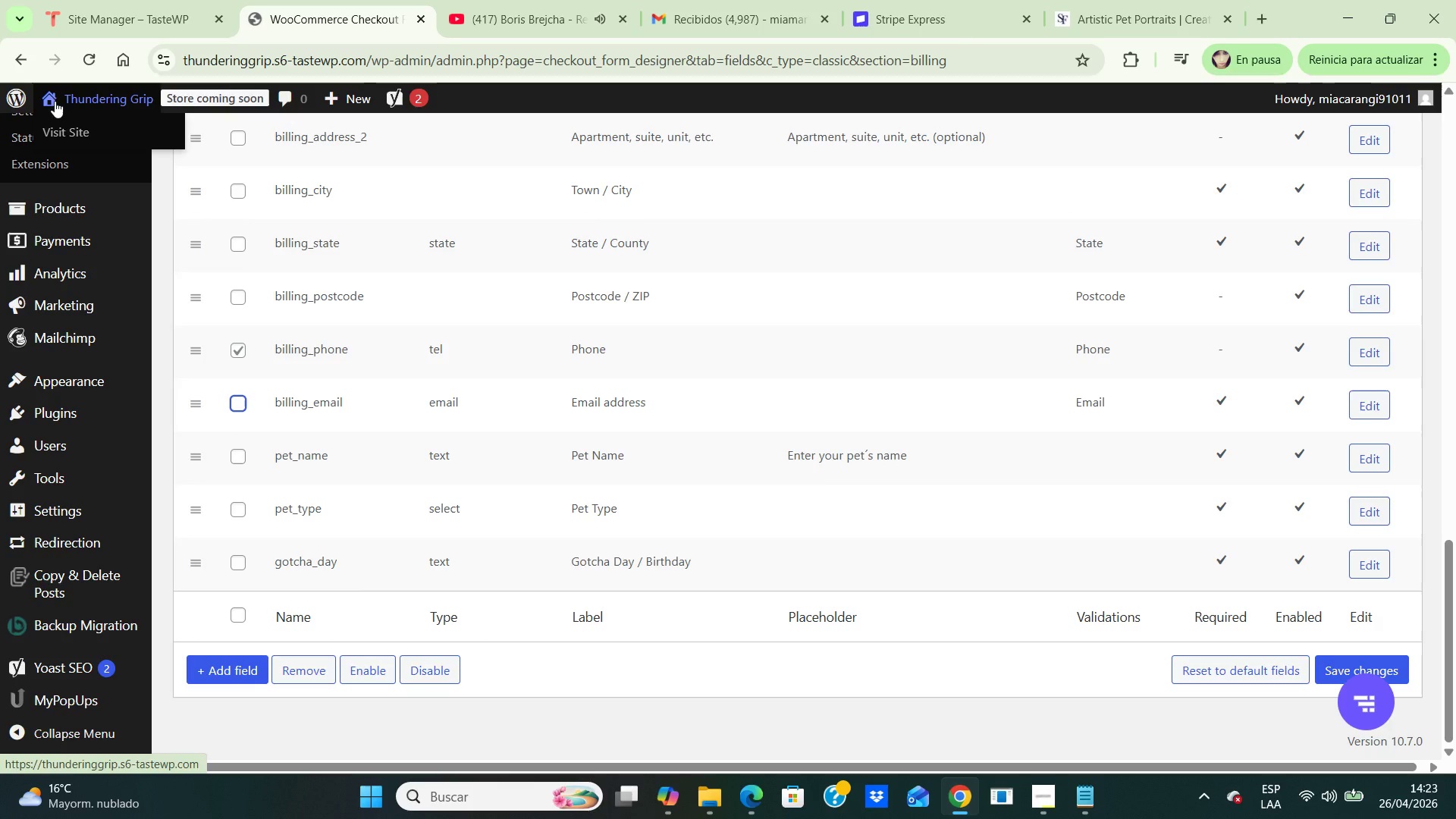 
left_click([74, 131])
 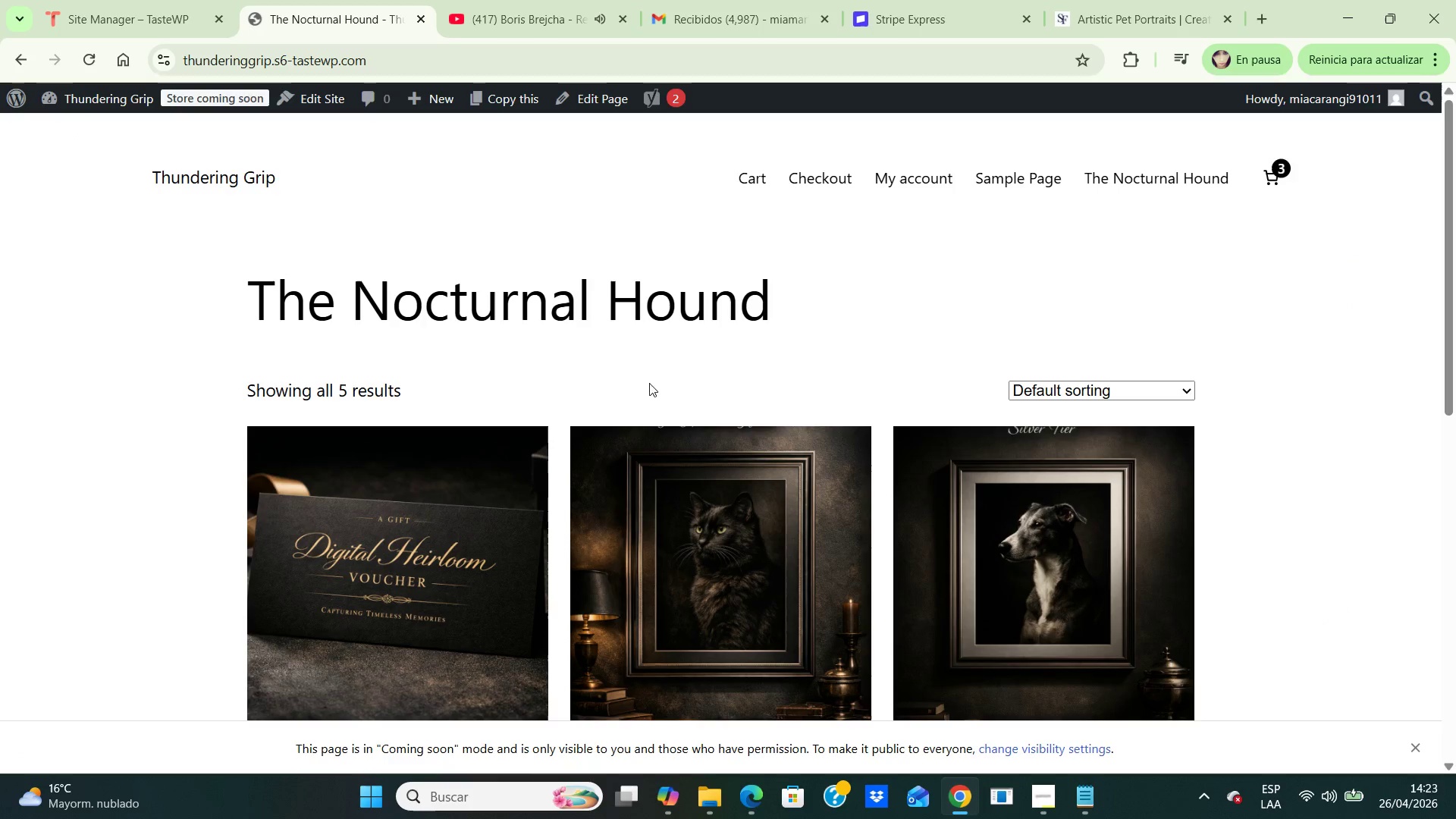 
wait(7.59)
 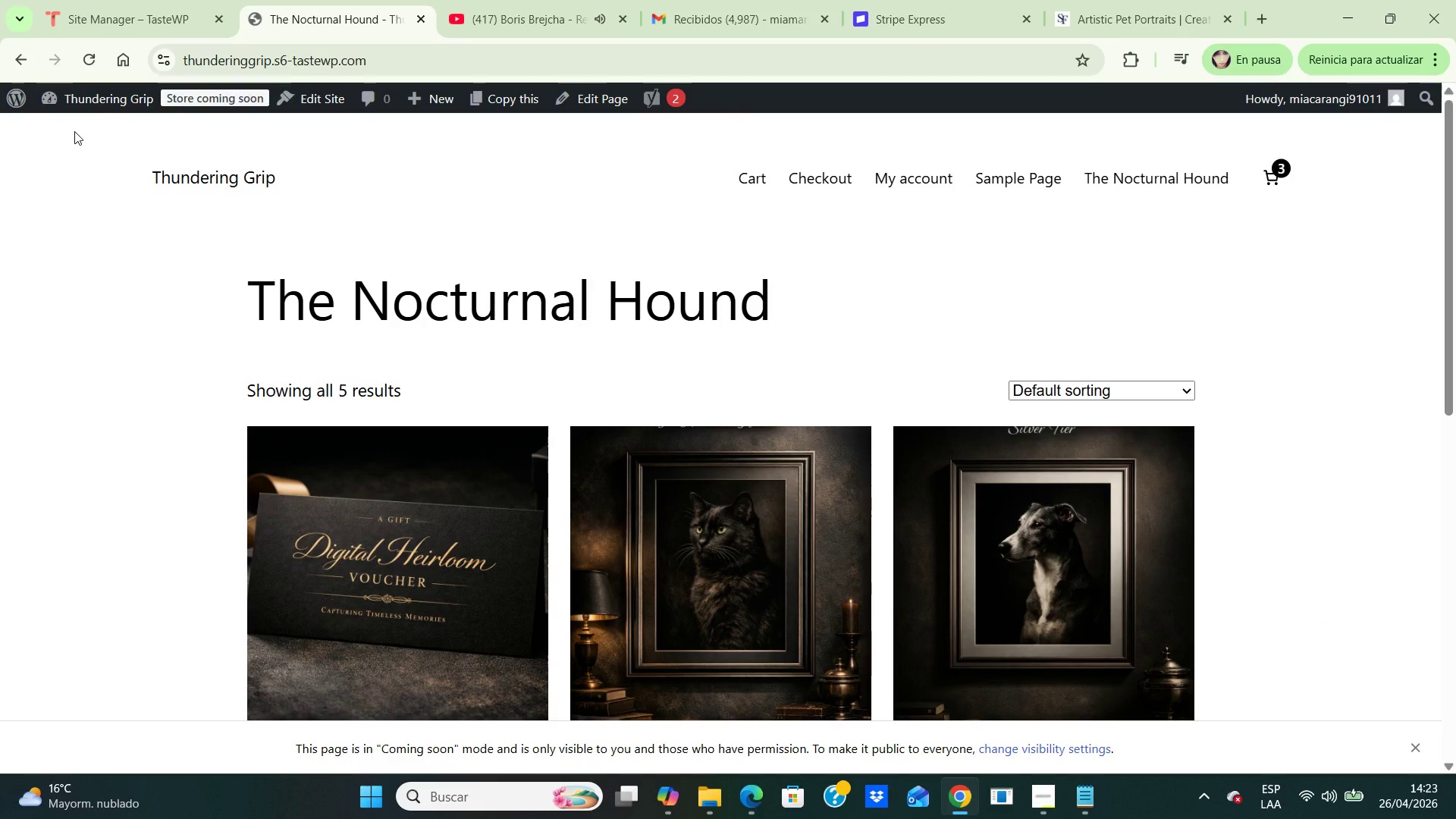 
left_click([82, 53])
 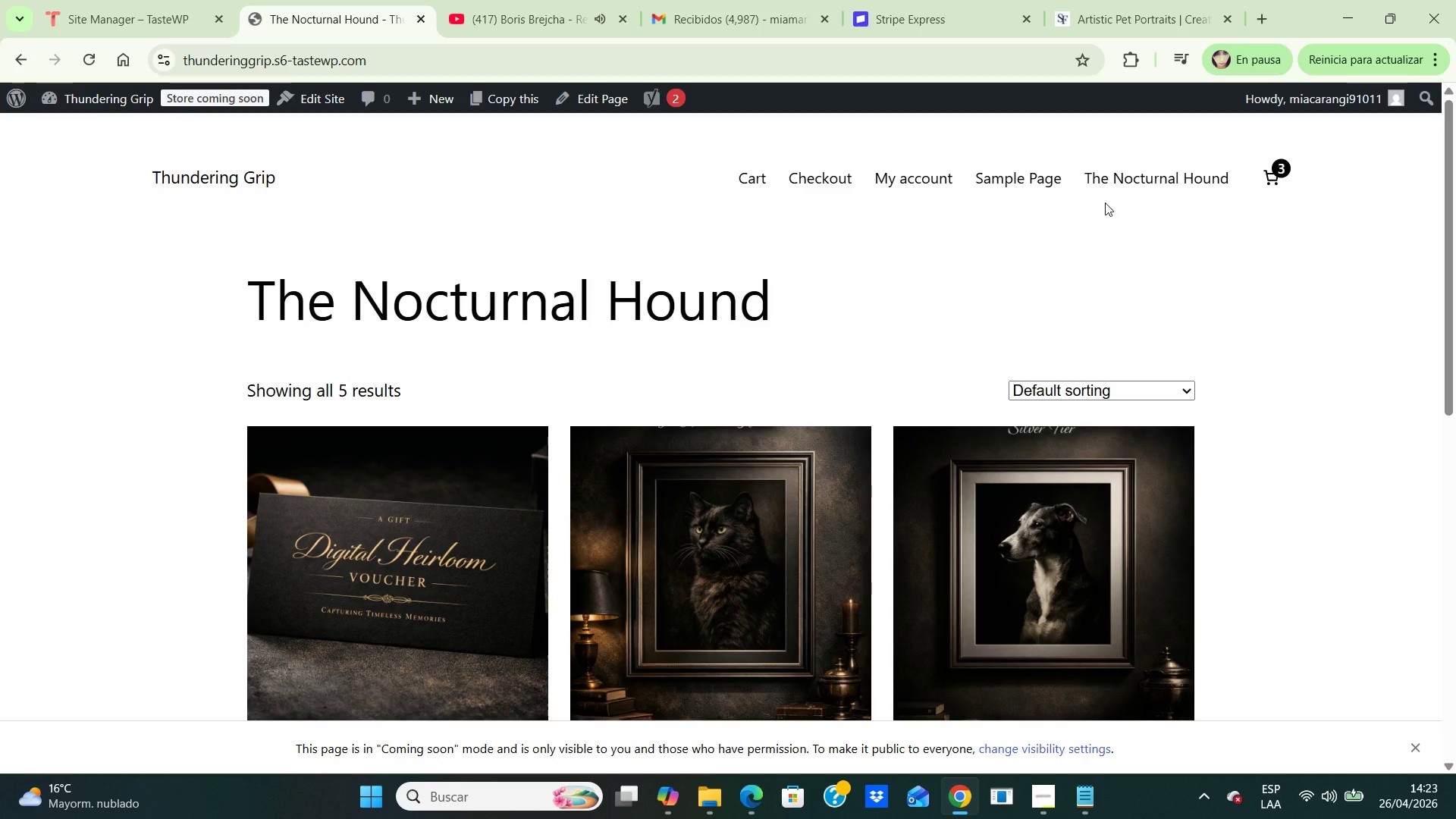 
left_click([1270, 175])
 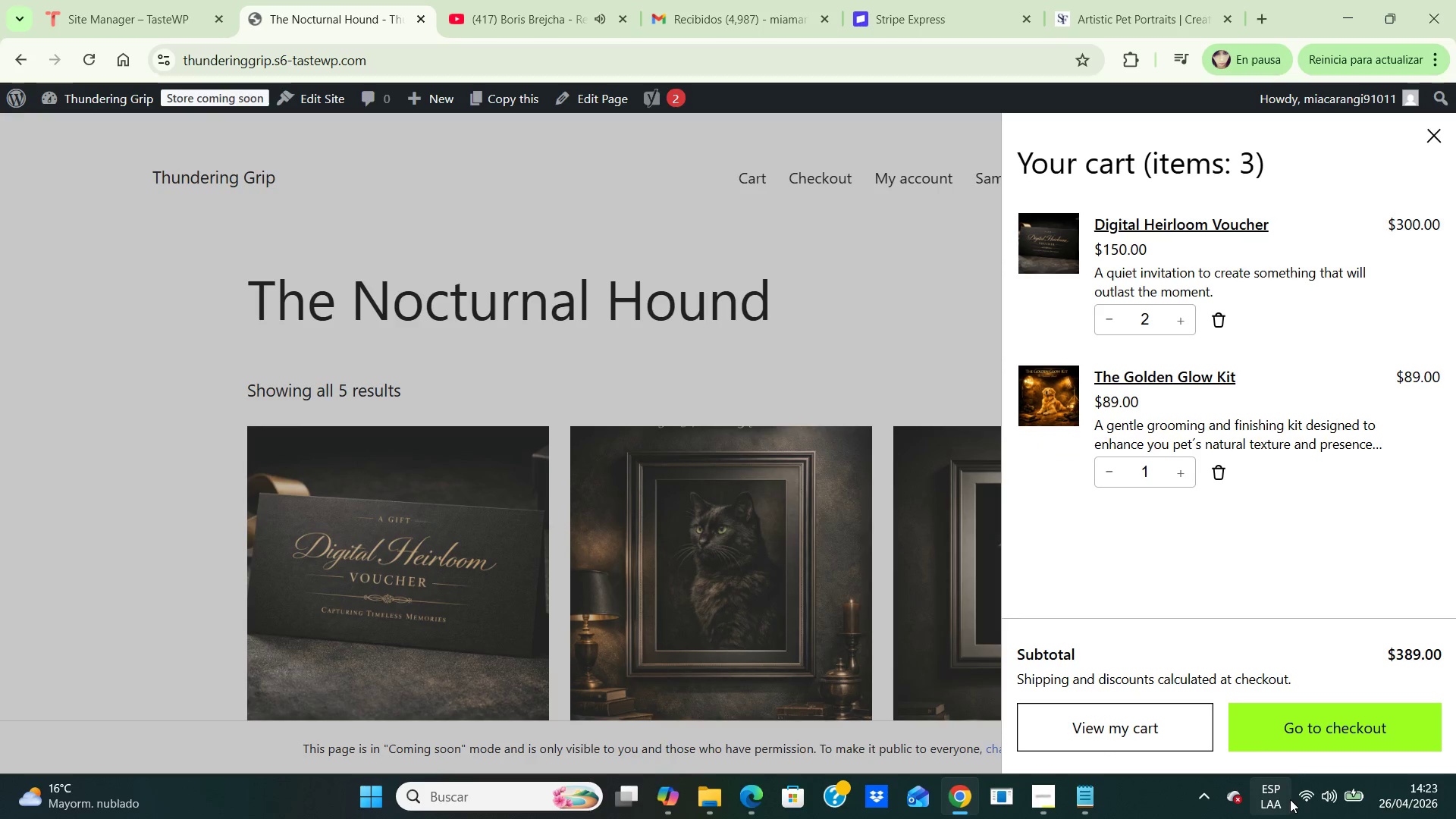 
left_click([1302, 730])
 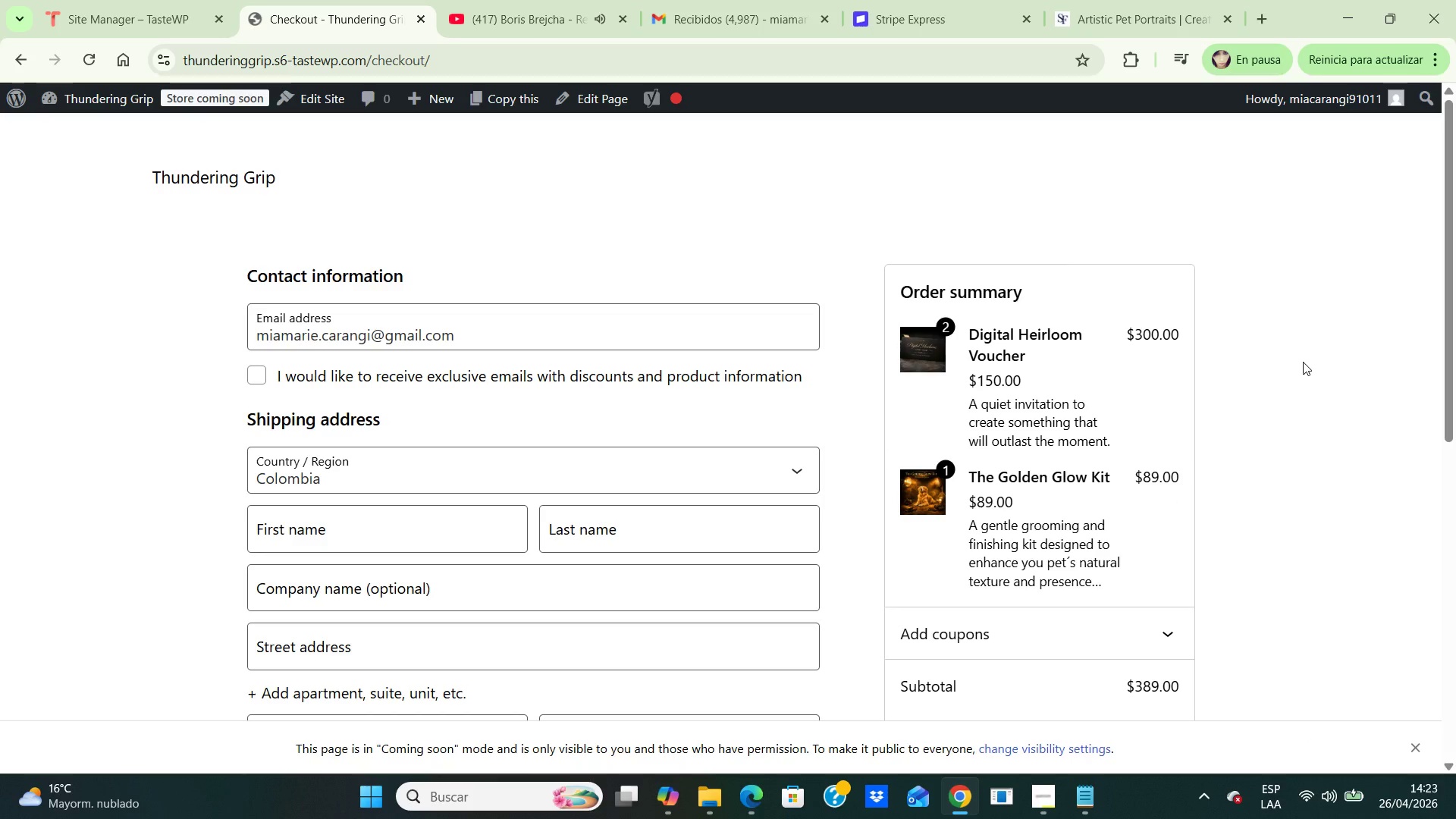 
wait(13.0)
 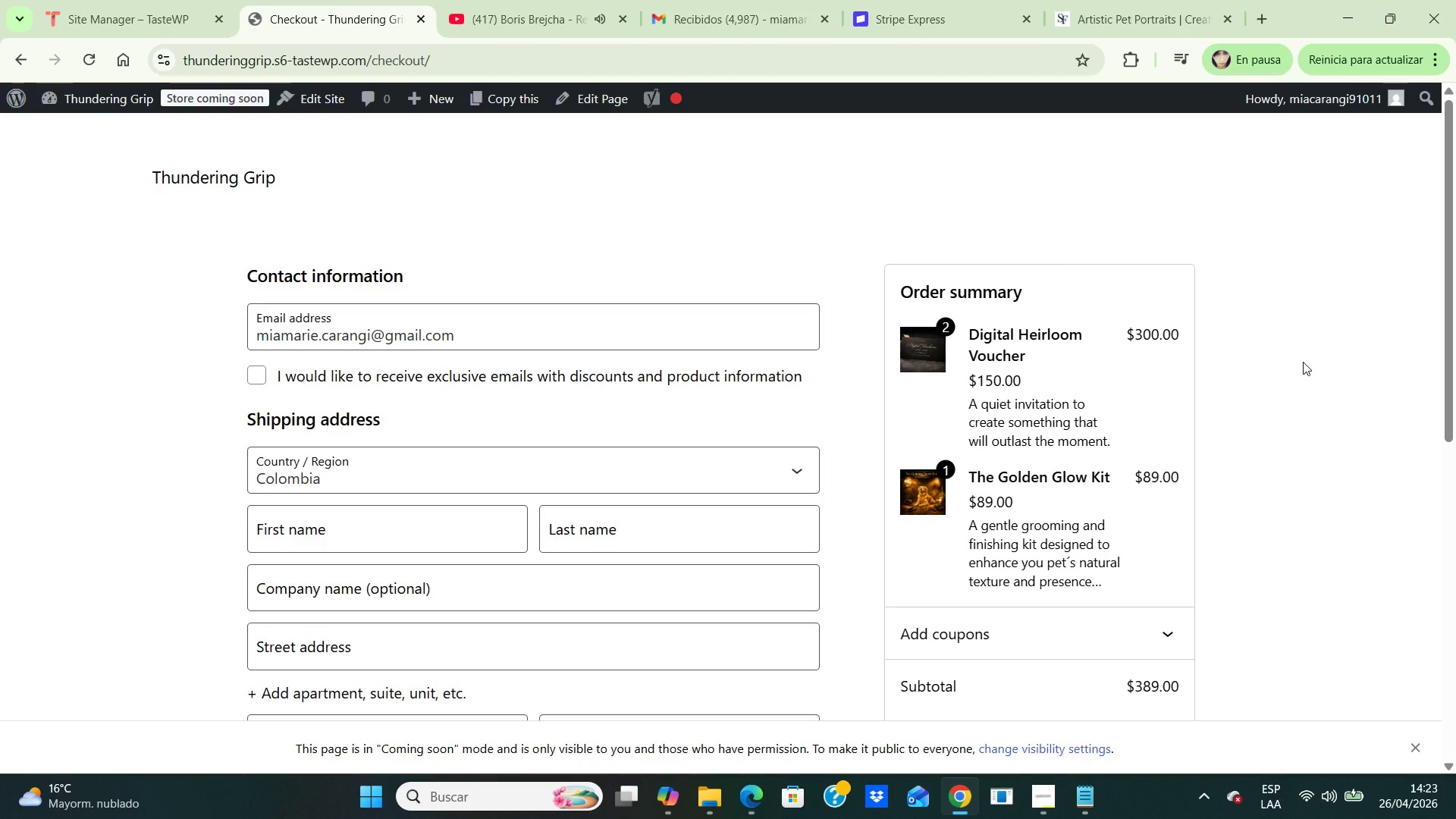 
scroll: coordinate [867, 460], scroll_direction: down, amount: 6.0
 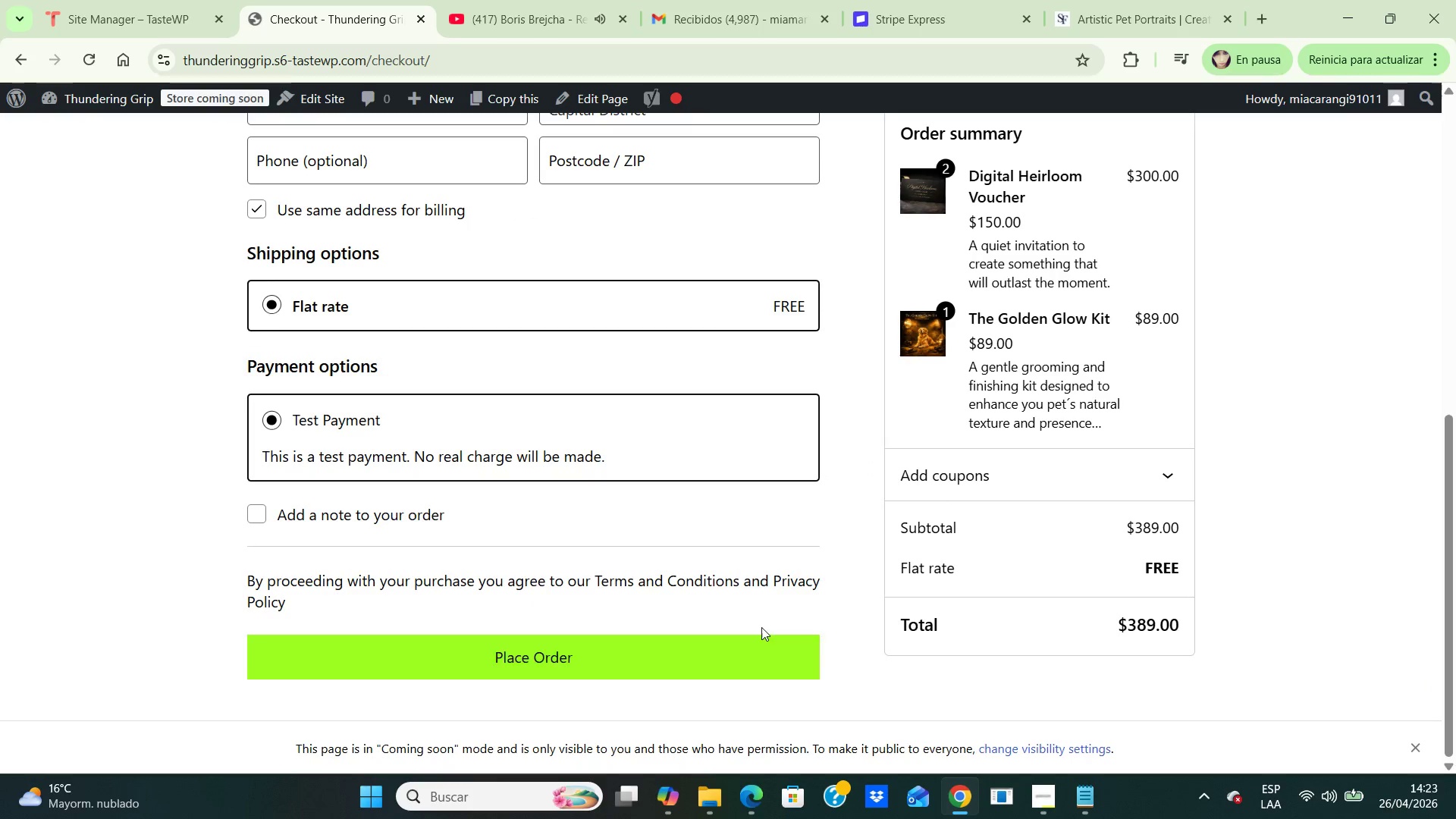 
left_click([758, 660])
 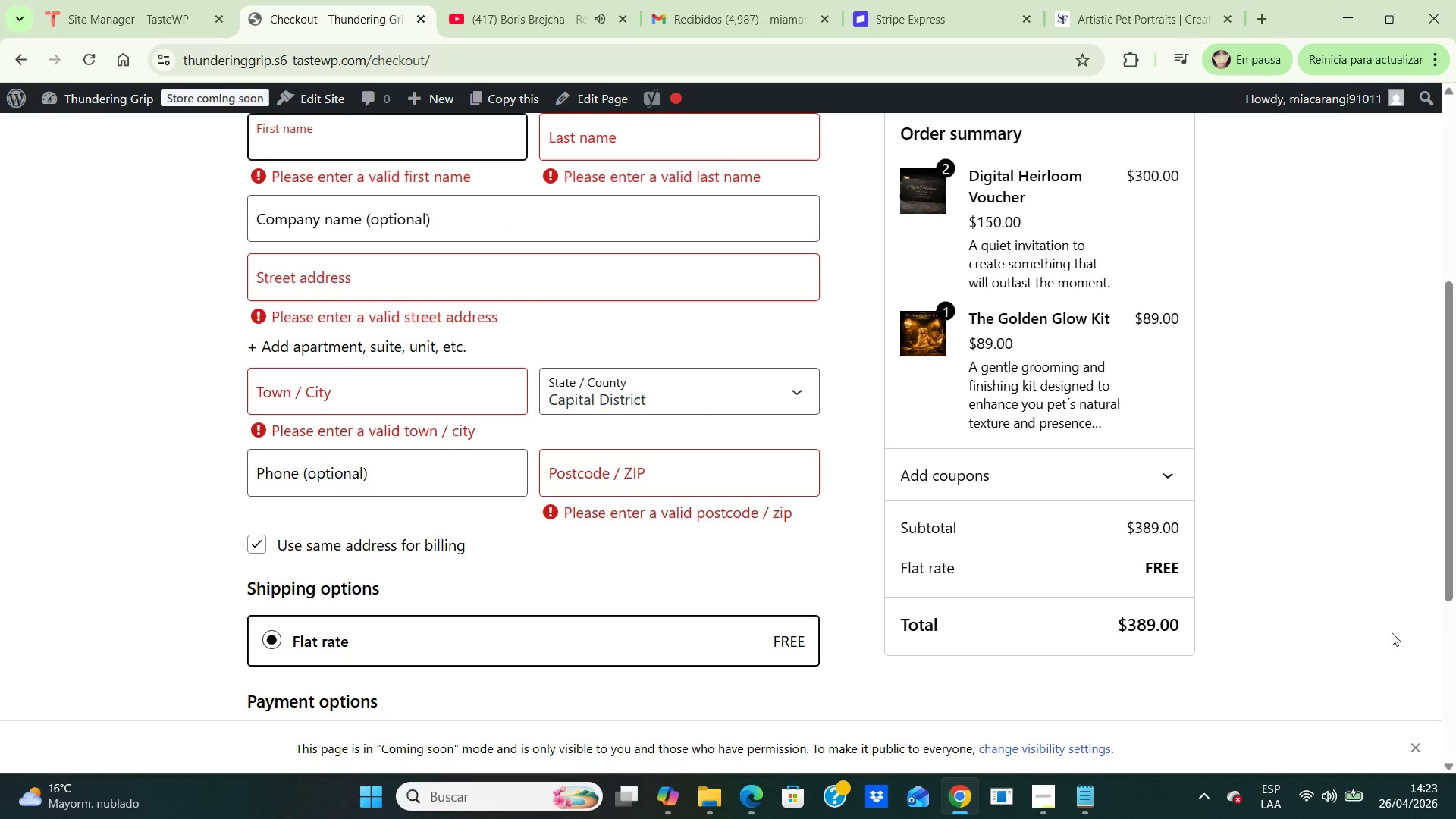 
scroll: coordinate [1044, 636], scroll_direction: up, amount: 9.0
 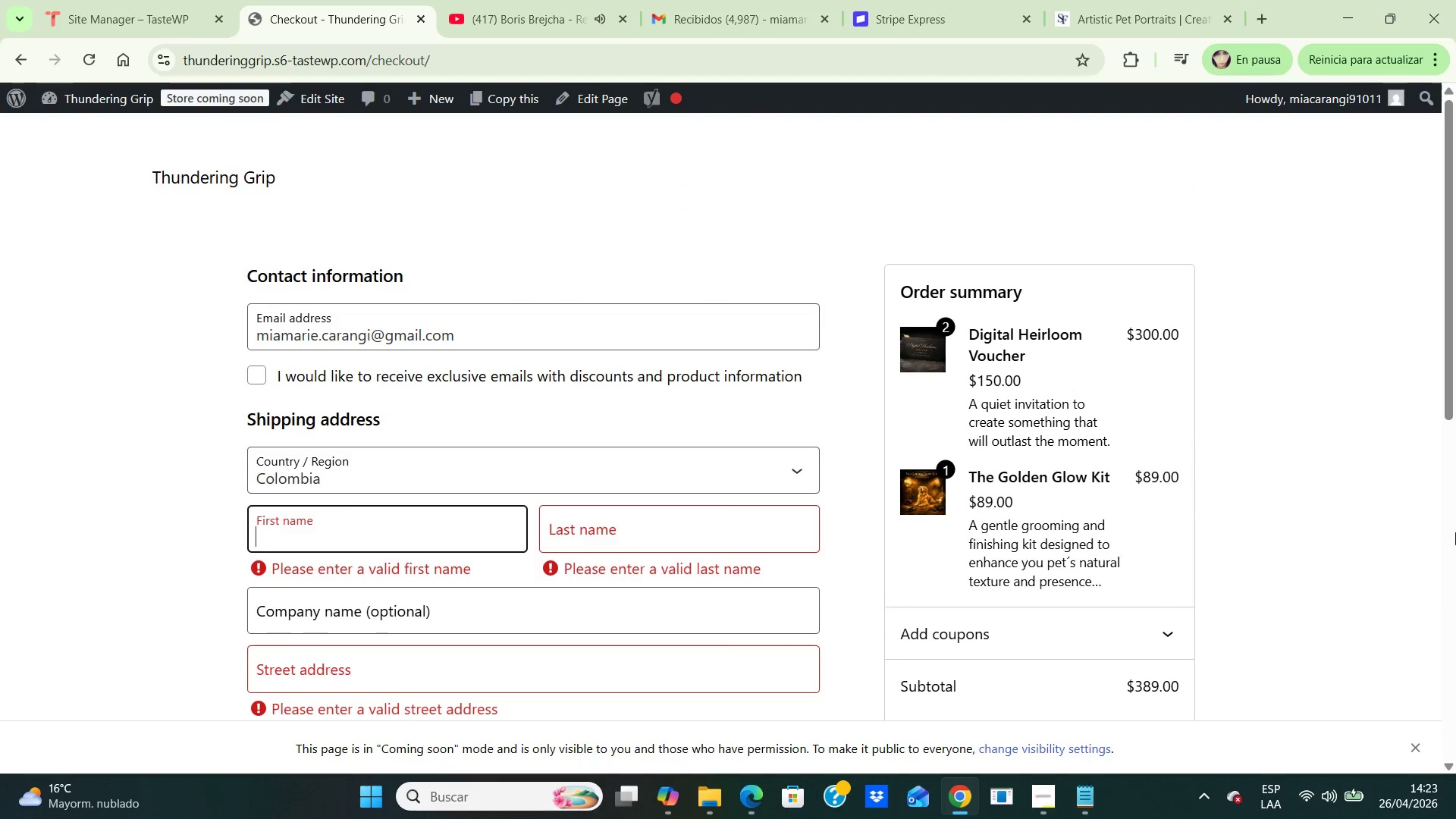 
left_click([1310, 479])
 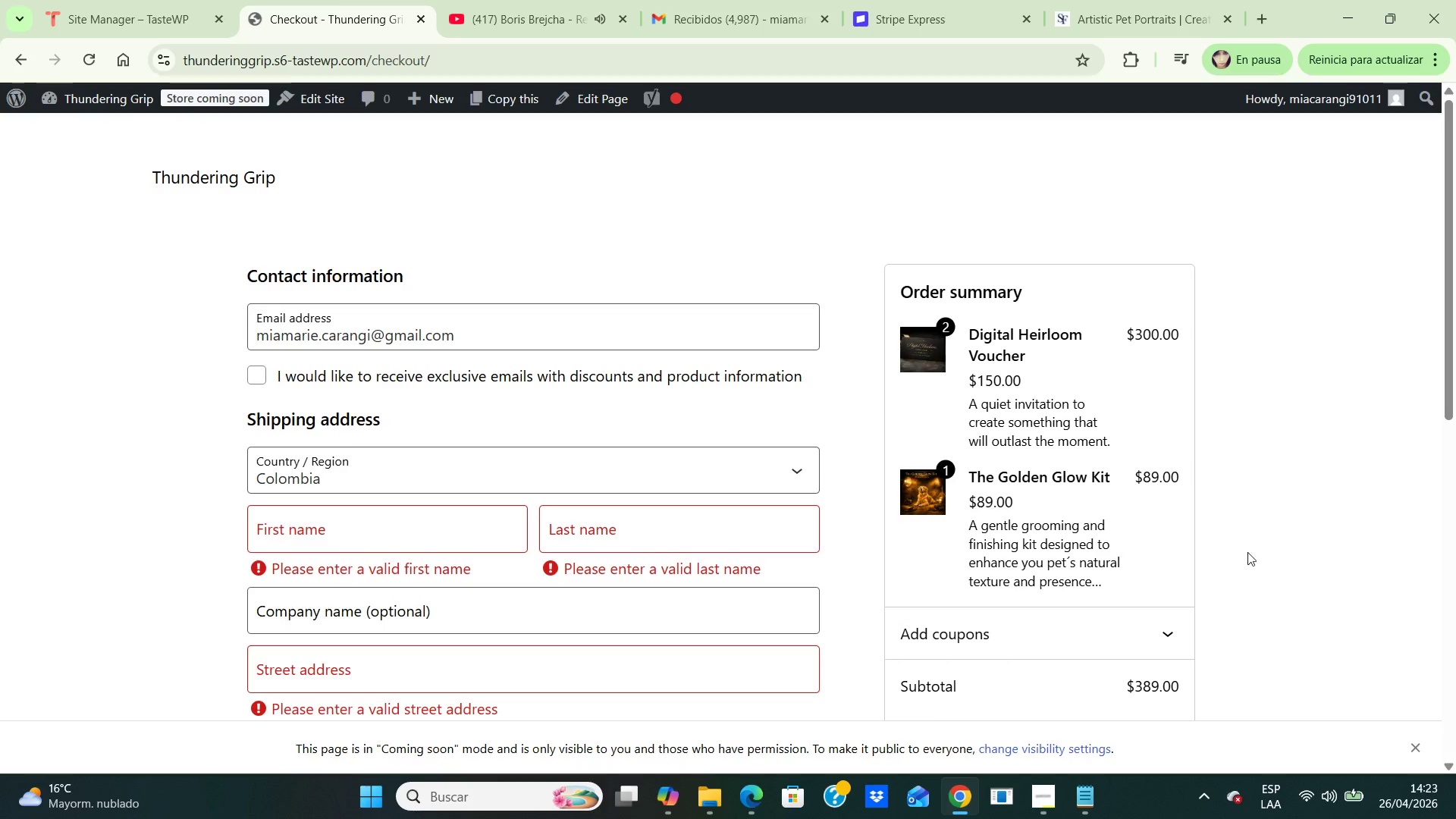 
scroll: coordinate [1222, 561], scroll_direction: down, amount: 3.0
 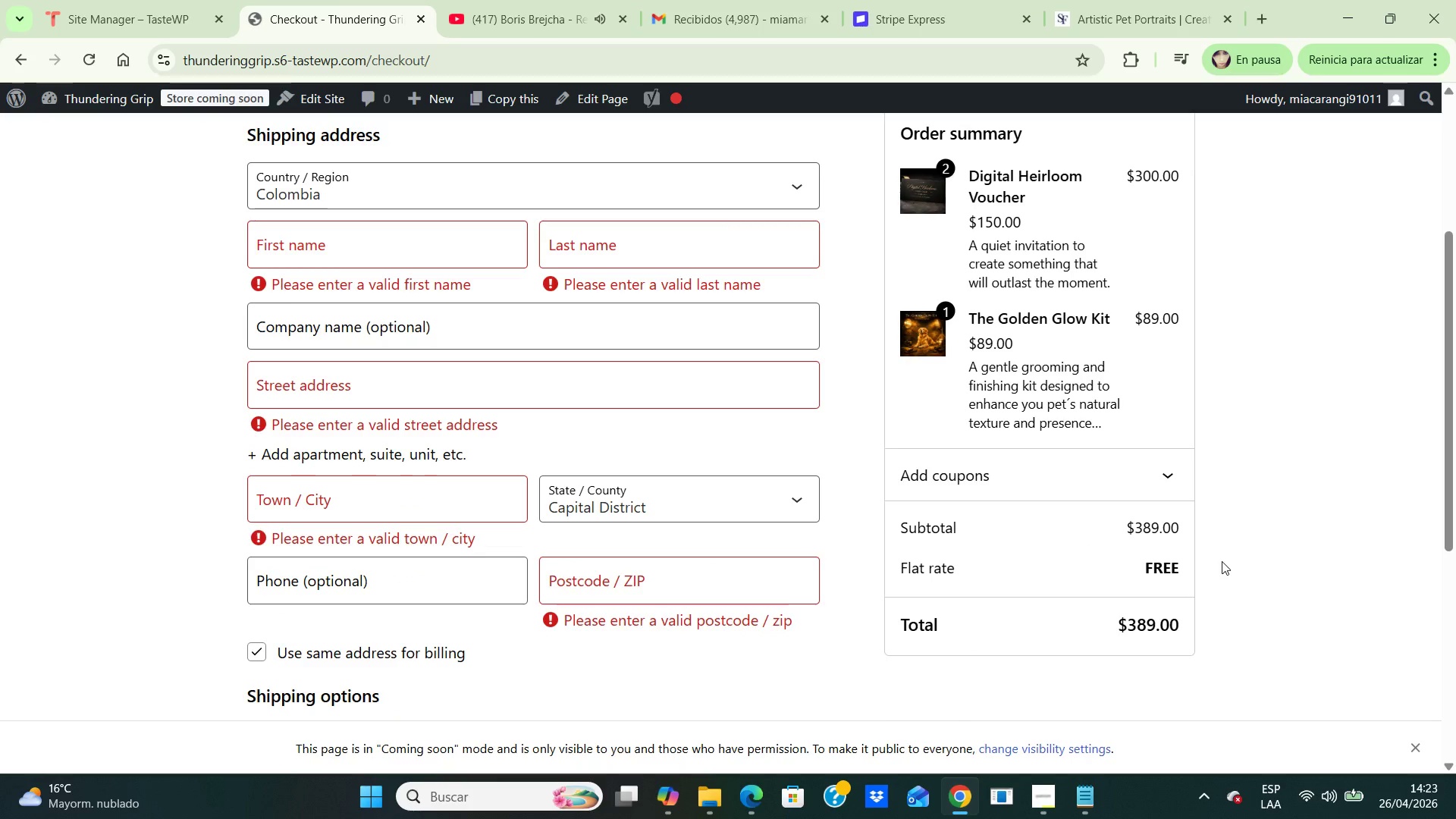 
wait(12.06)
 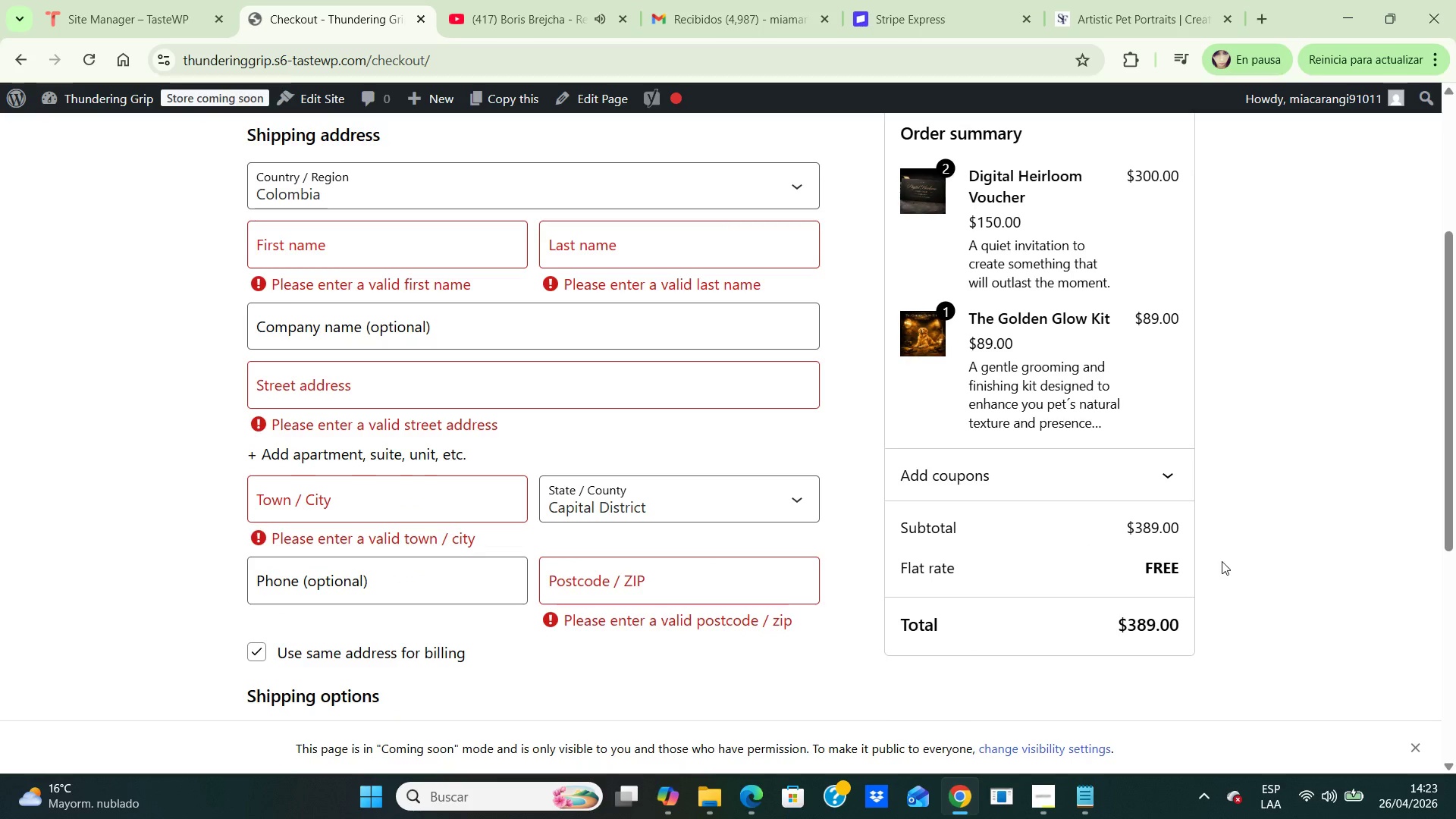 
left_click([13, 102])
 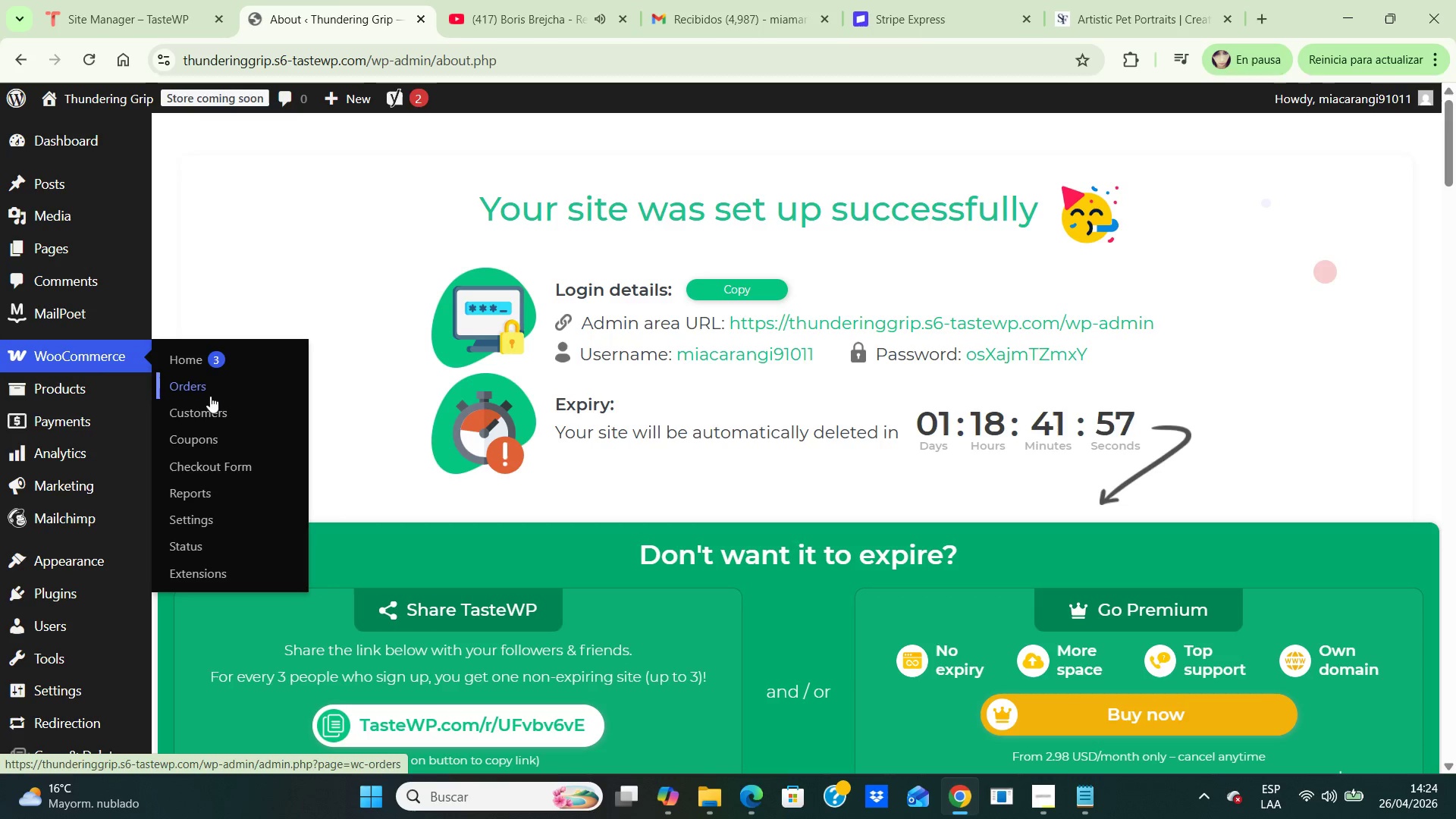 
wait(5.42)
 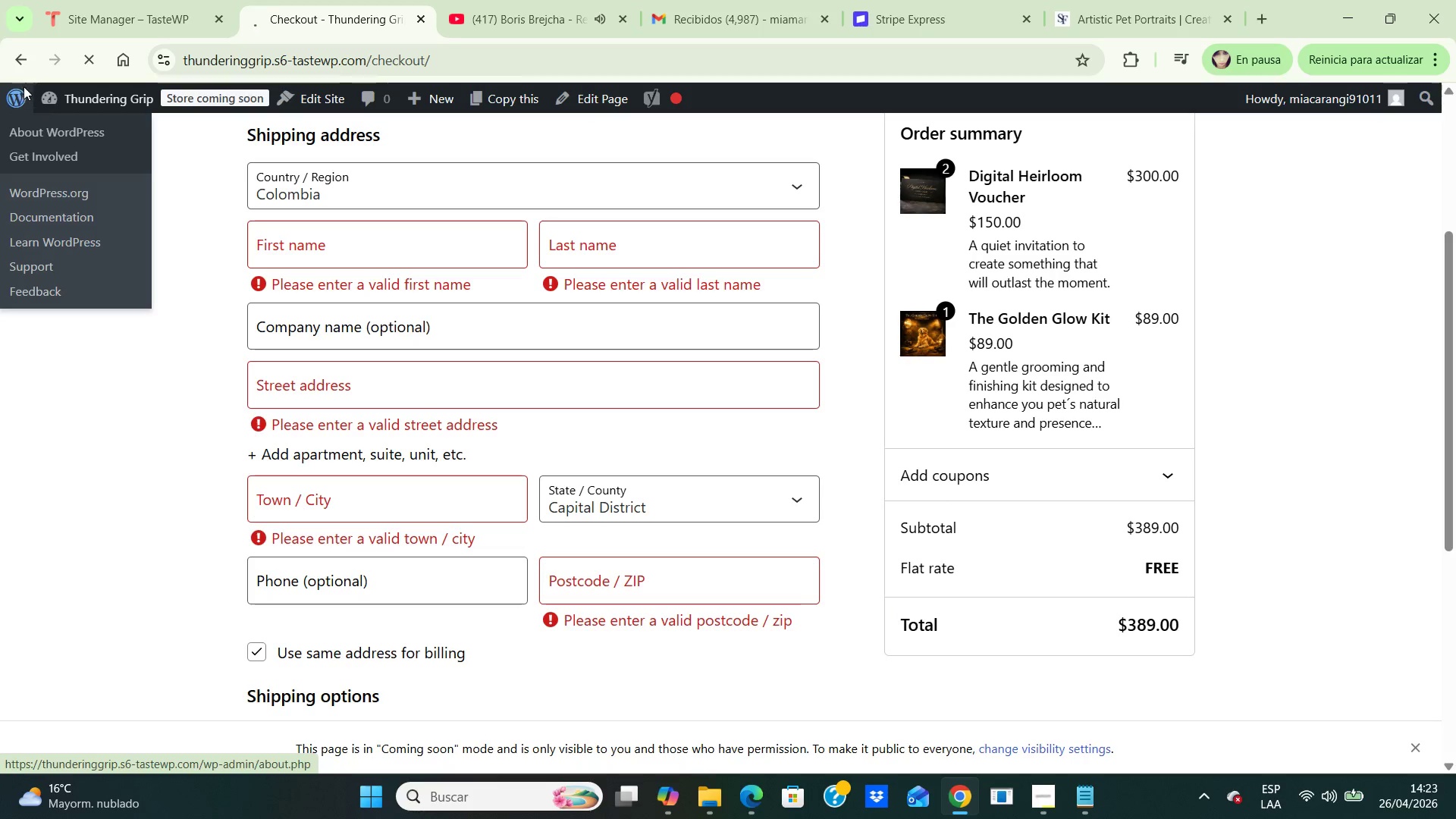 
left_click([196, 390])
 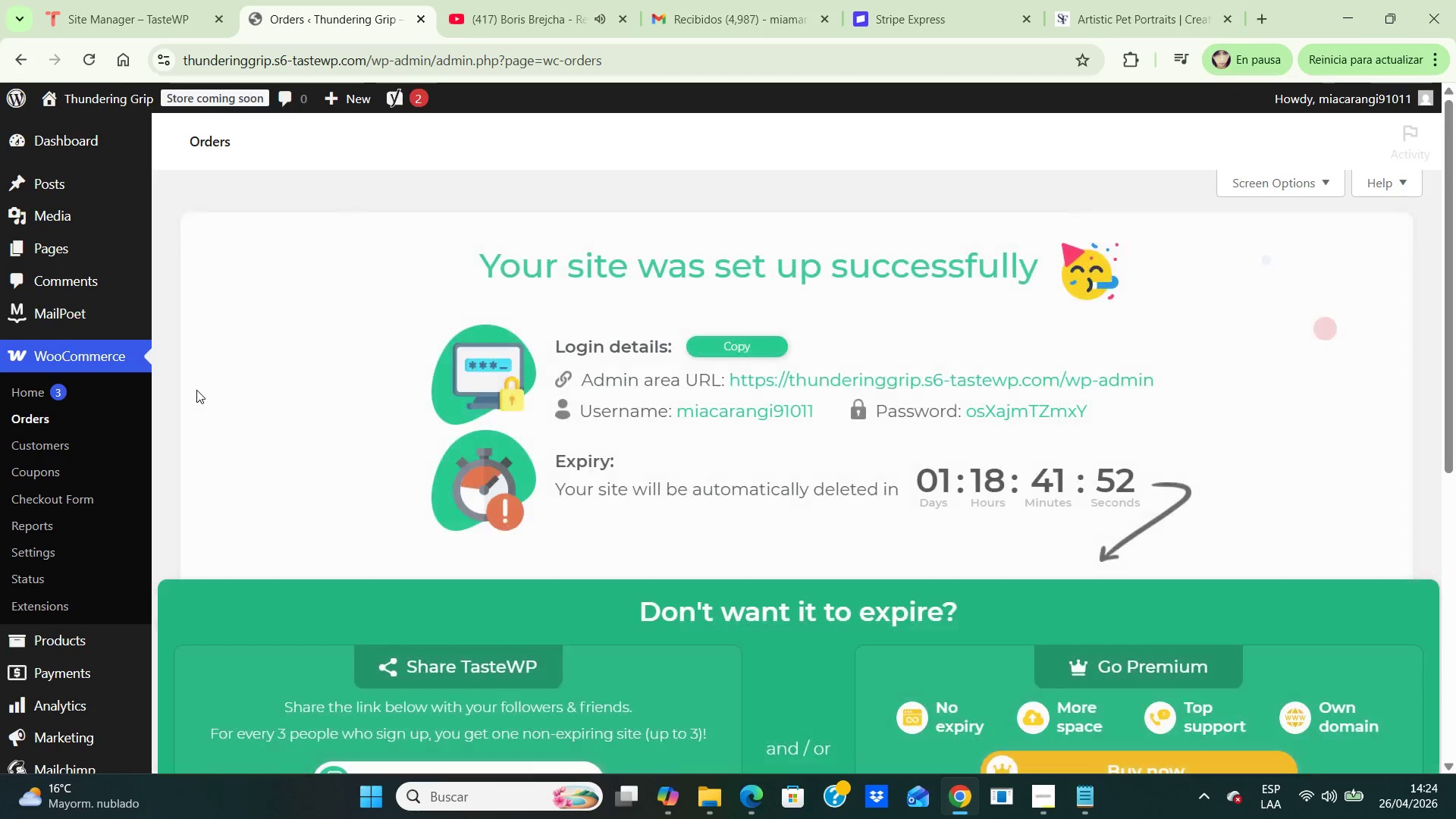 
scroll: coordinate [217, 546], scroll_direction: down, amount: 8.0
 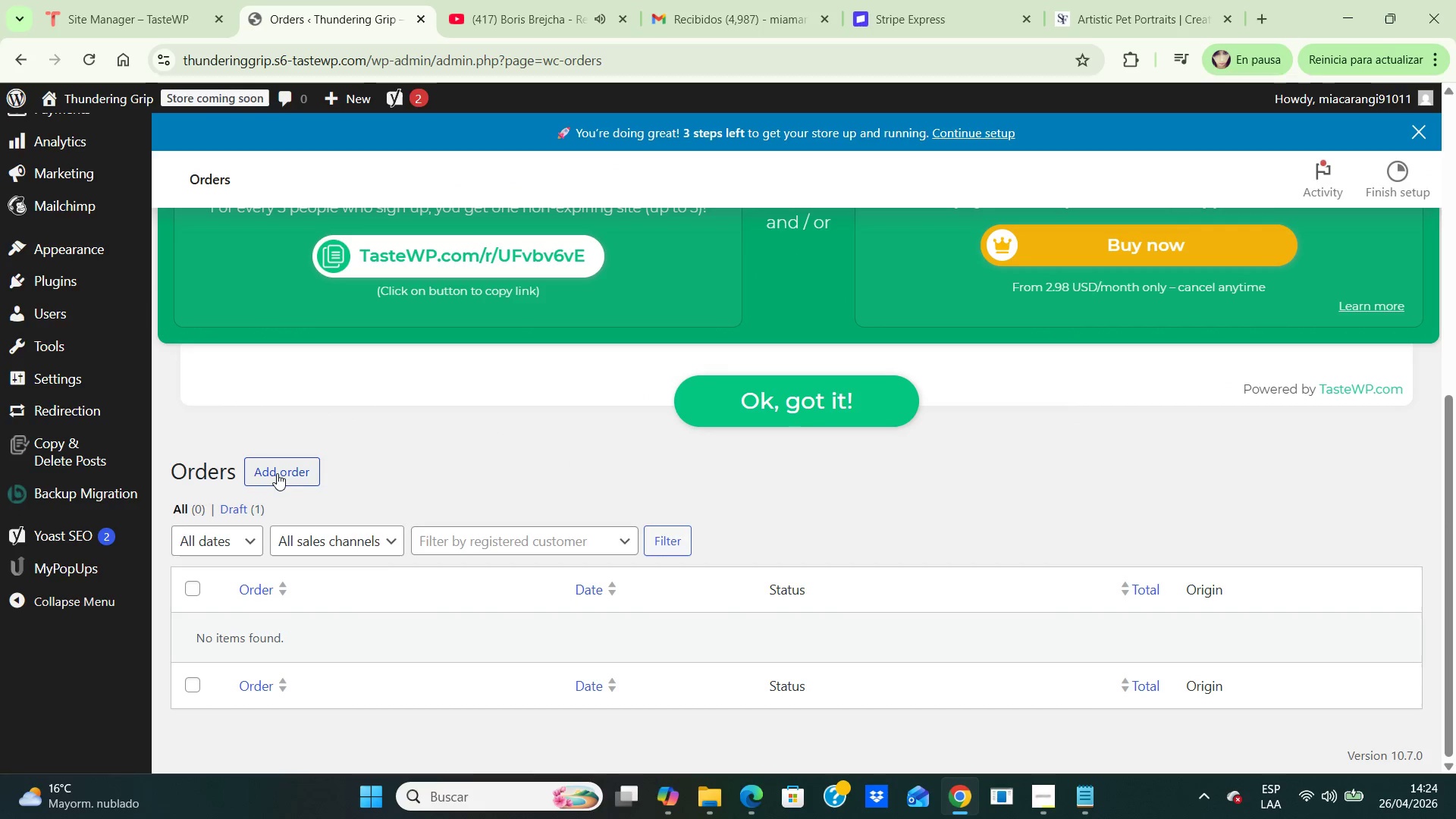 
left_click([277, 473])
 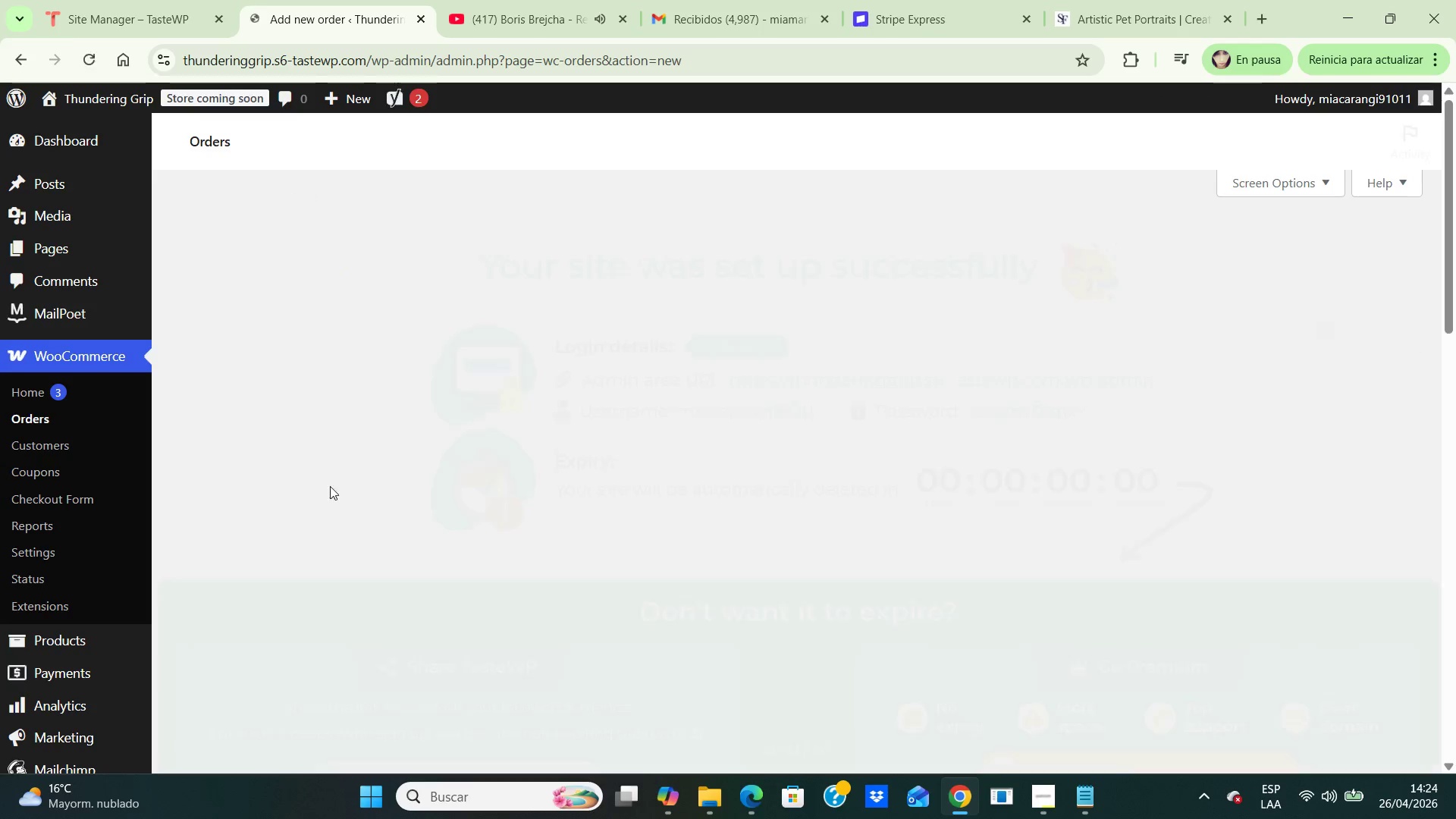 
scroll: coordinate [340, 474], scroll_direction: down, amount: 9.0
 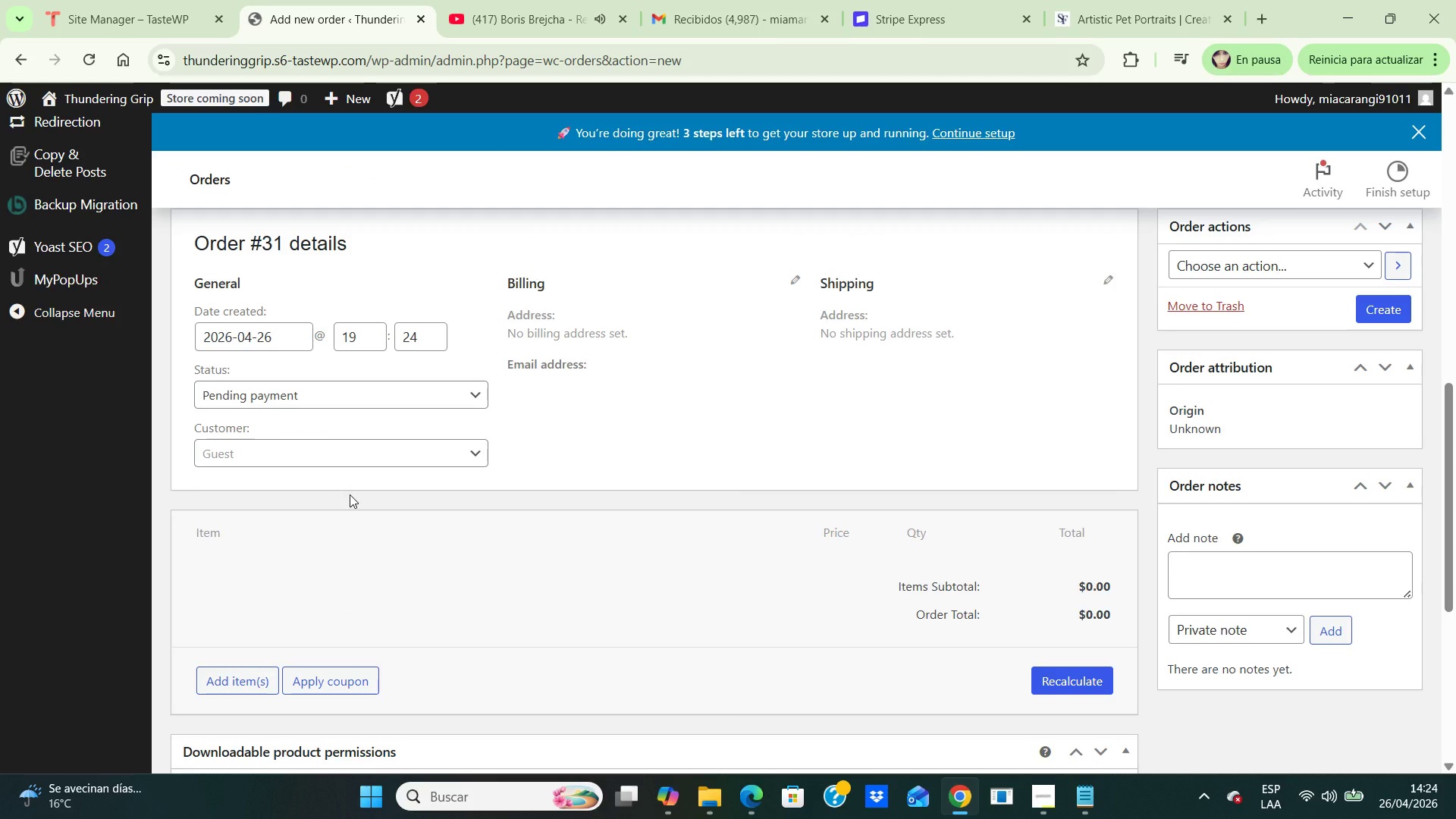 
scroll: coordinate [341, 504], scroll_direction: up, amount: 1.0
 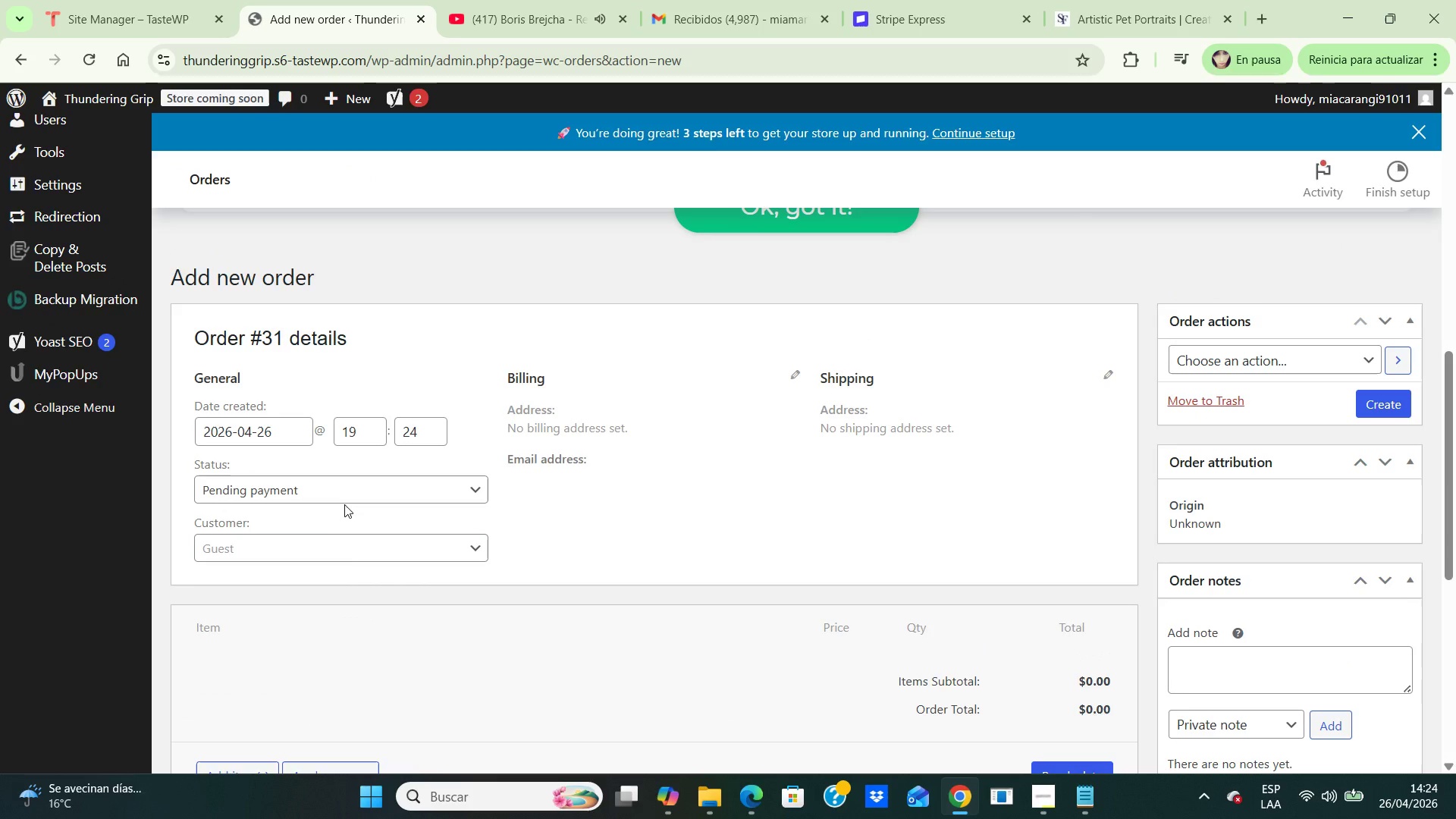 
wait(7.13)
 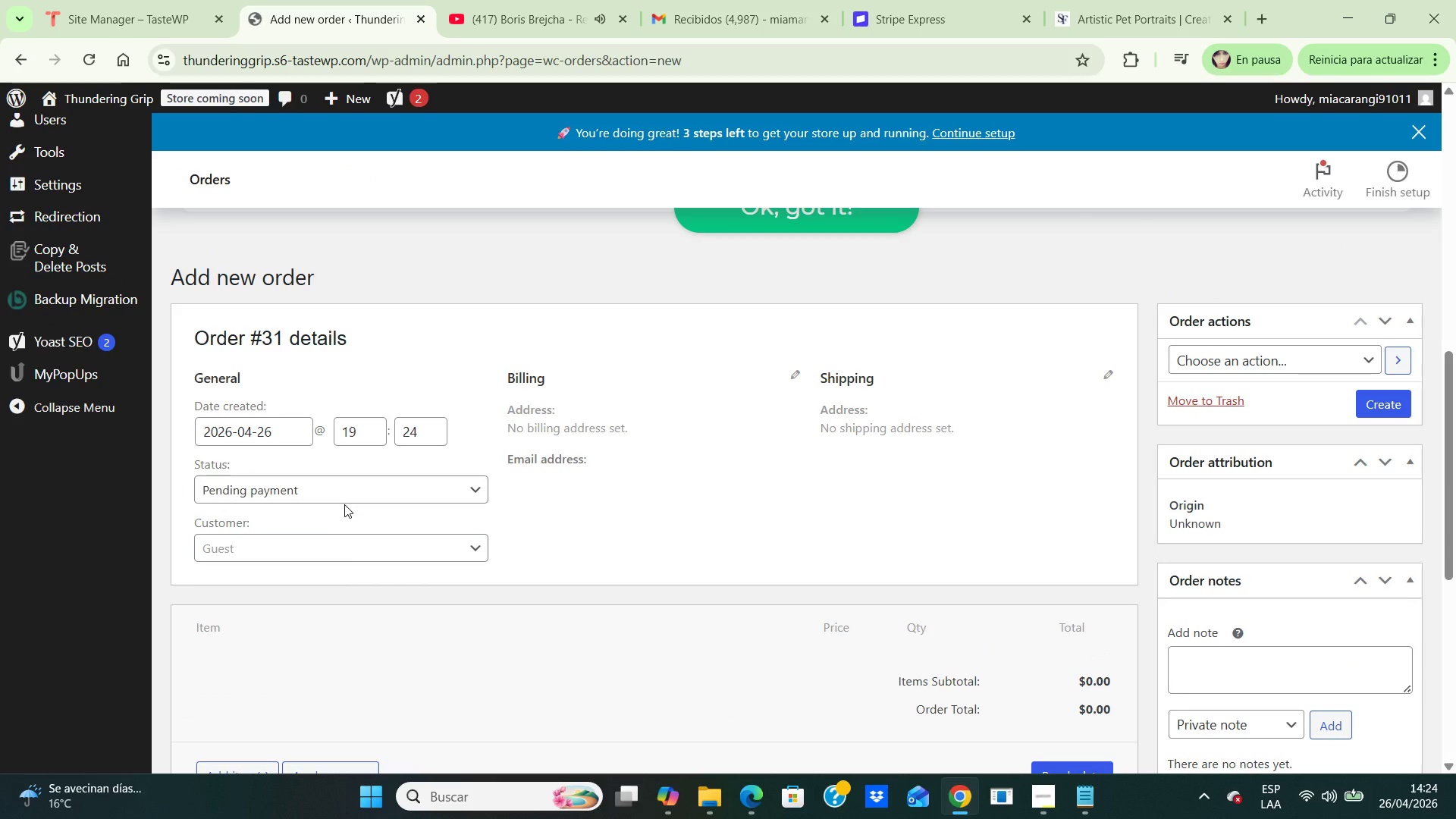 
scroll: coordinate [344, 504], scroll_direction: down, amount: 7.0
 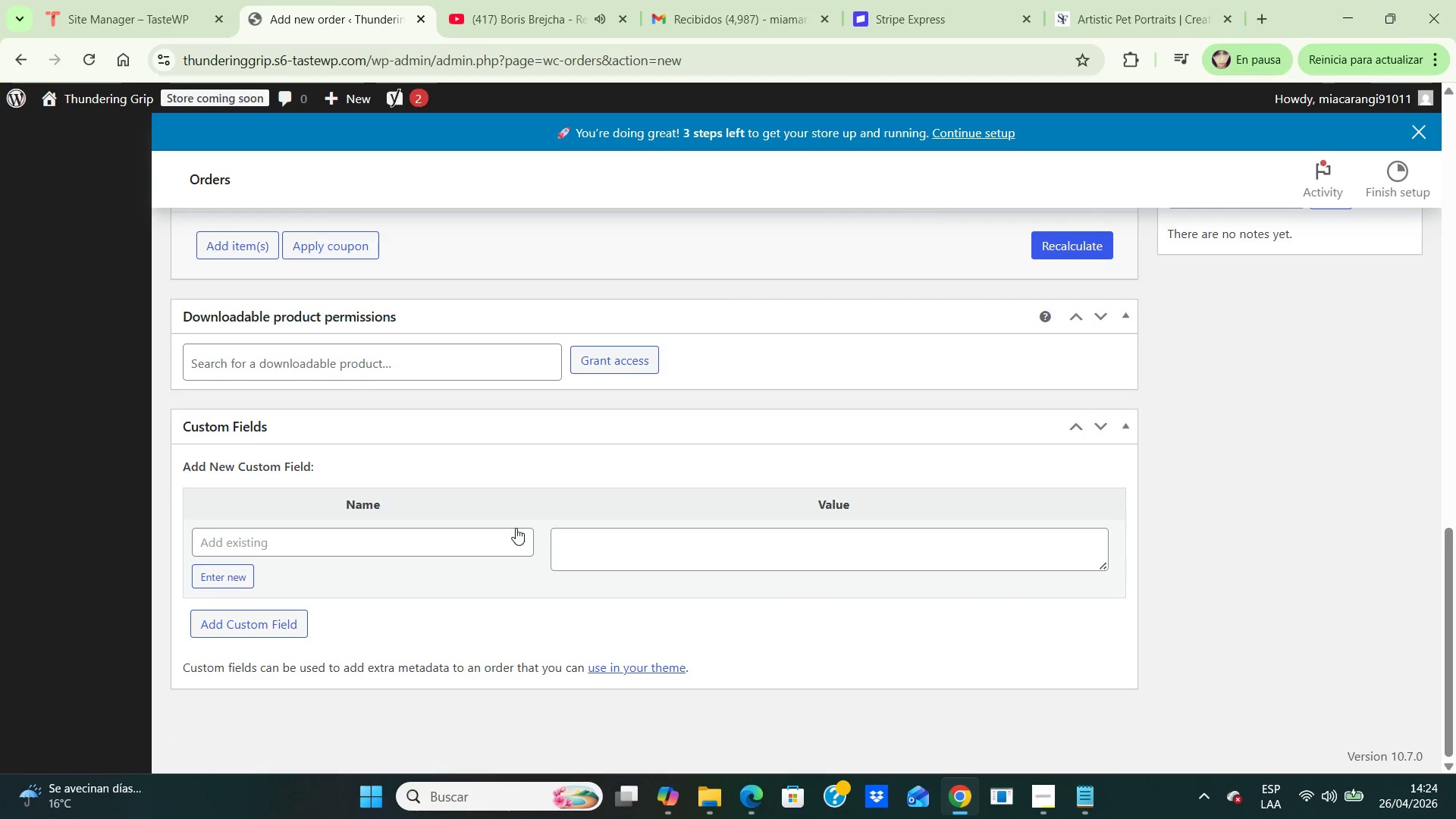 
left_click([516, 539])
 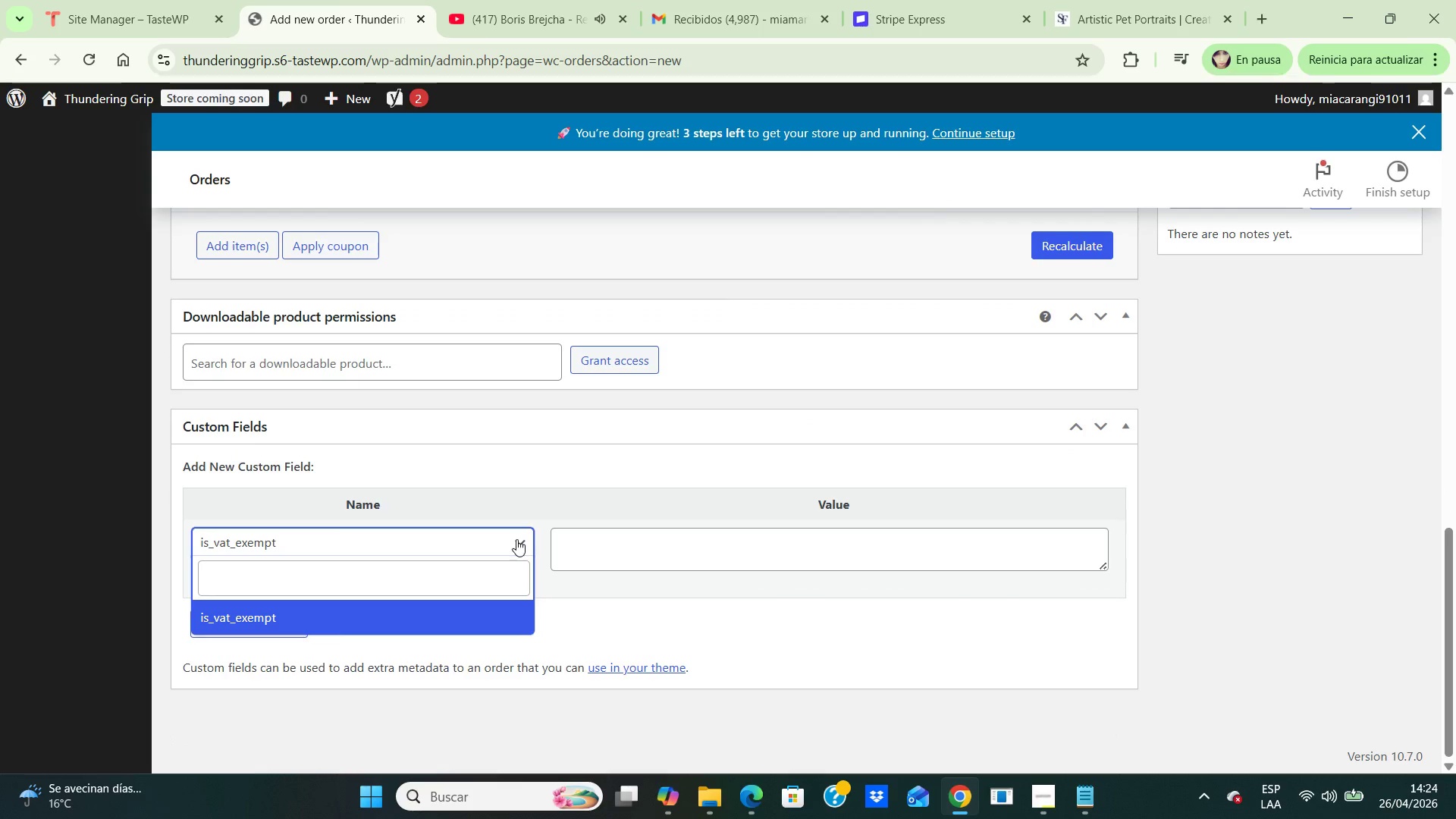 
left_click([516, 539])
 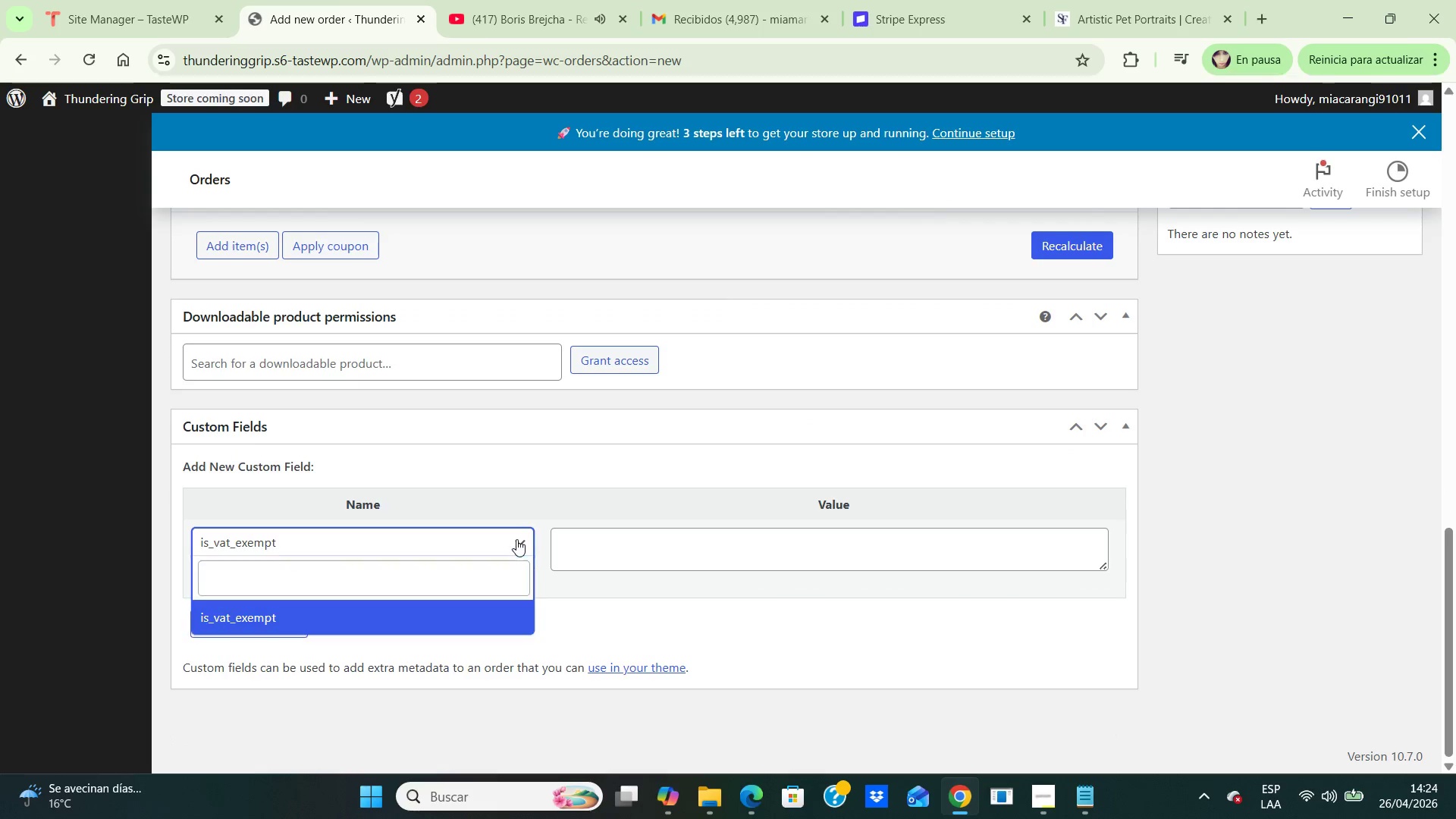 
left_click([516, 539])
 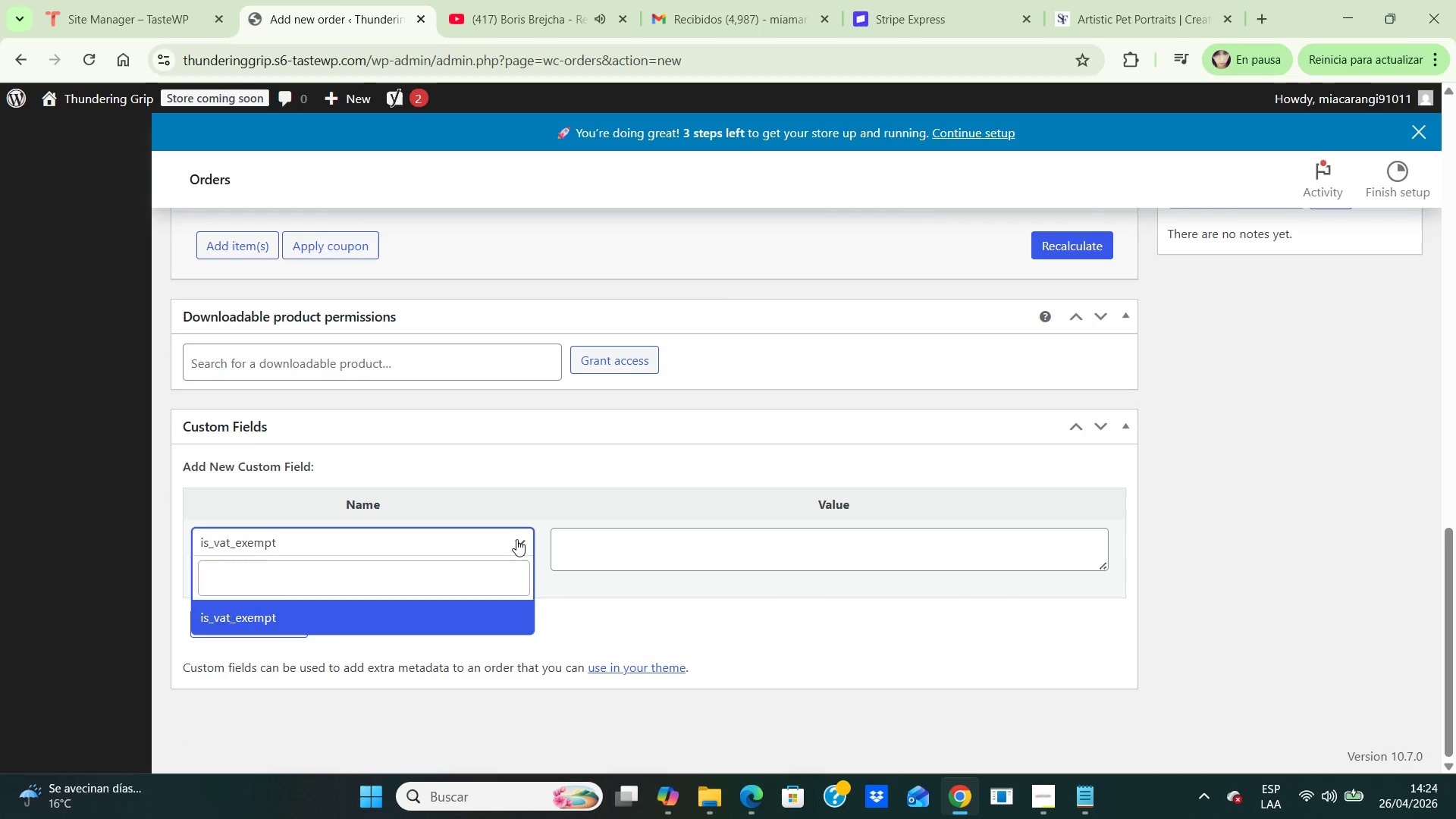 
left_click([516, 539])
 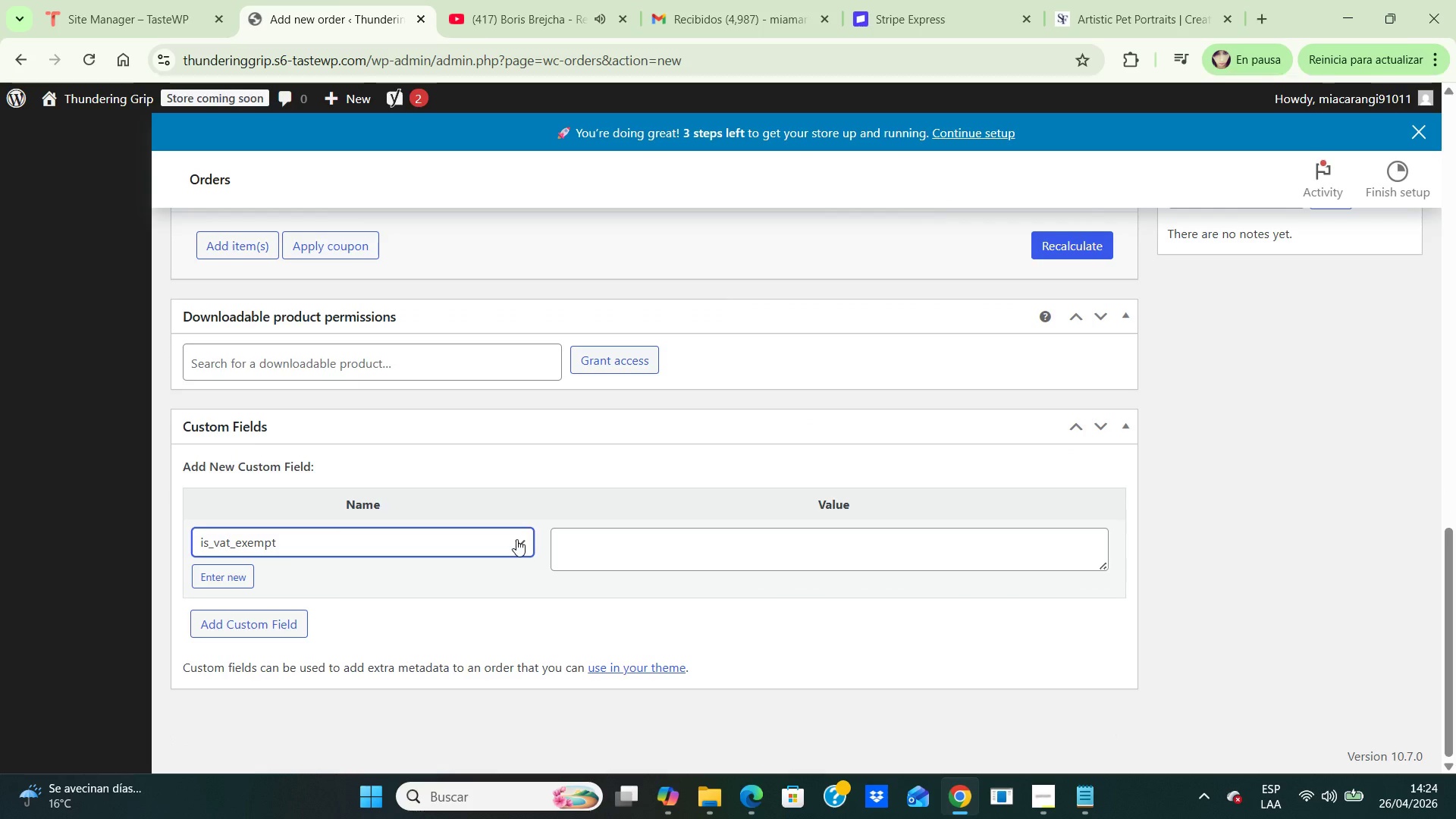 
scroll: coordinate [516, 539], scroll_direction: up, amount: 7.0
 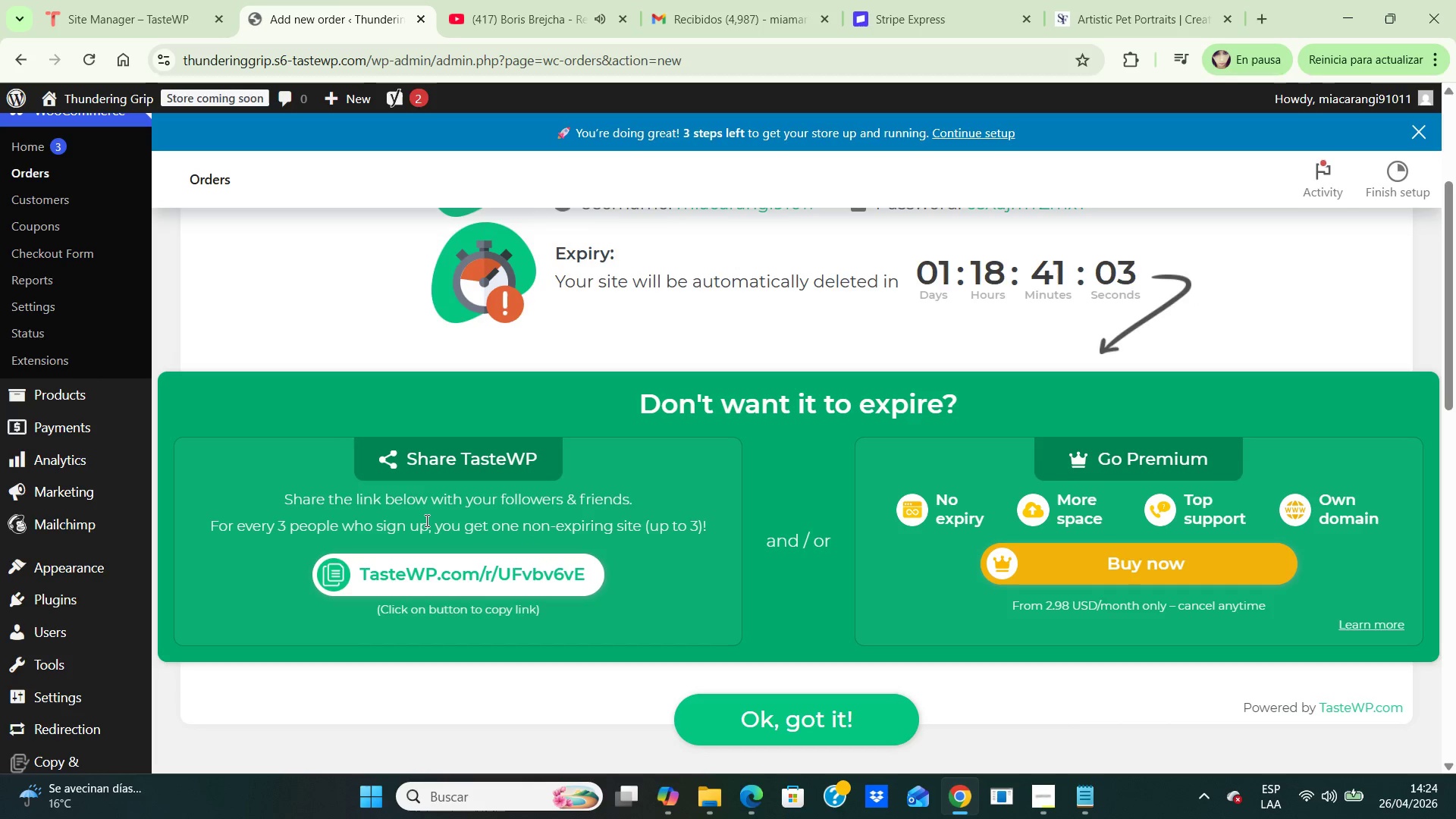 
wait(17.28)
 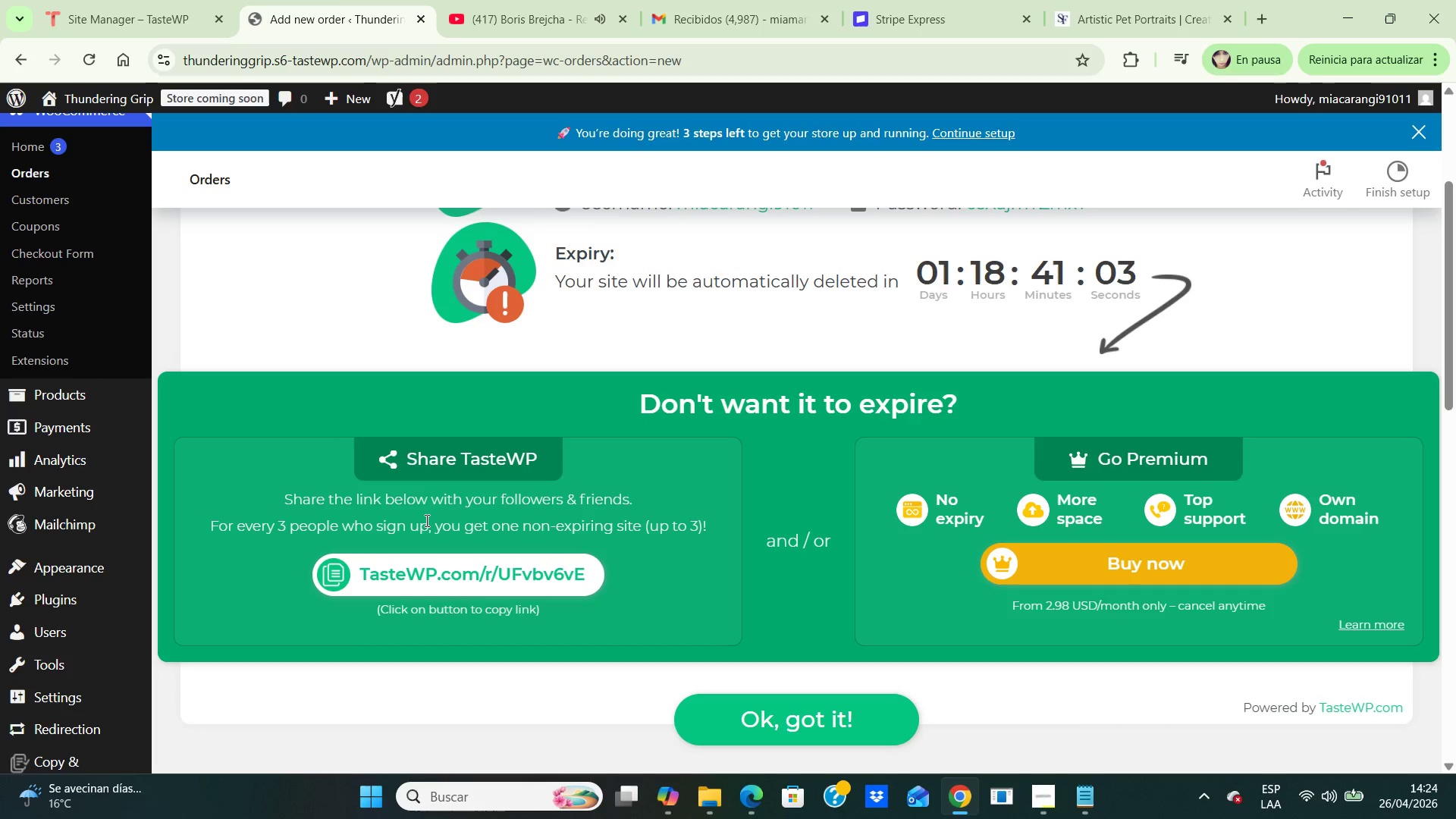 
scroll: coordinate [21, 240], scroll_direction: up, amount: 4.0
 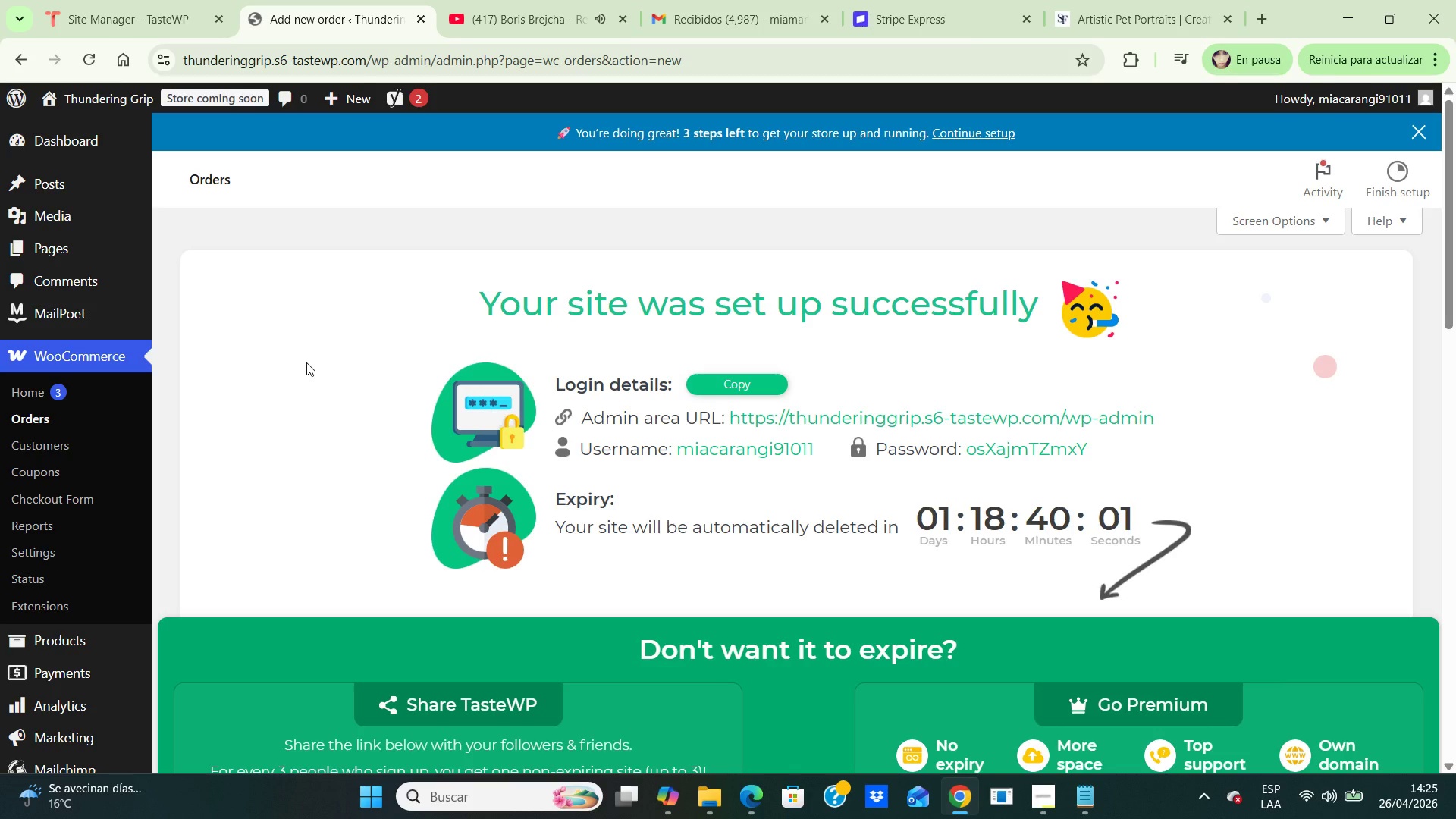 
wait(60.35)
 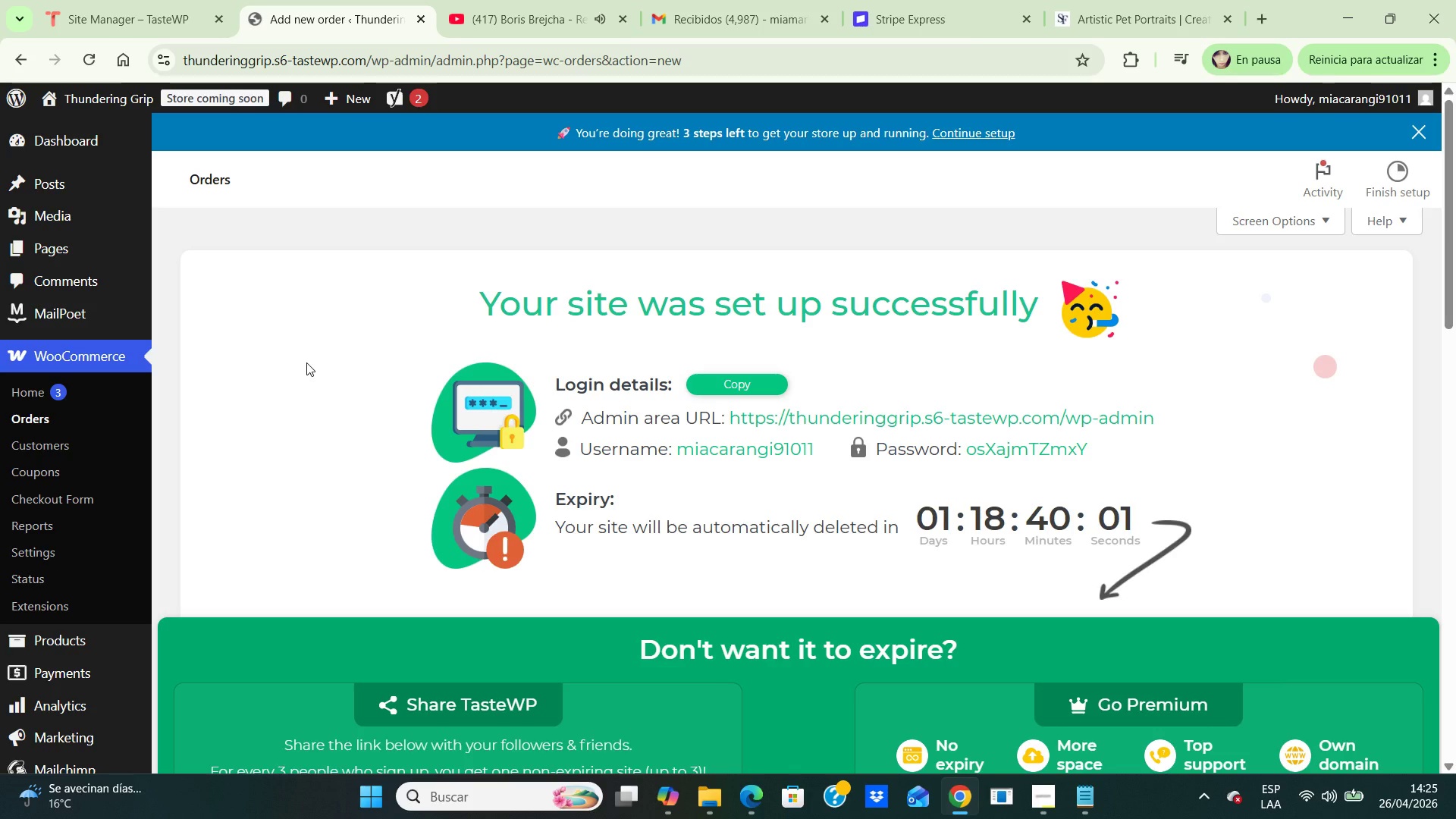 
scroll: coordinate [885, 500], scroll_direction: down, amount: 8.0
 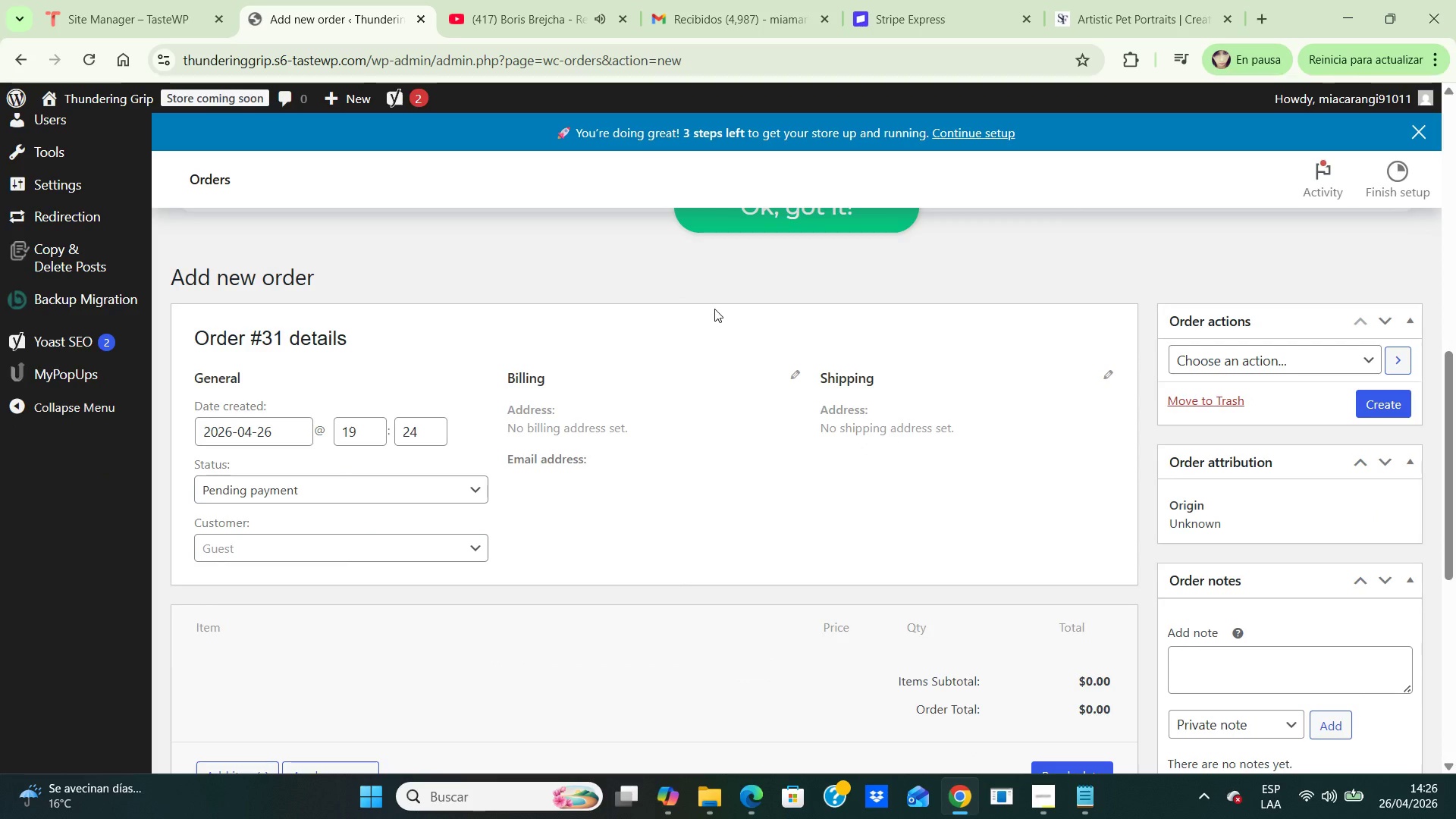 
wait(7.85)
 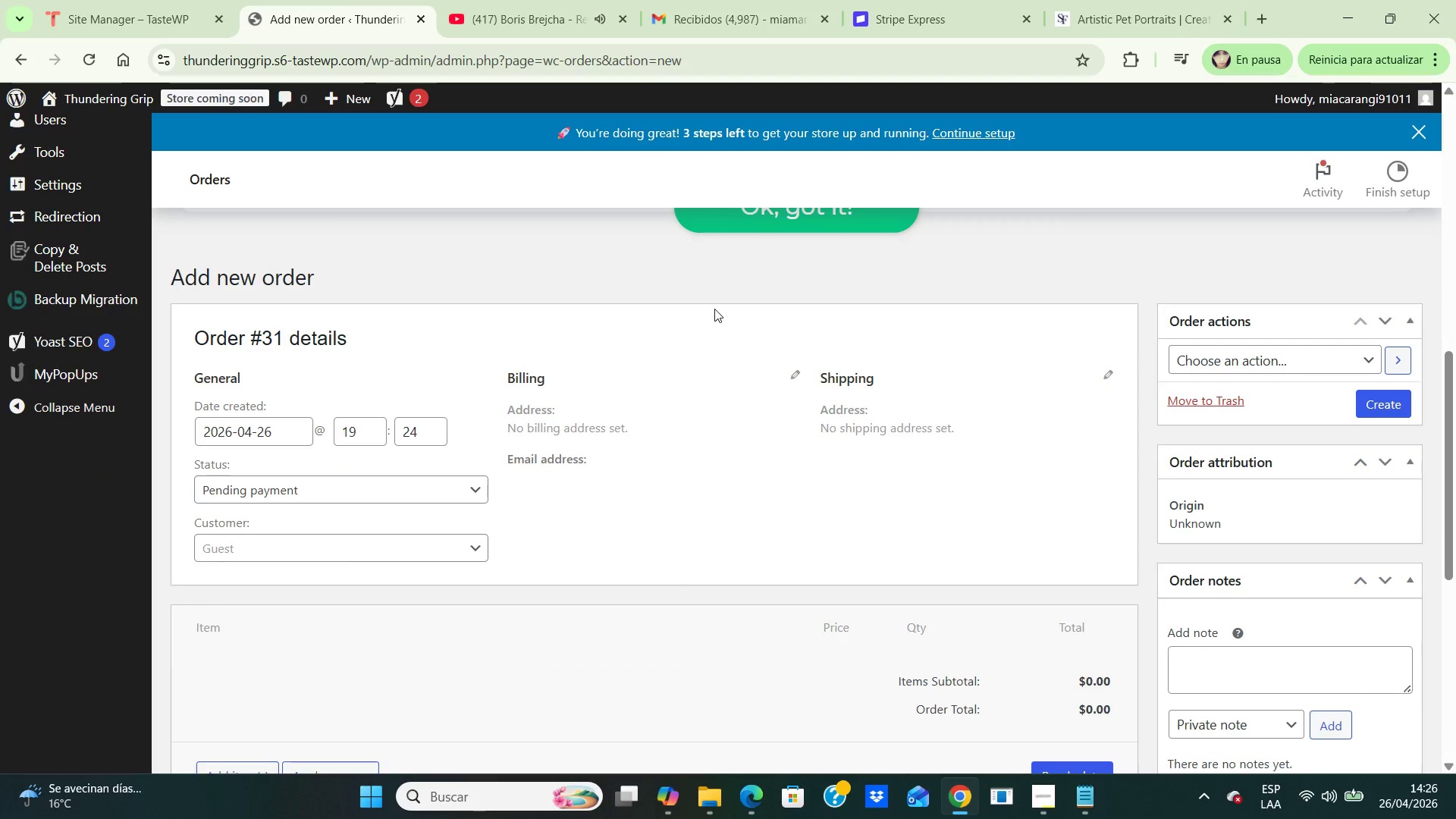 
scroll: coordinate [85, 403], scroll_direction: up, amount: 7.0
 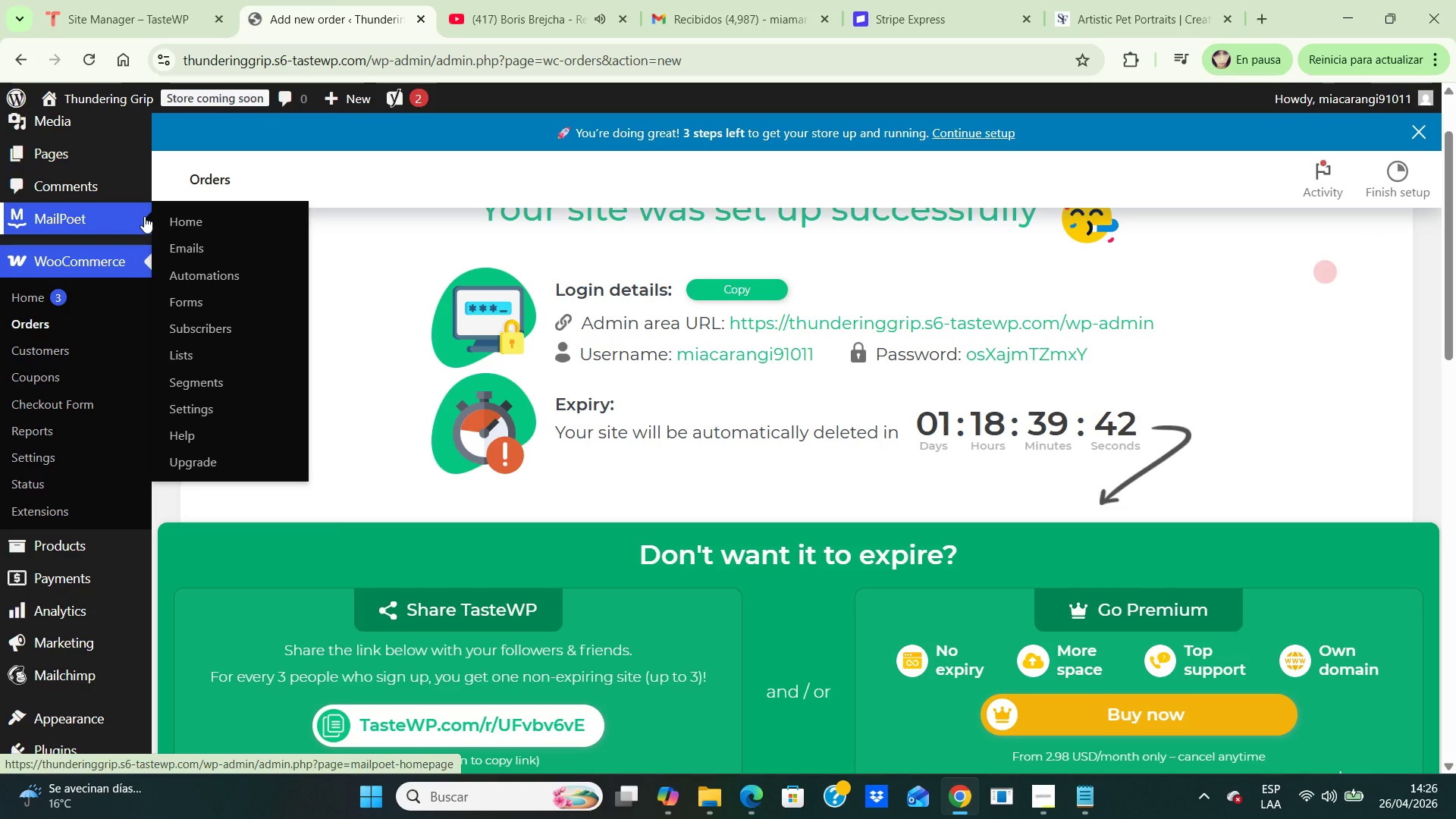 
wait(9.4)
 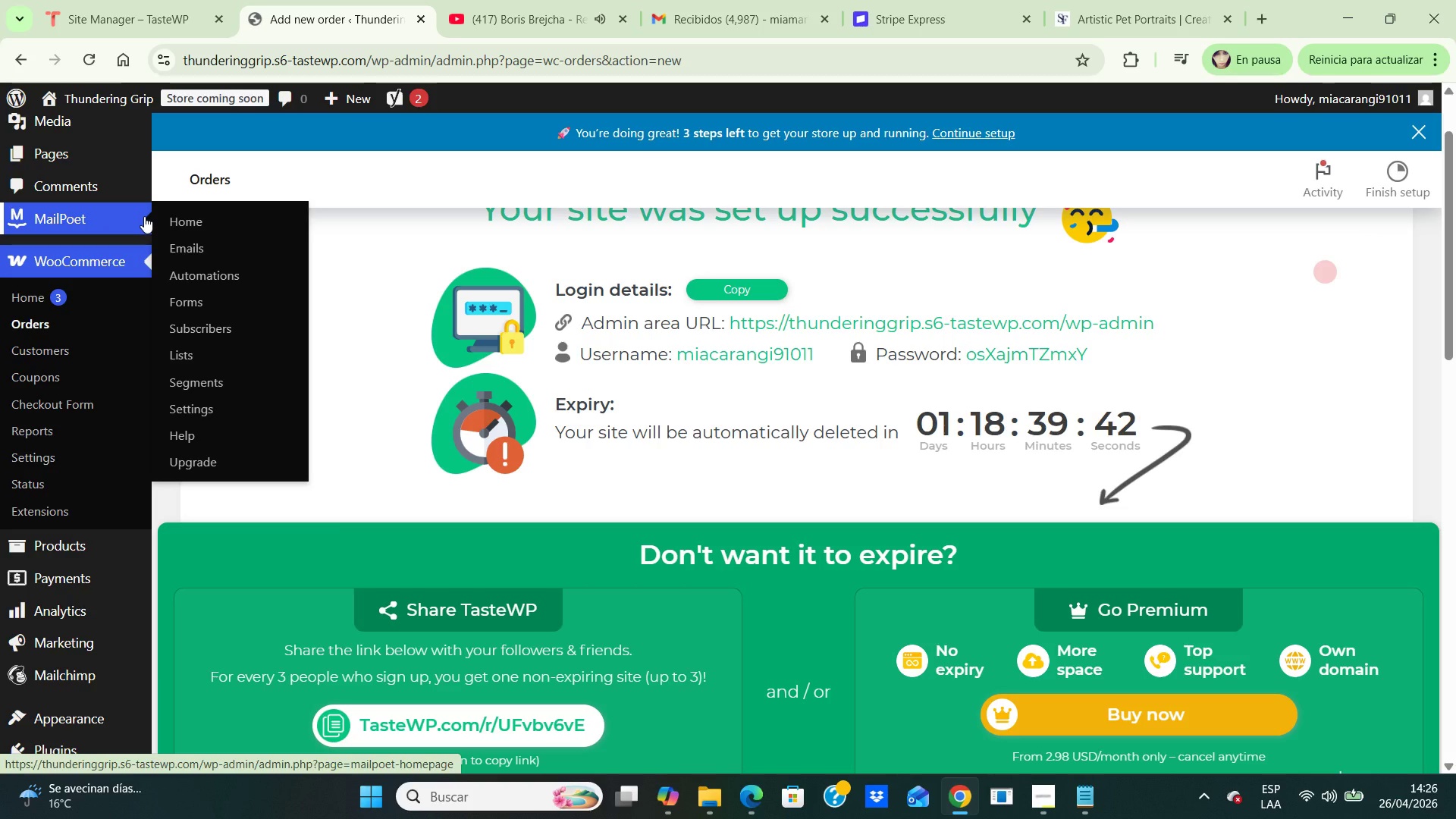 
left_click([192, 247])
 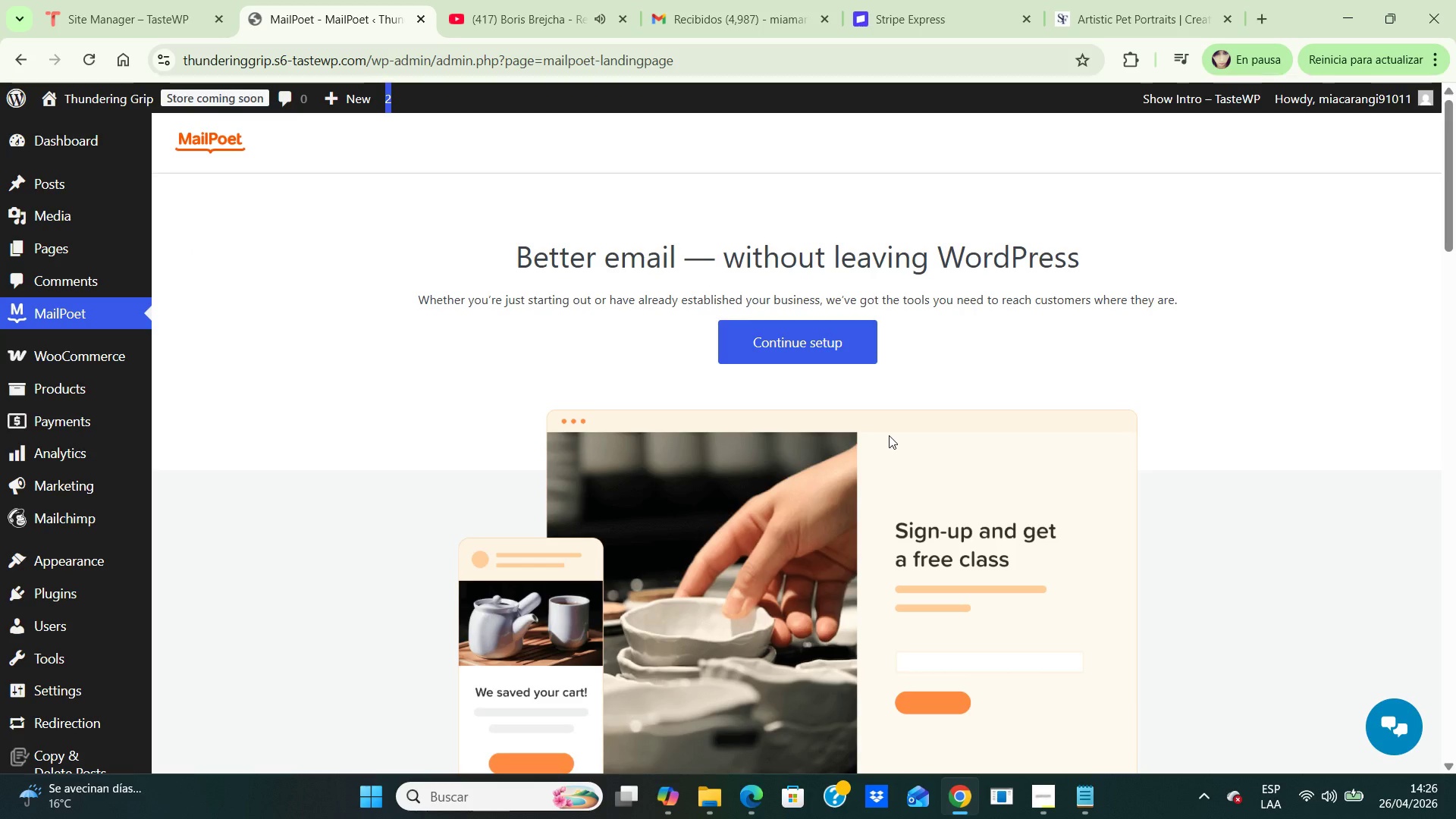 
wait(11.05)
 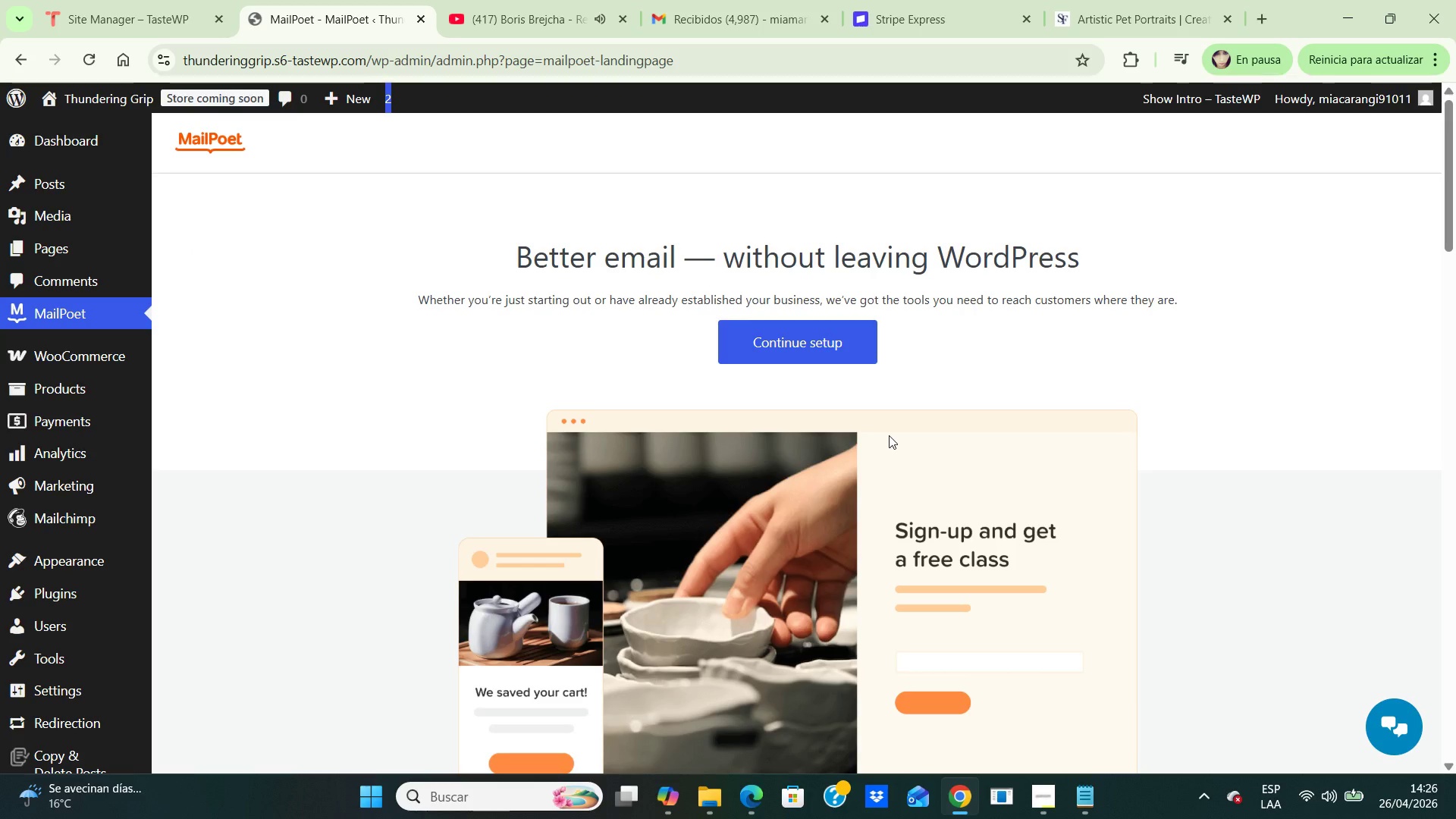 
scroll: coordinate [280, 345], scroll_direction: down, amount: 10.0
 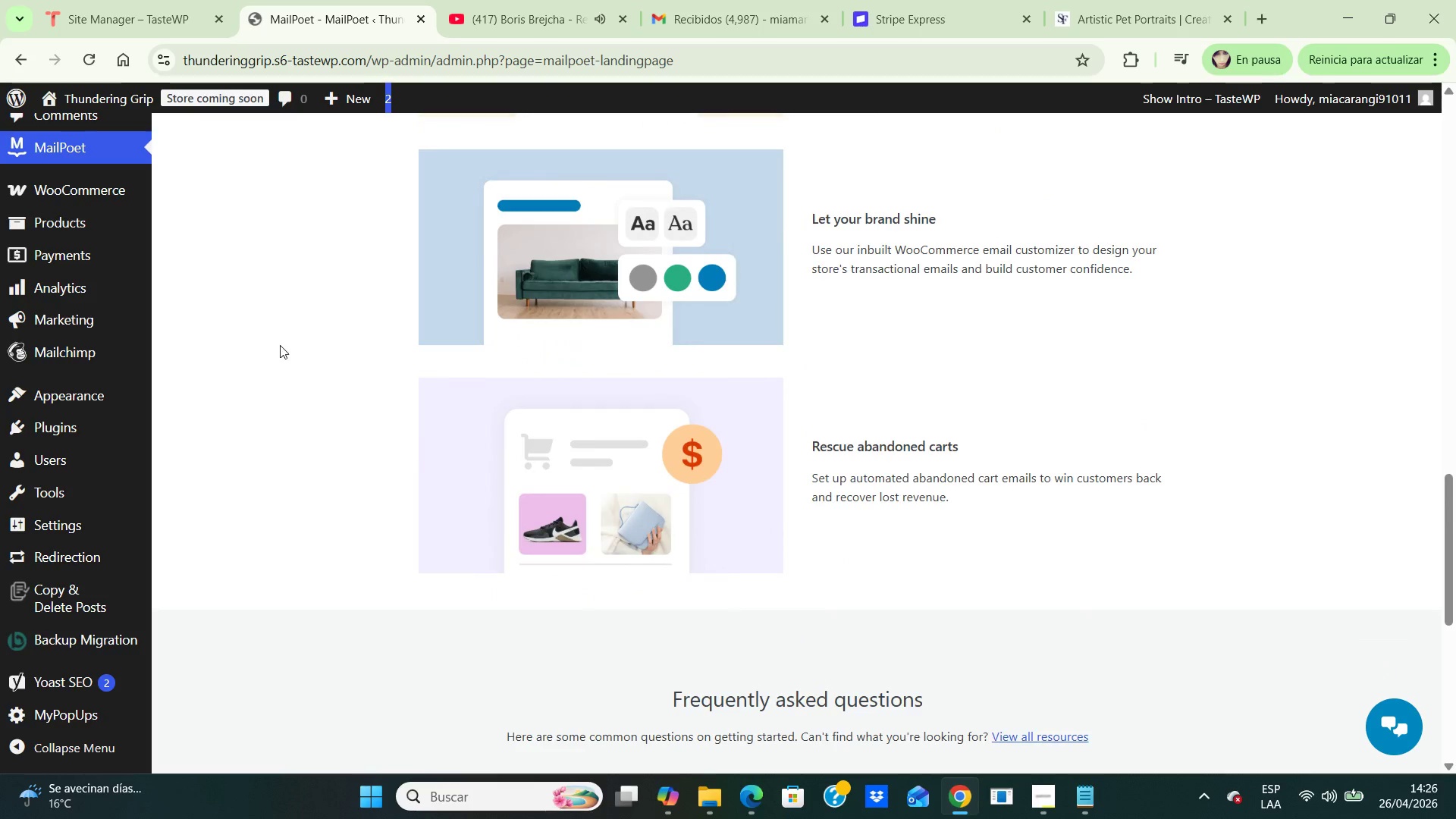 
scroll: coordinate [277, 337], scroll_direction: up, amount: 21.0
 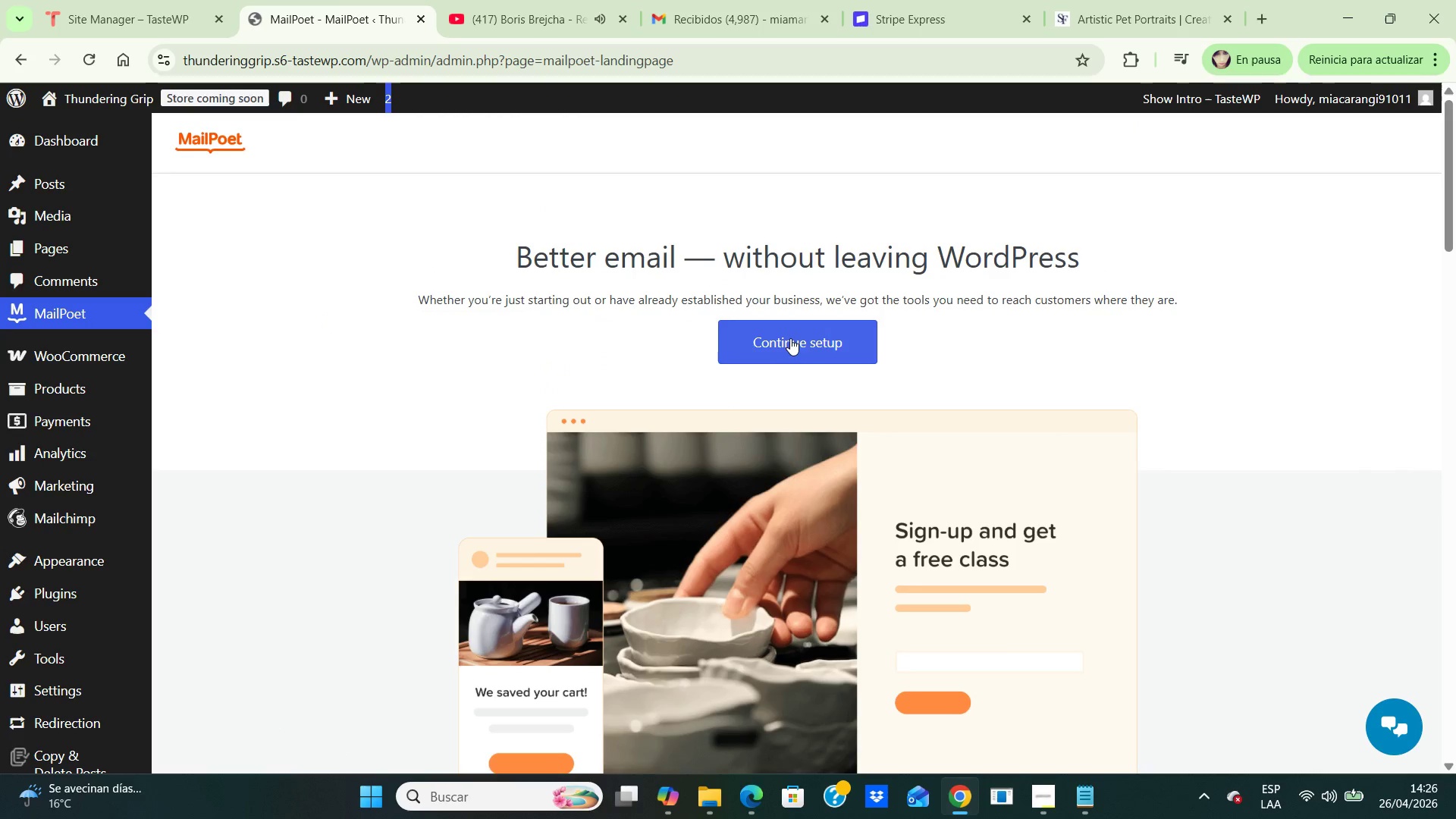 
left_click([793, 338])
 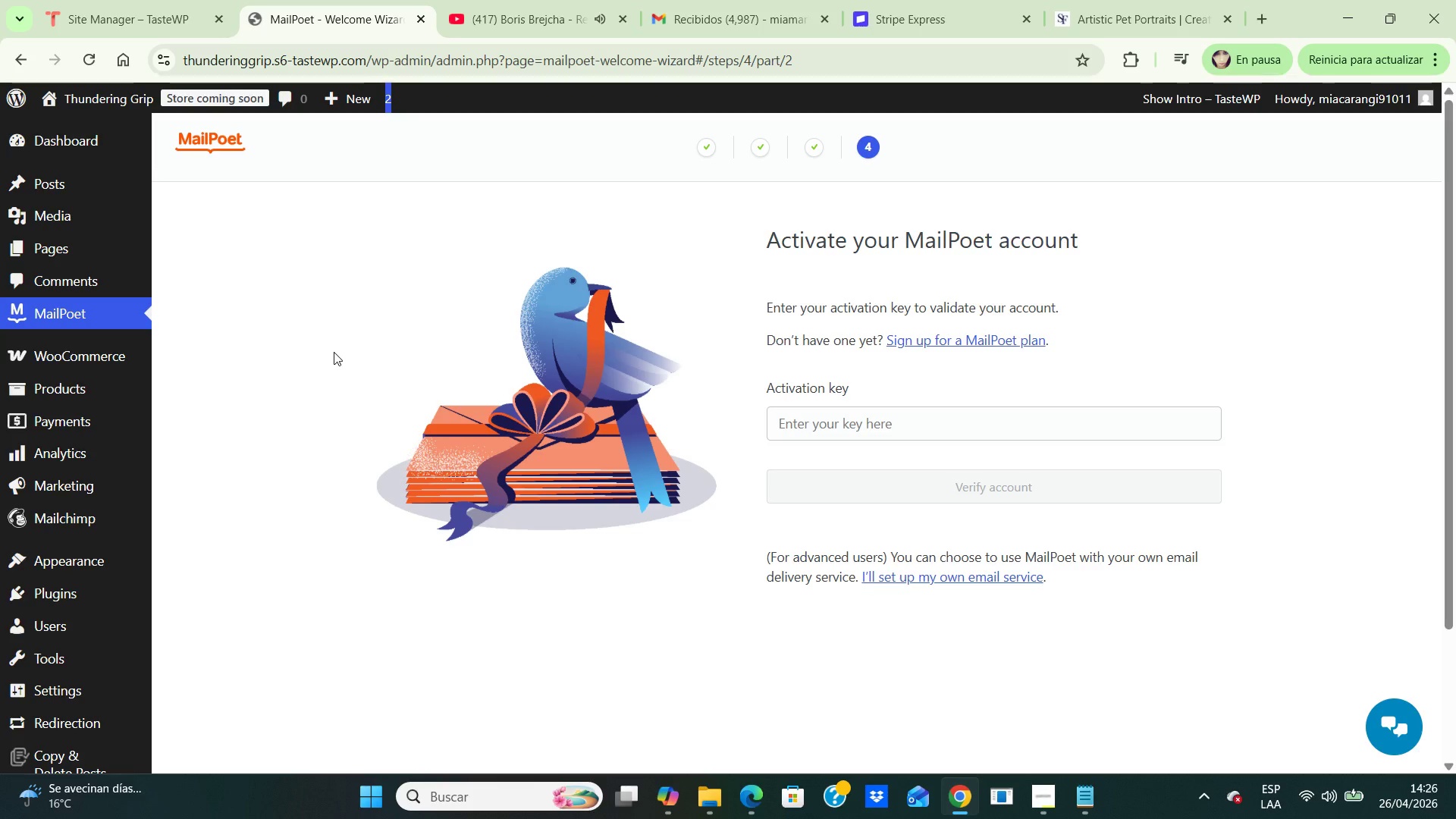 
wait(11.48)
 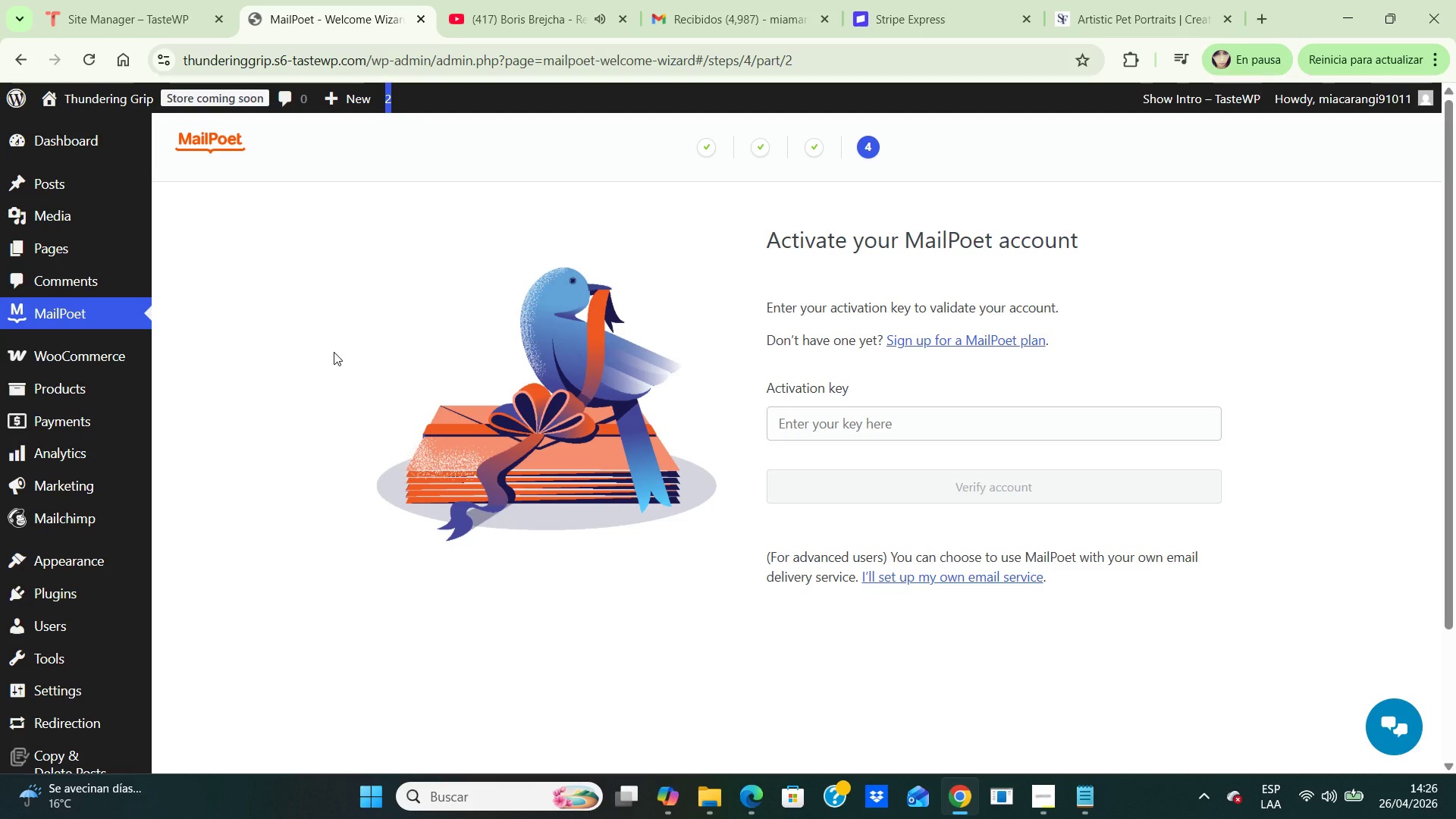 
left_click([100, 356])
 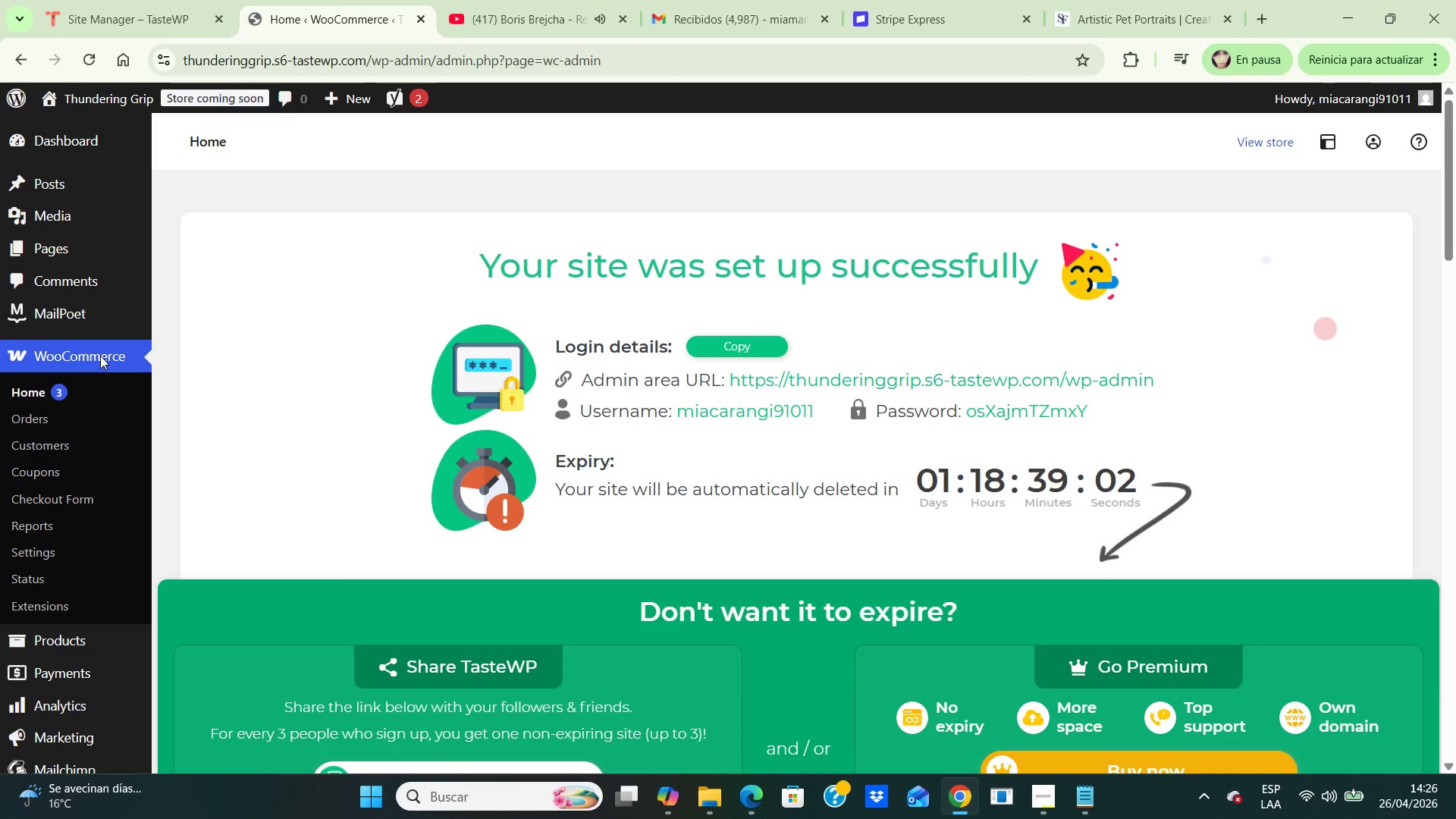 
wait(5.41)
 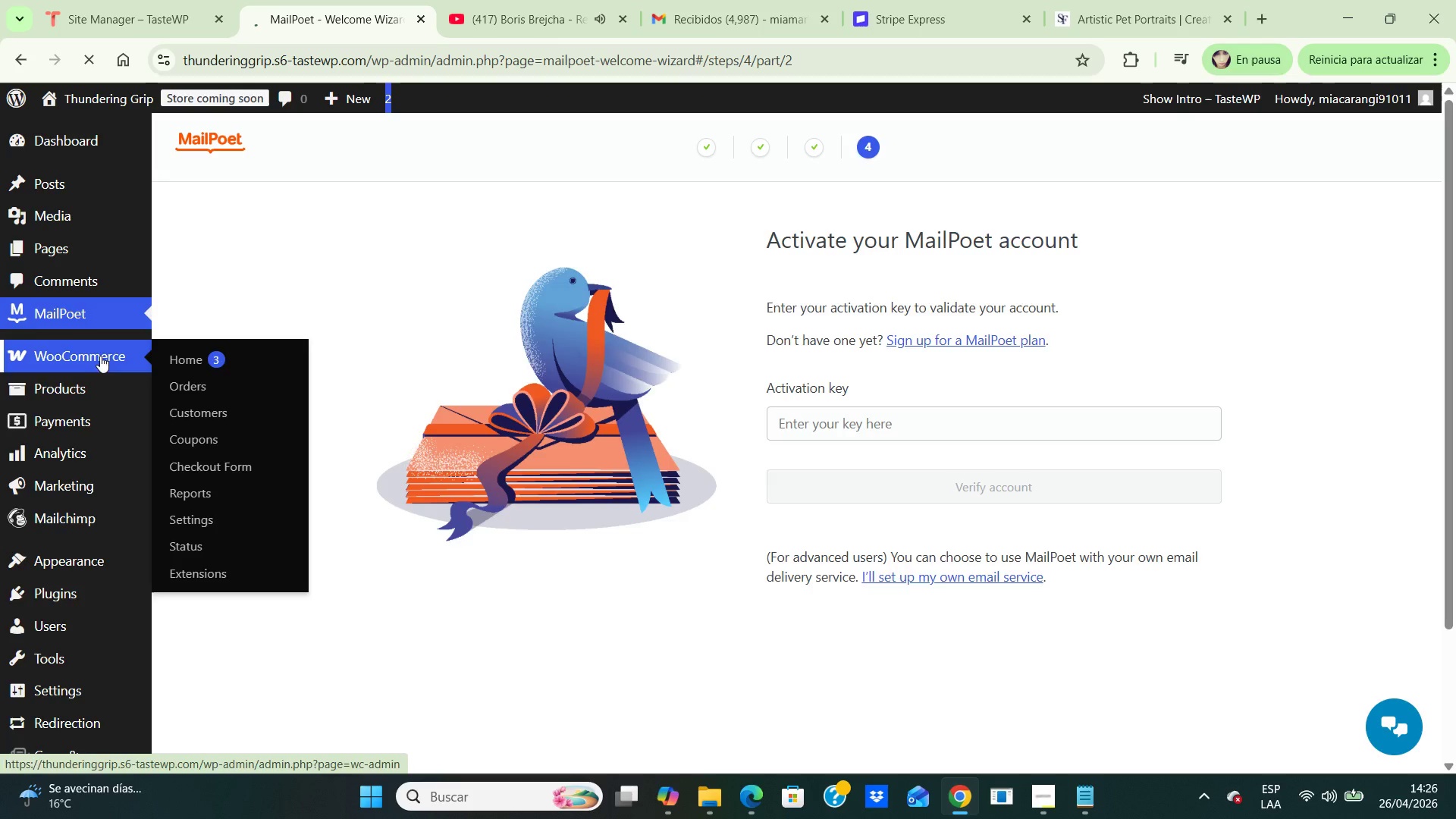 
scroll: coordinate [407, 472], scroll_direction: down, amount: 20.0
 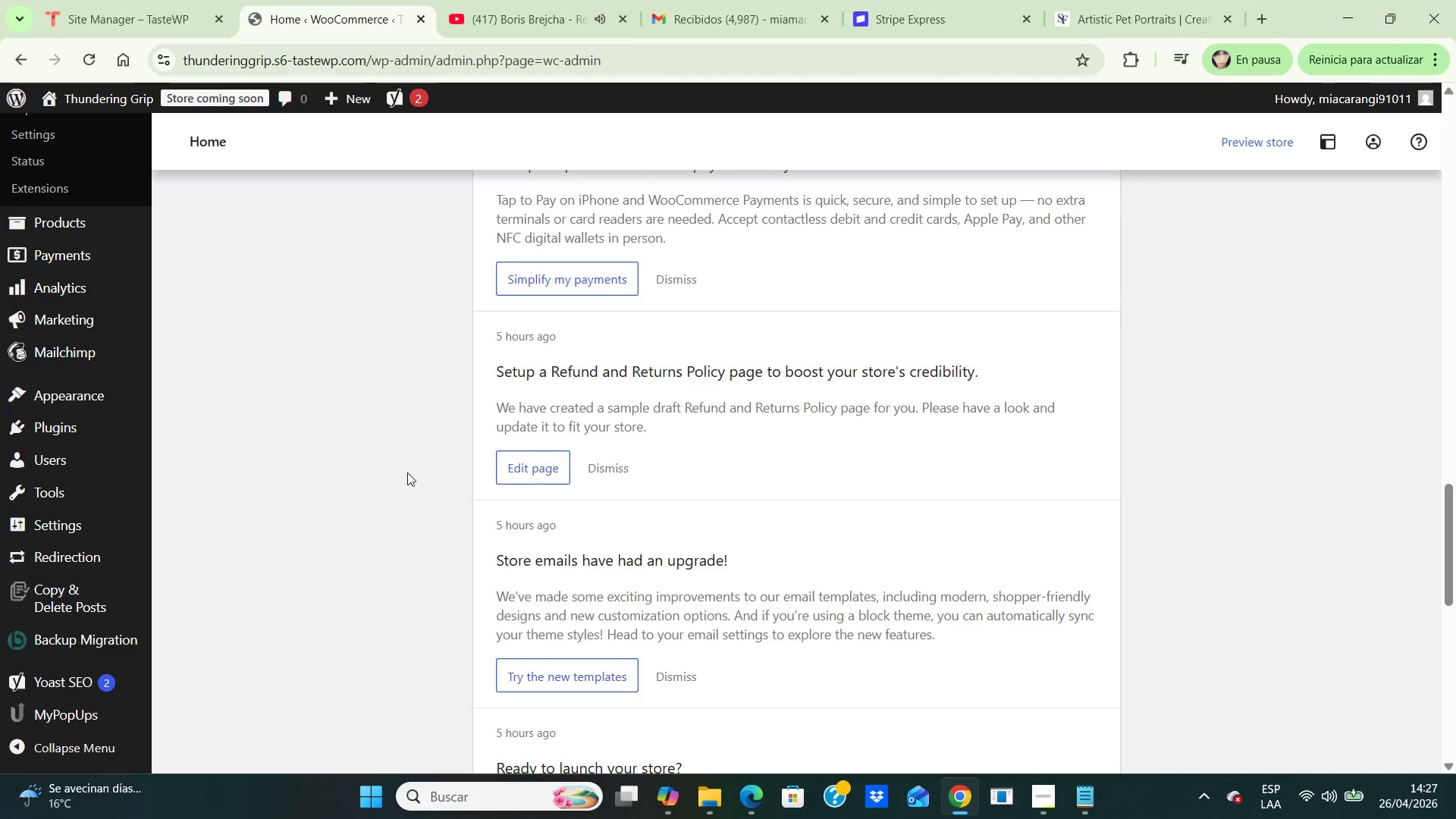 
scroll: coordinate [407, 472], scroll_direction: down, amount: 3.0
 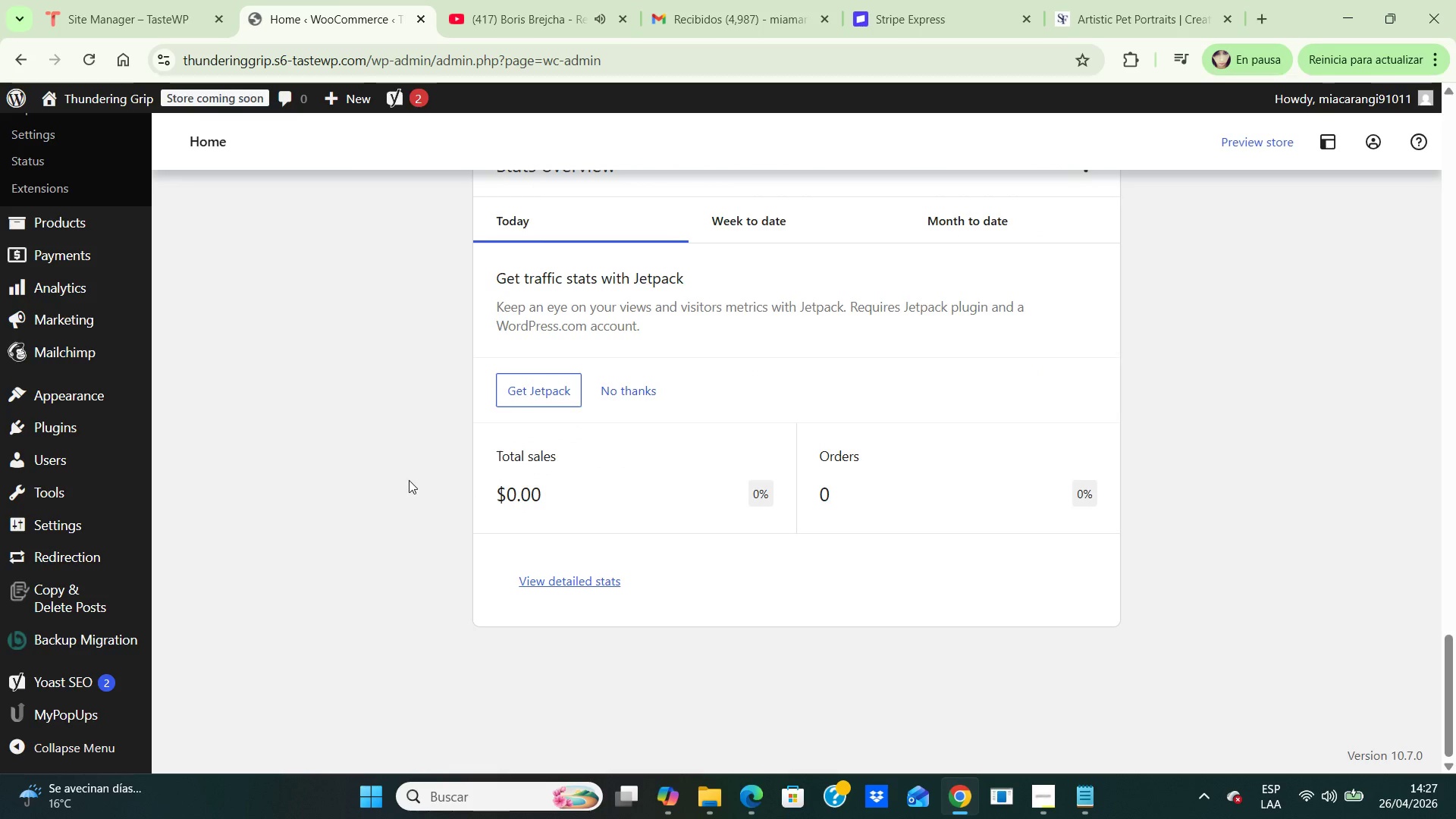 
scroll: coordinate [443, 496], scroll_direction: up, amount: 23.0
 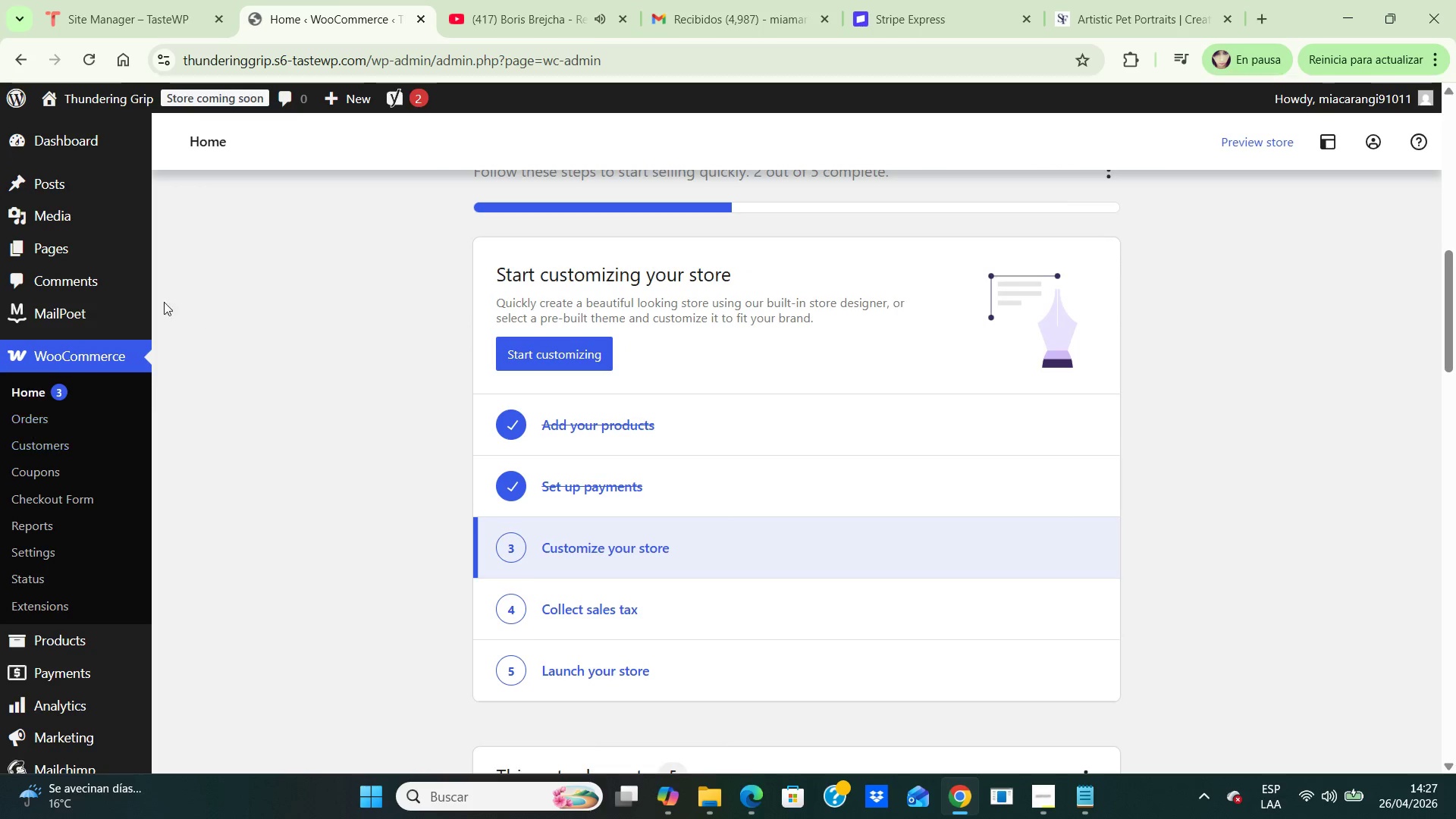 
mouse_move([136, 320])
 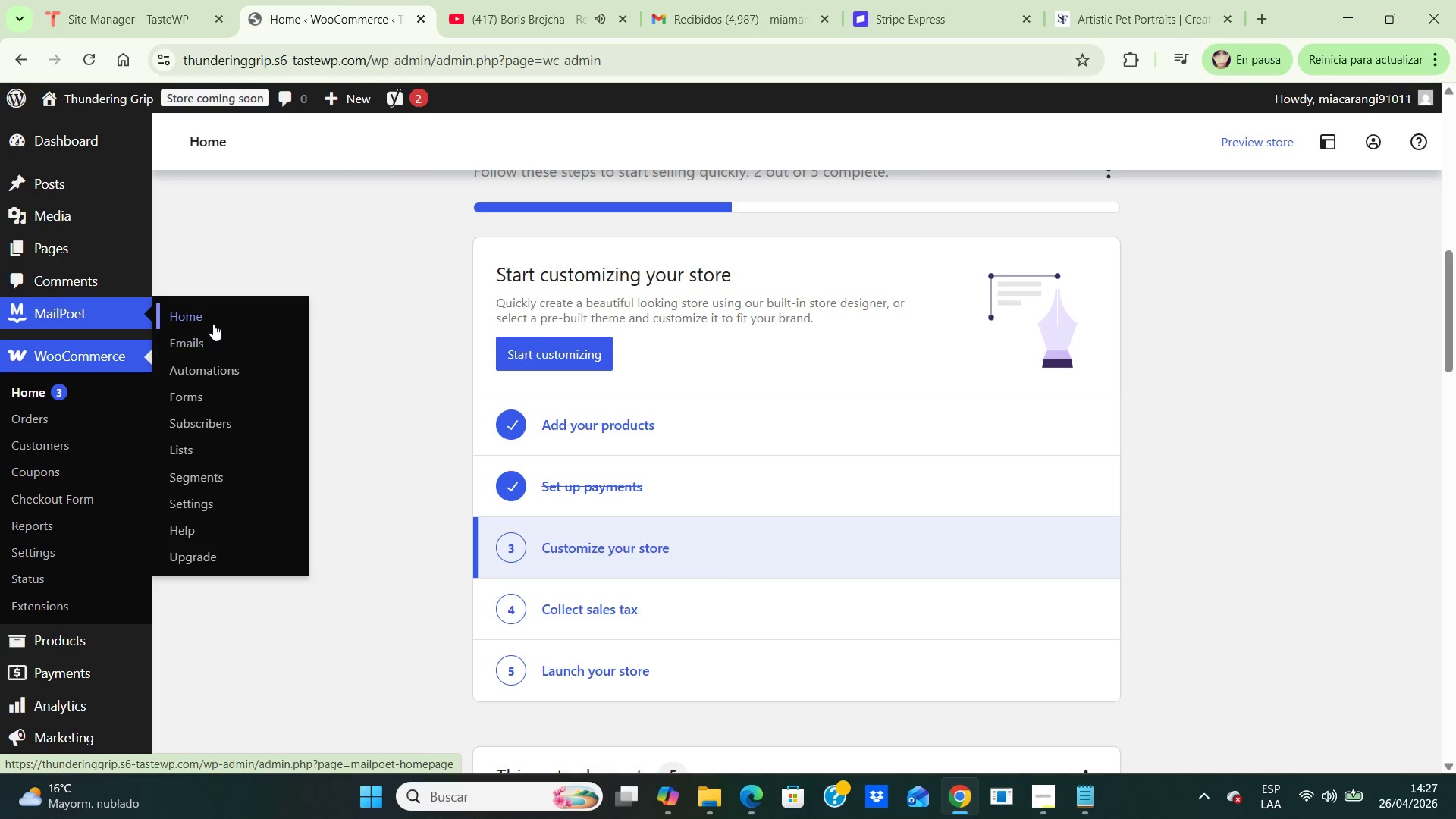 
left_click([218, 322])
 